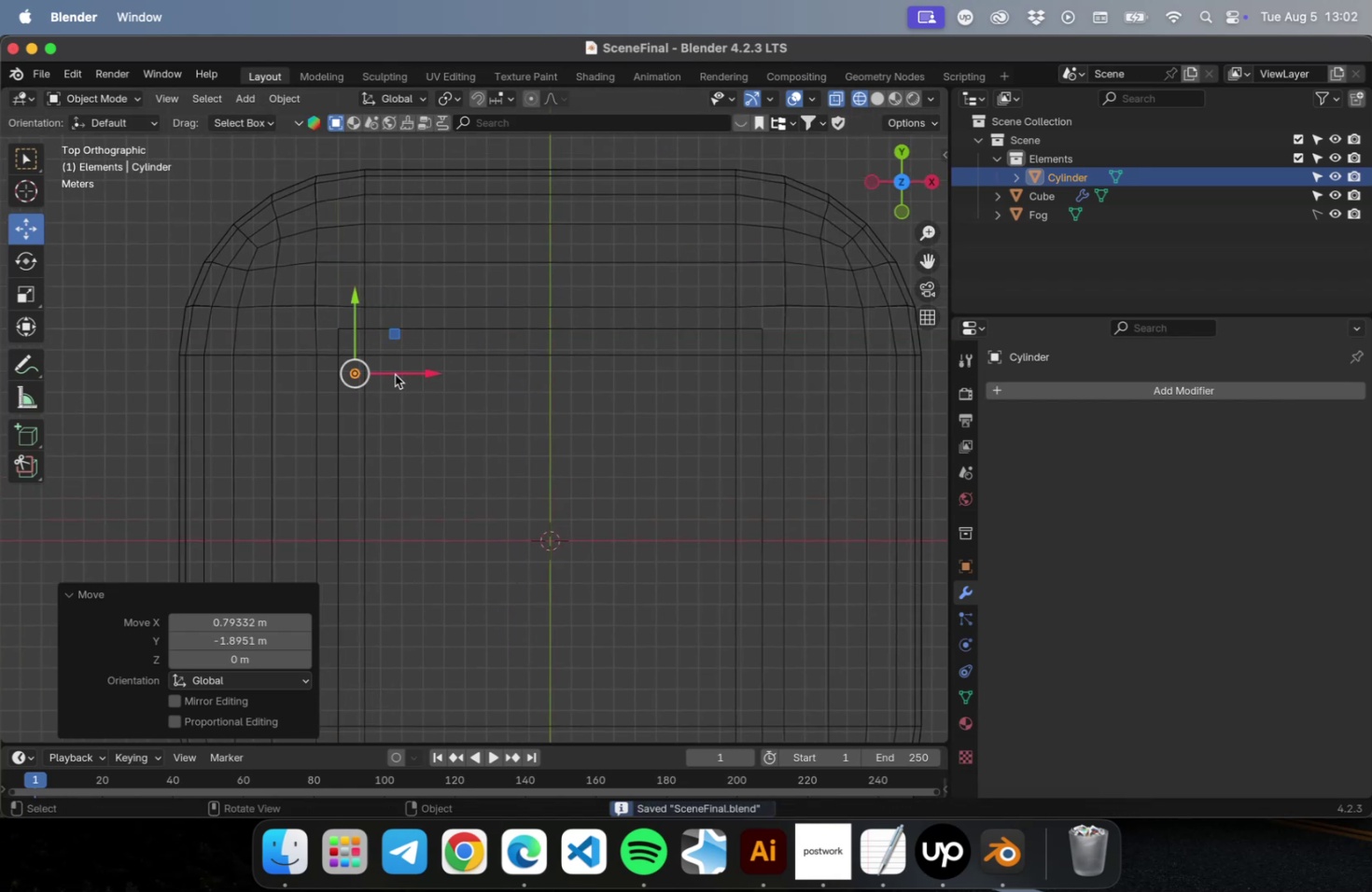 
key(Shift+ShiftLeft)
 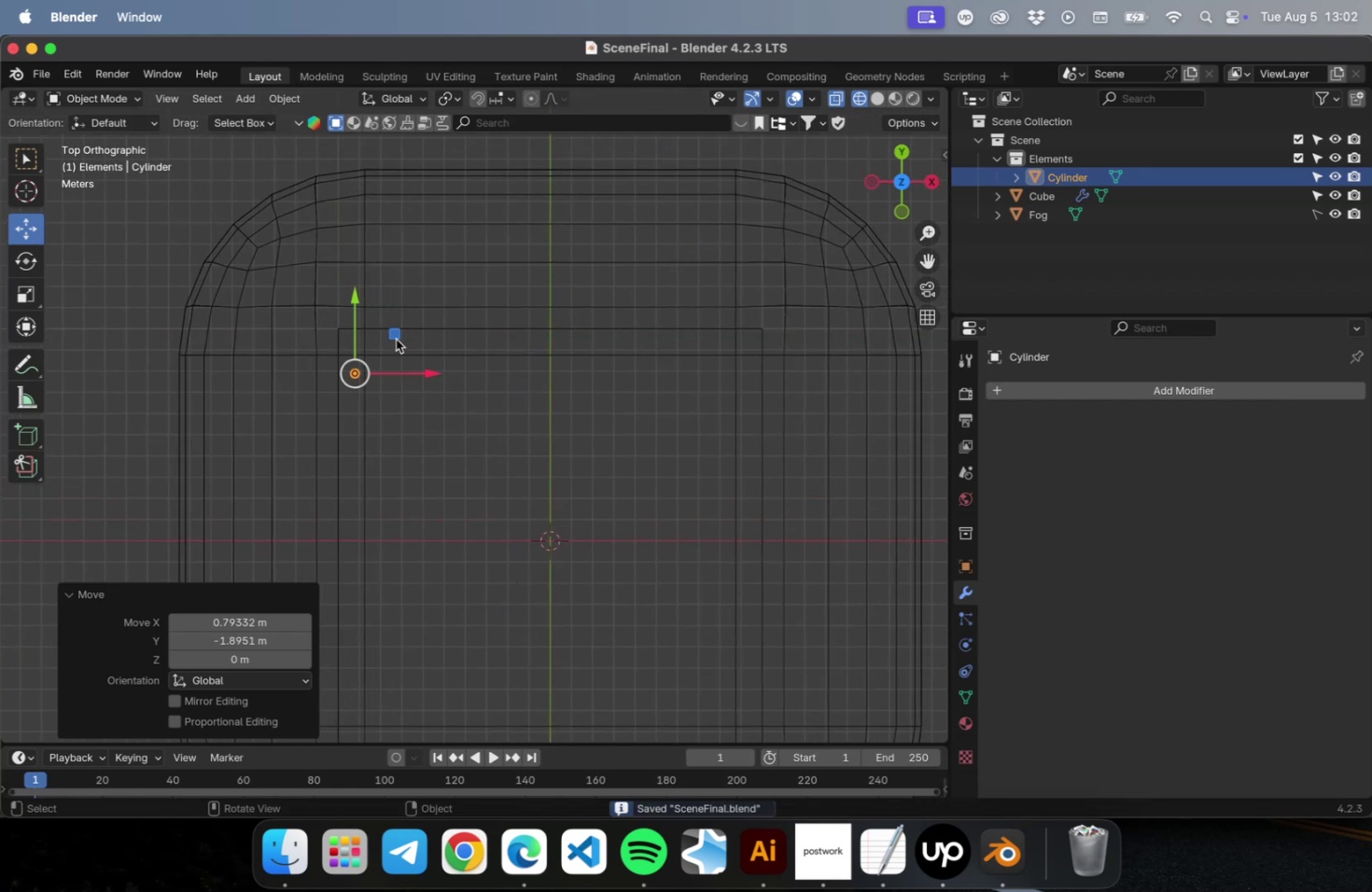 
left_click_drag(start_coordinate=[395, 338], to_coordinate=[385, 323])
 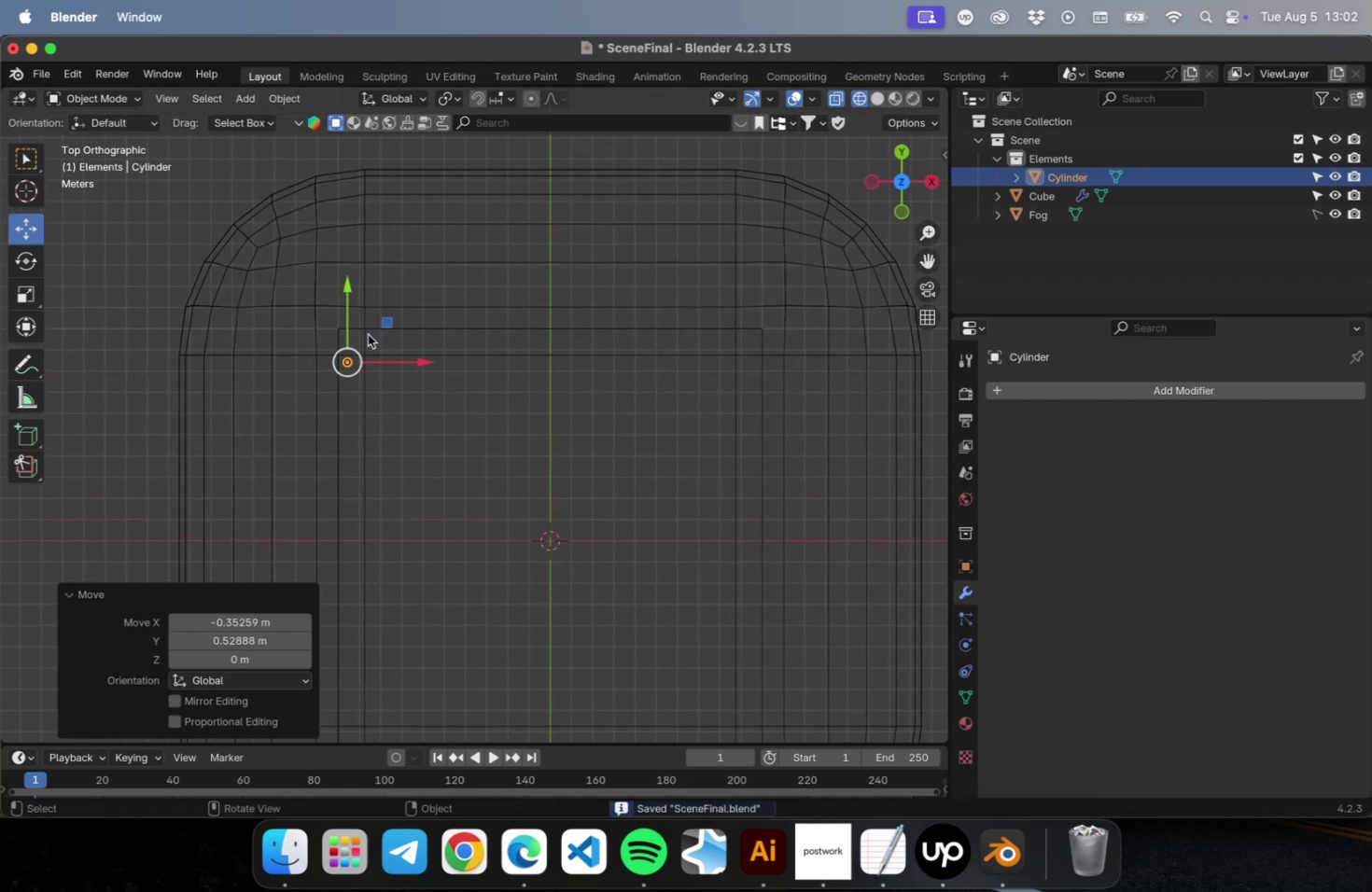 
scroll: coordinate [369, 333], scroll_direction: up, amount: 5.0
 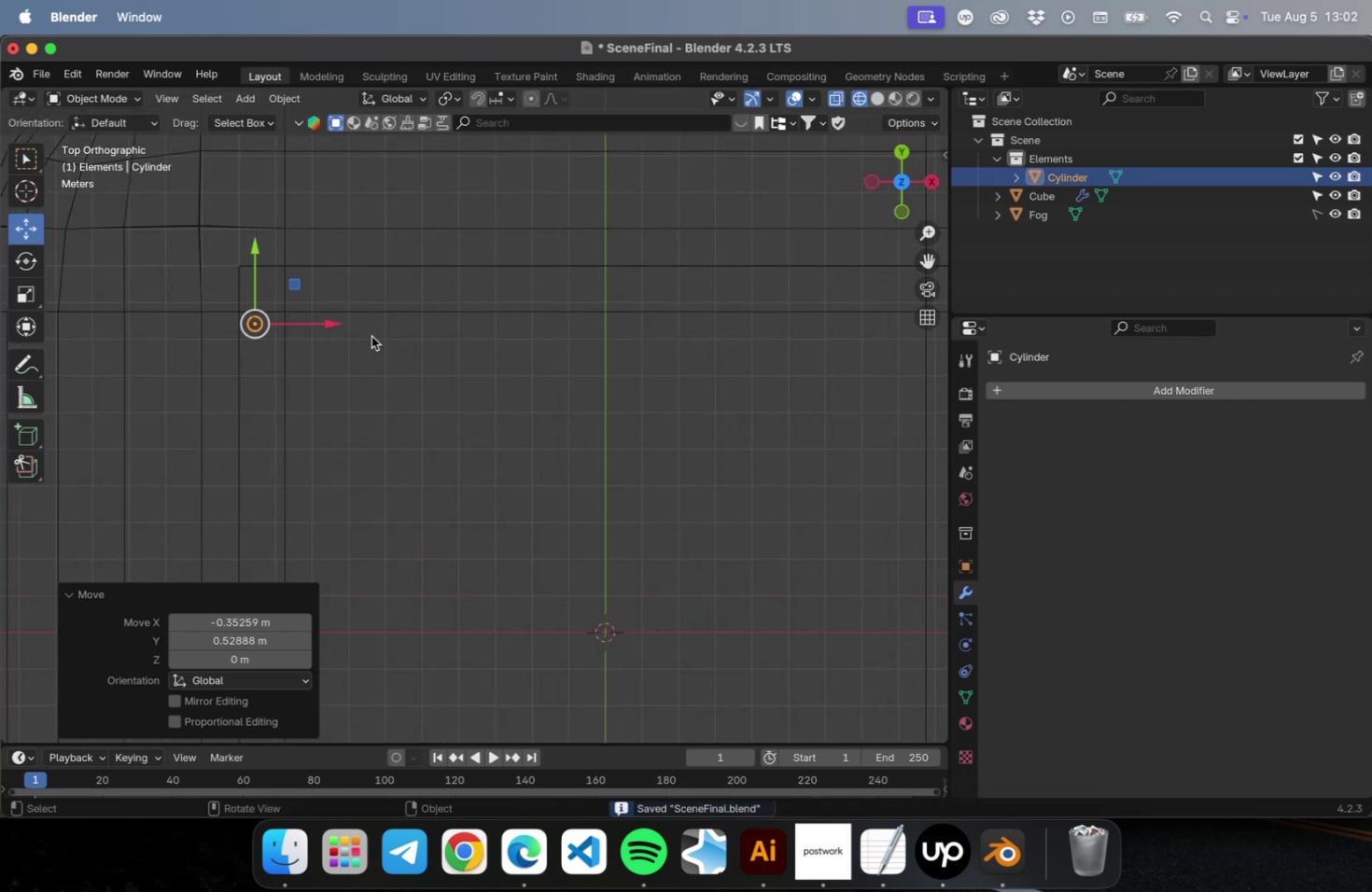 
hold_key(key=ShiftLeft, duration=0.56)
 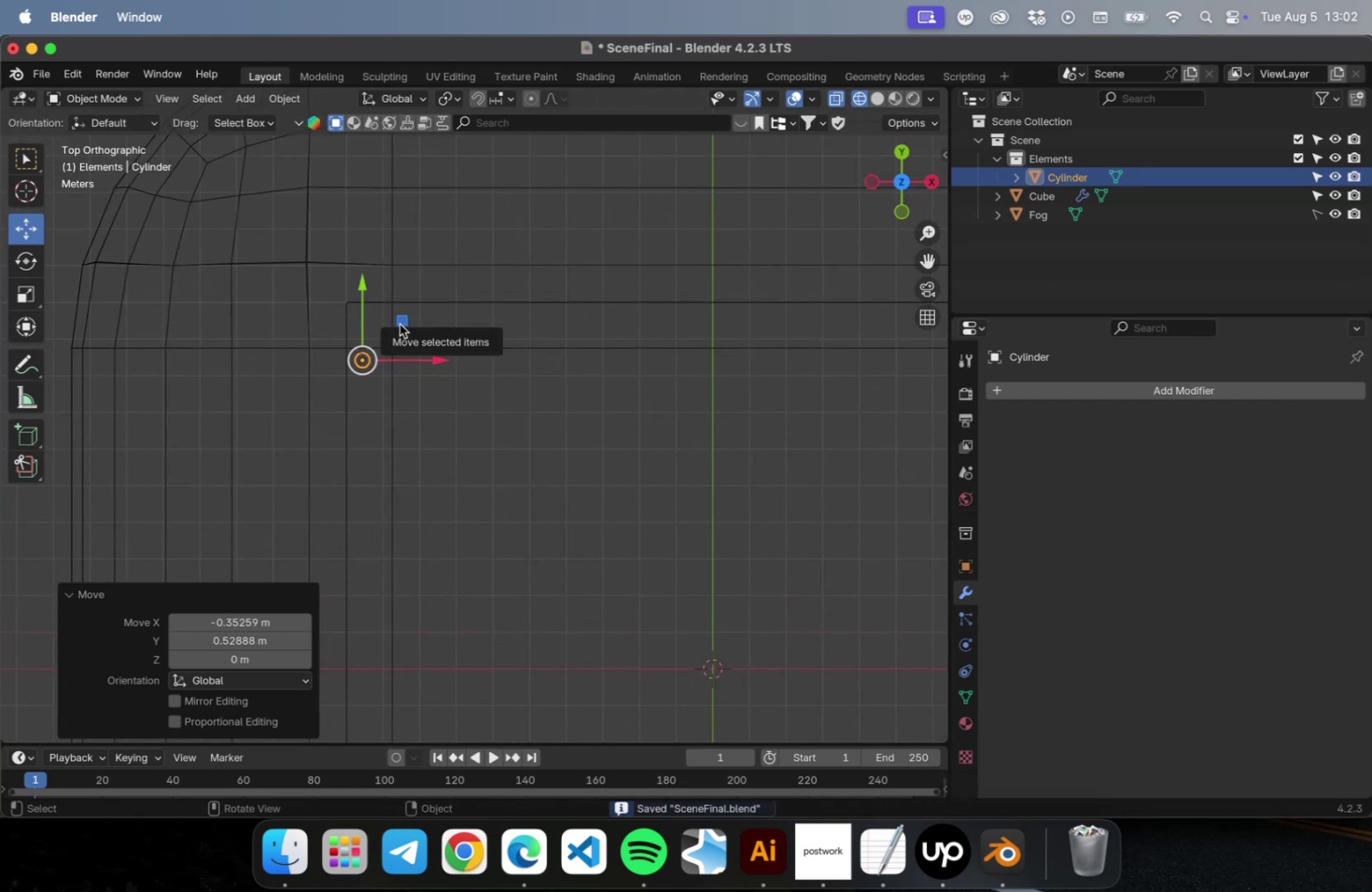 
type(Dzx)
 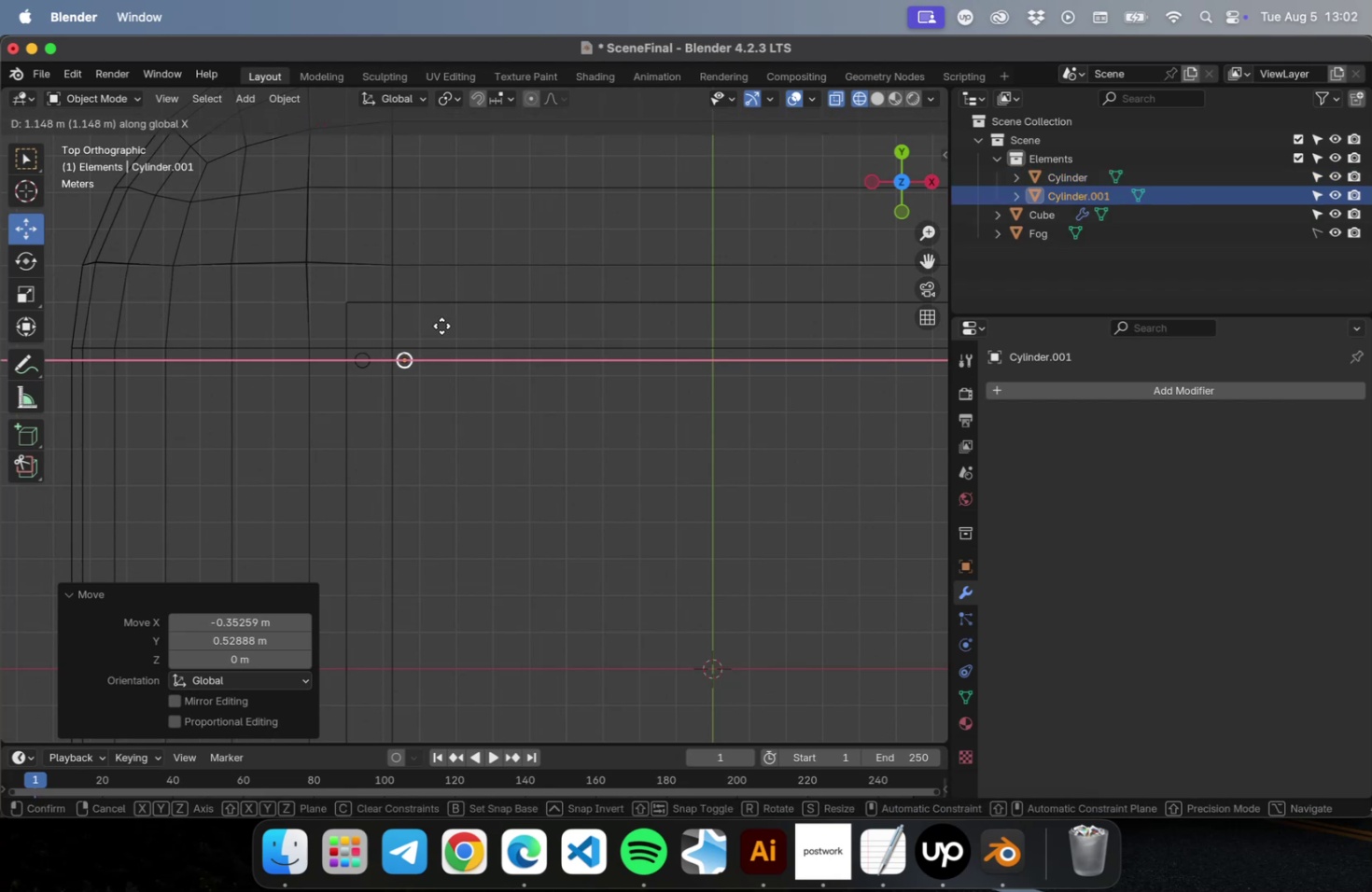 
wait(7.33)
 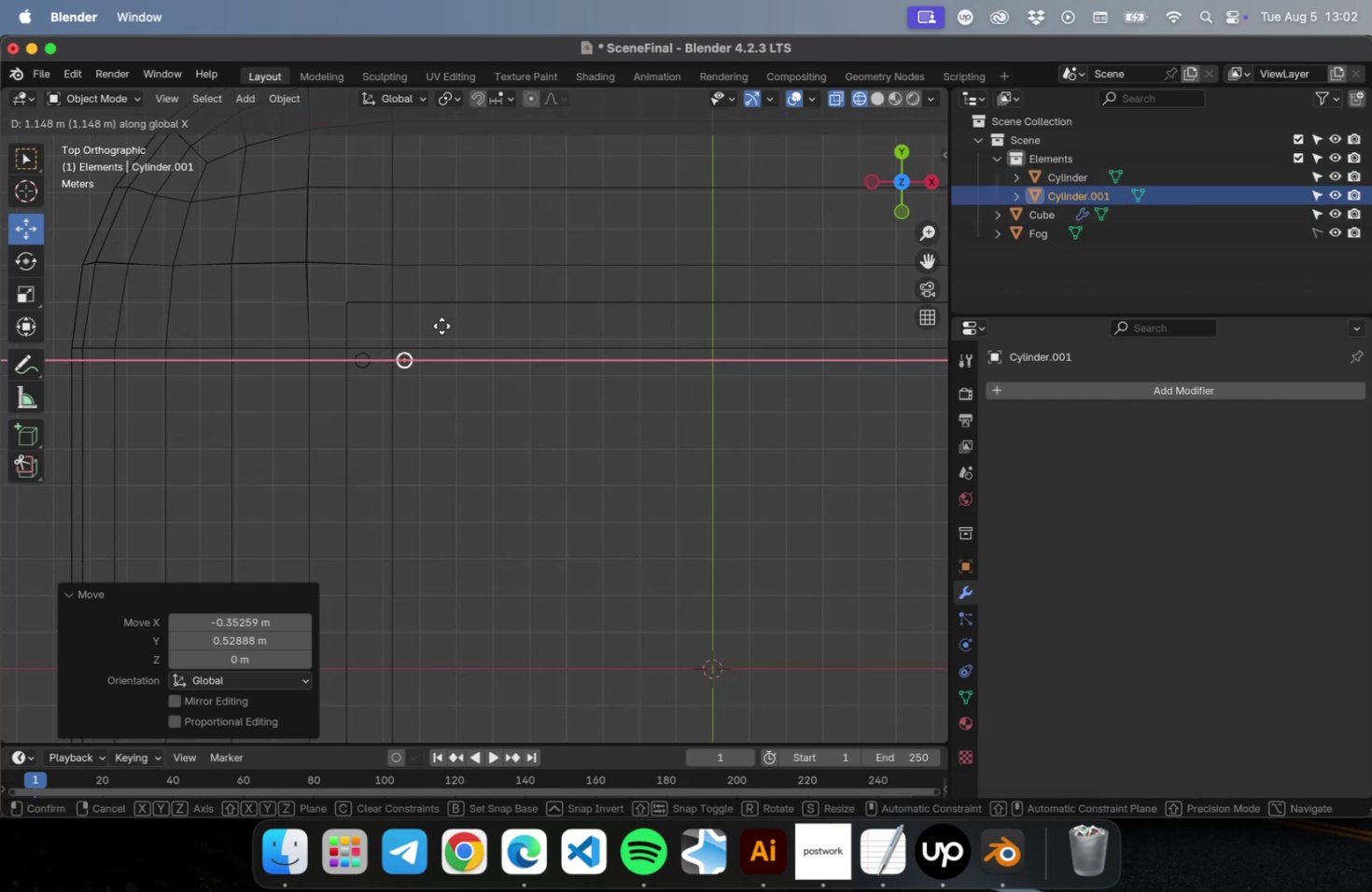 
left_click([441, 326])
 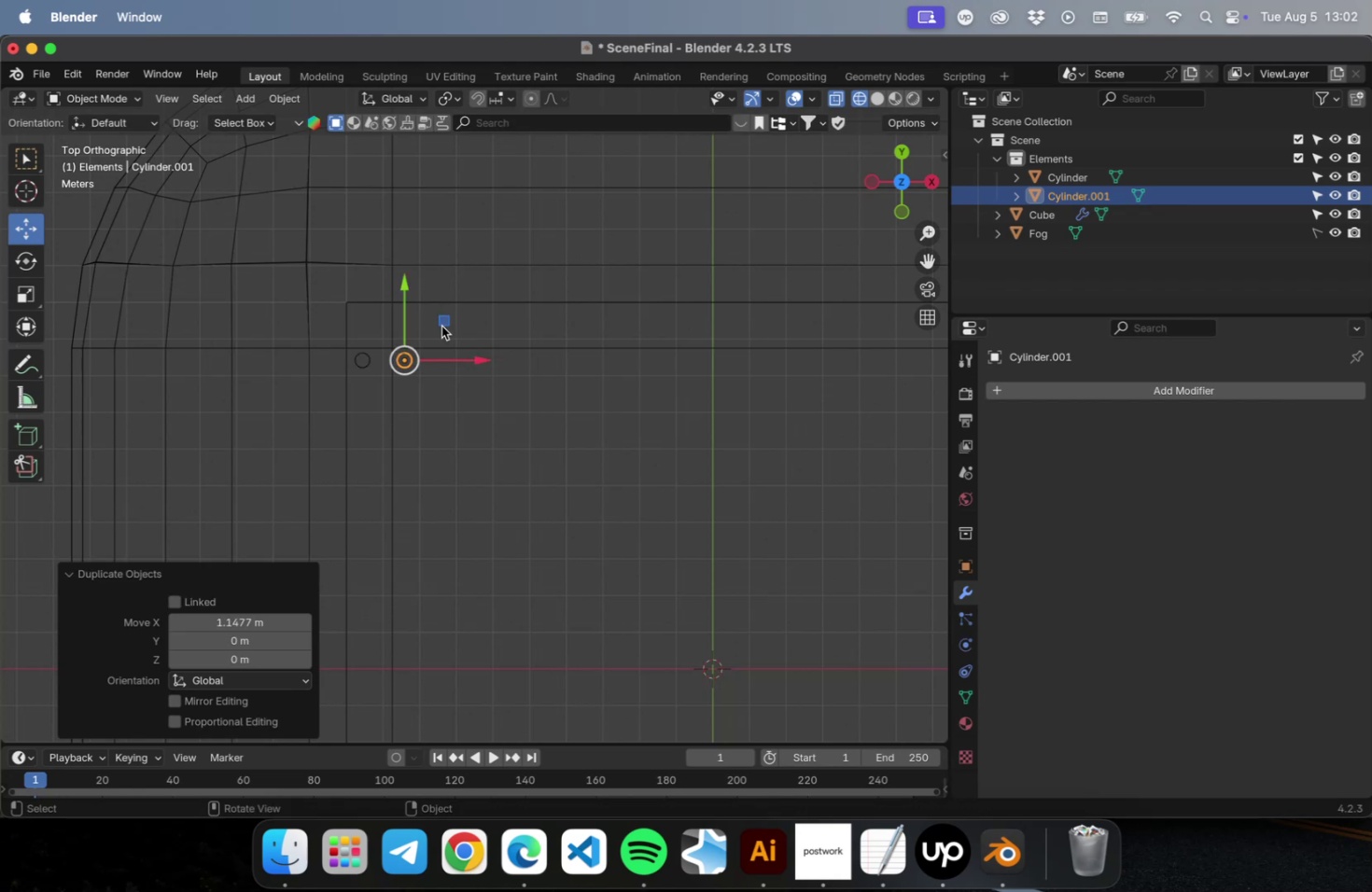 
key(Shift+D)
 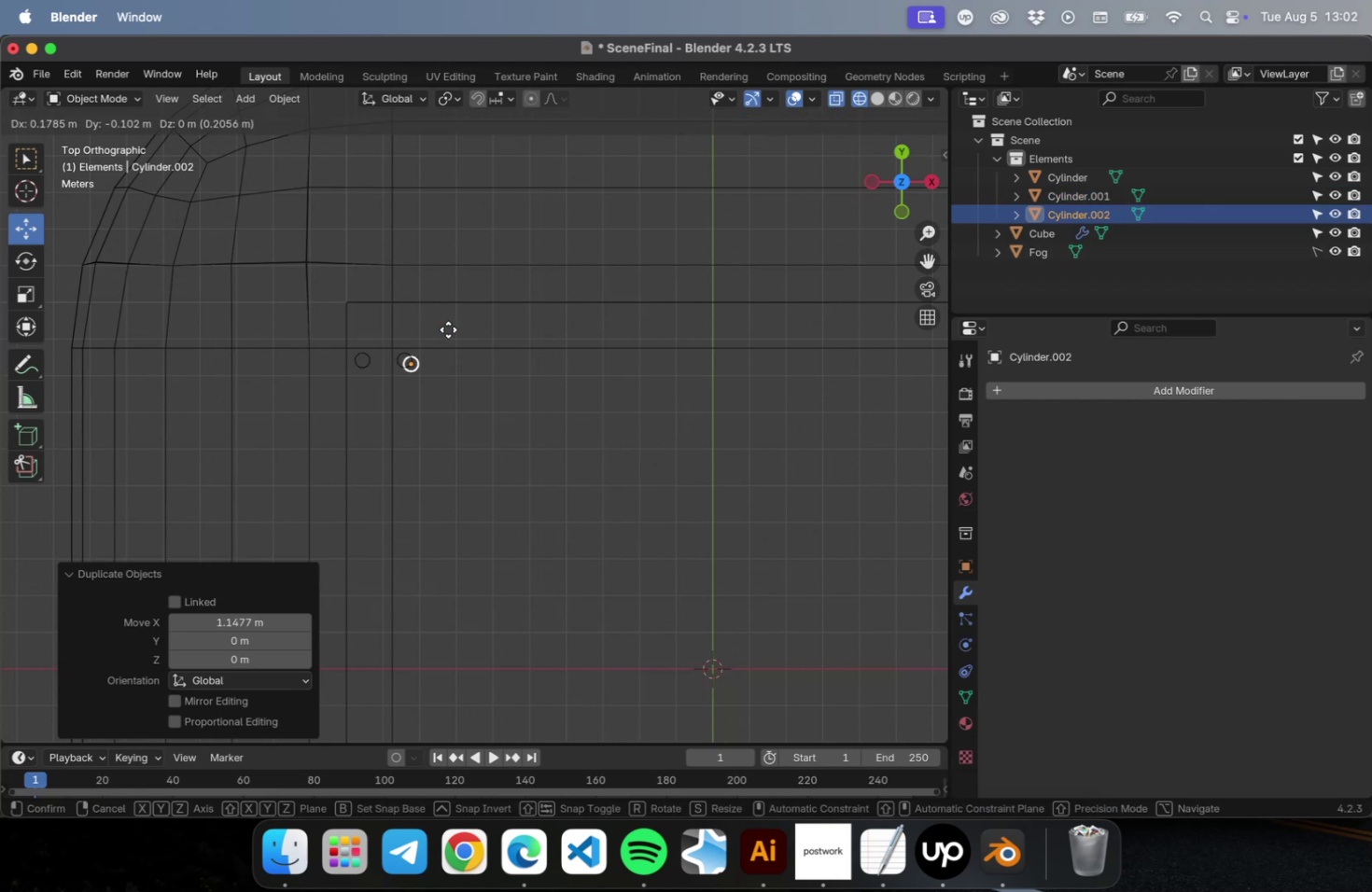 
key(Escape)
 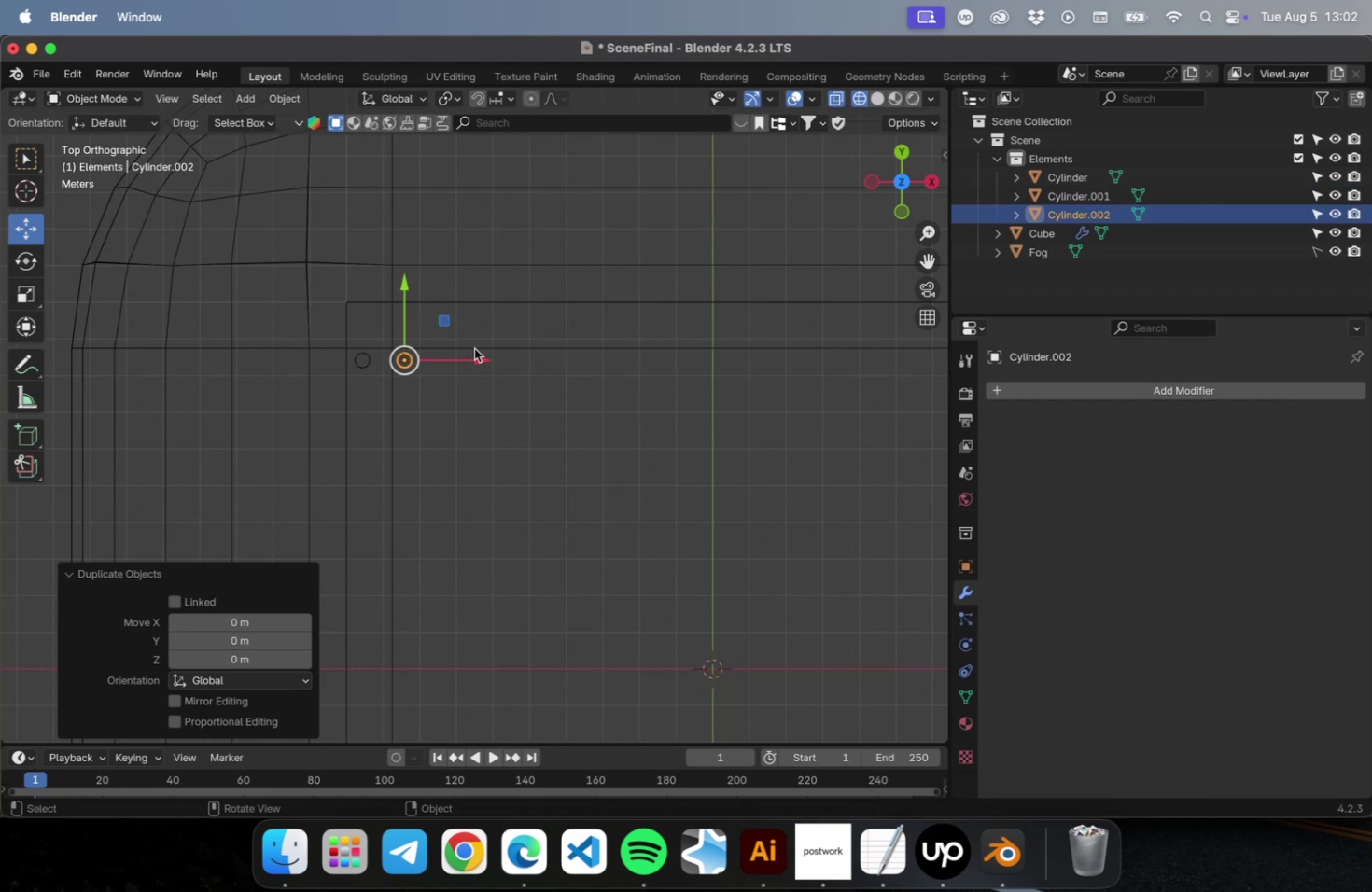 
key(Meta+CommandLeft)
 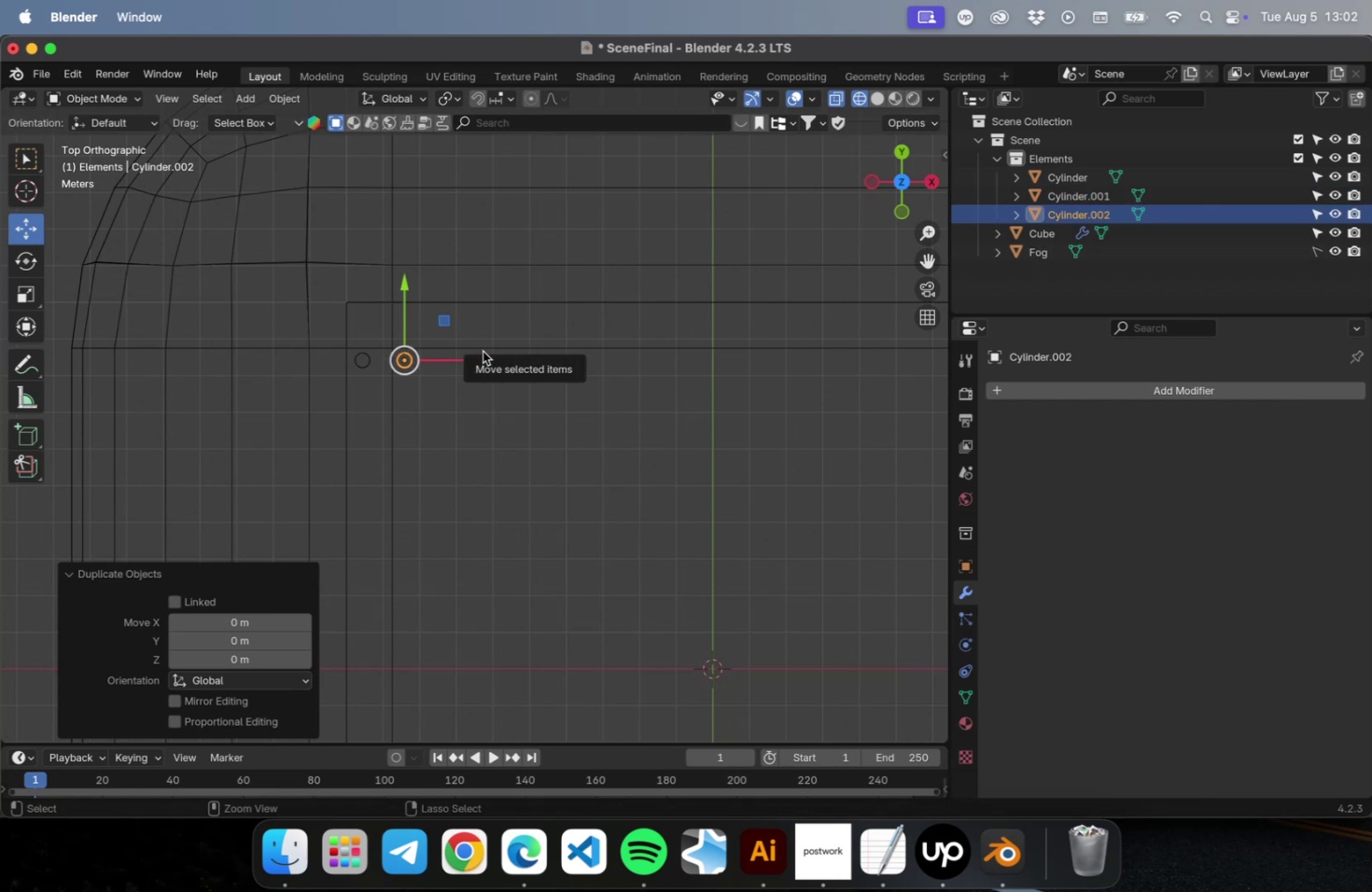 
key(Meta+Z)
 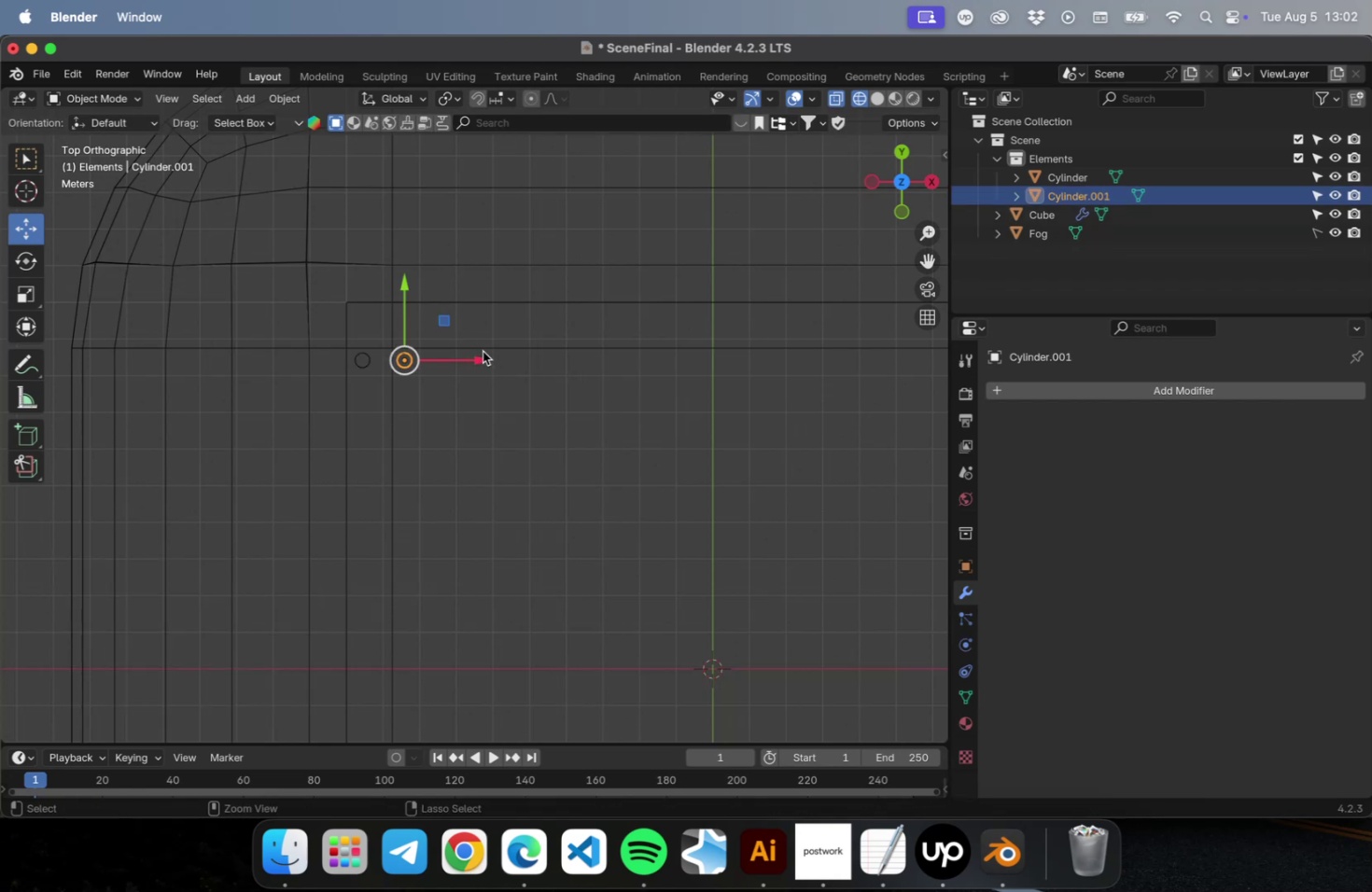 
key(Meta+Z)
 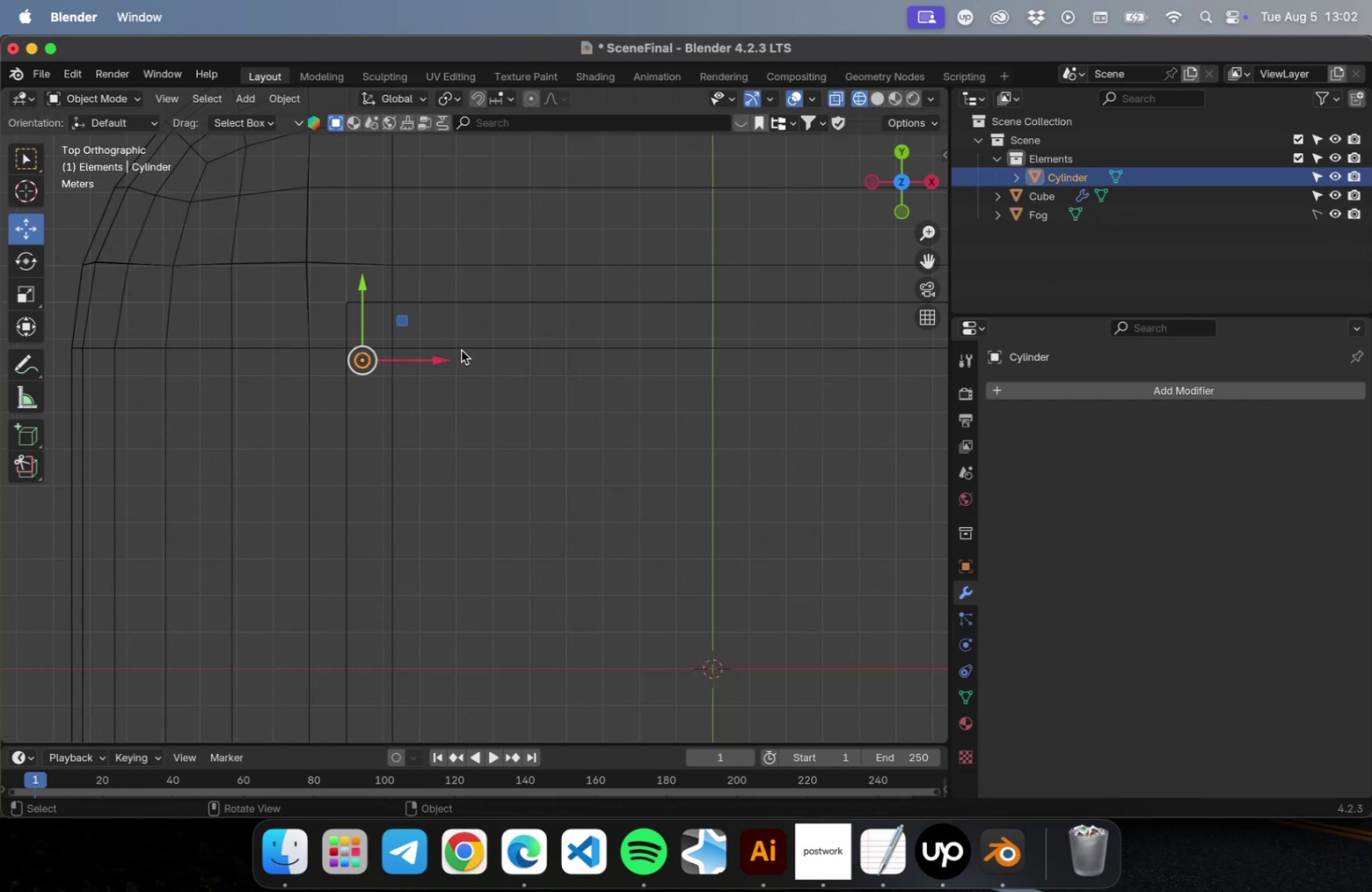 
hold_key(key=ShiftLeft, duration=0.37)
 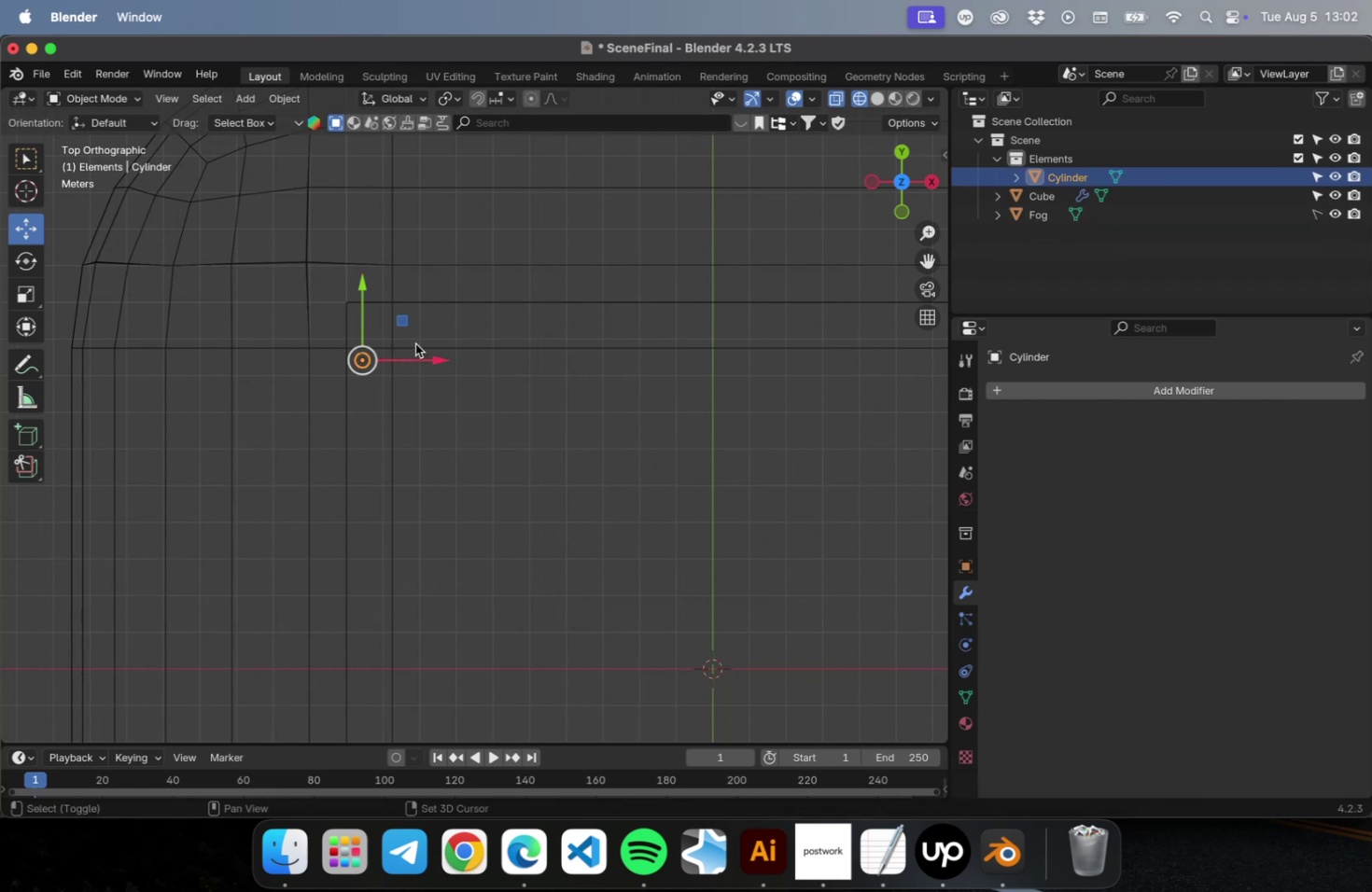 
type(Dtyx)
 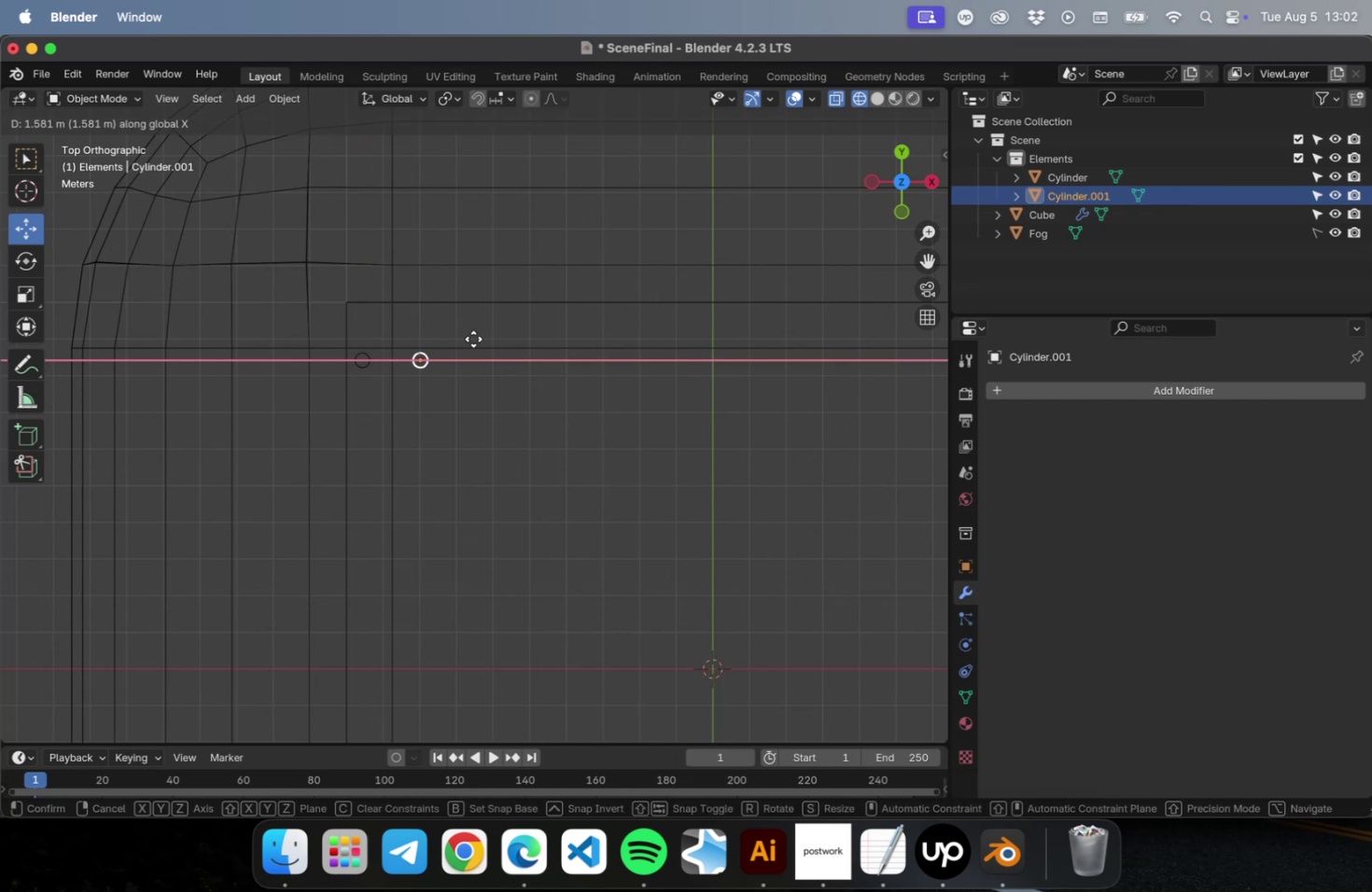 
left_click([473, 339])
 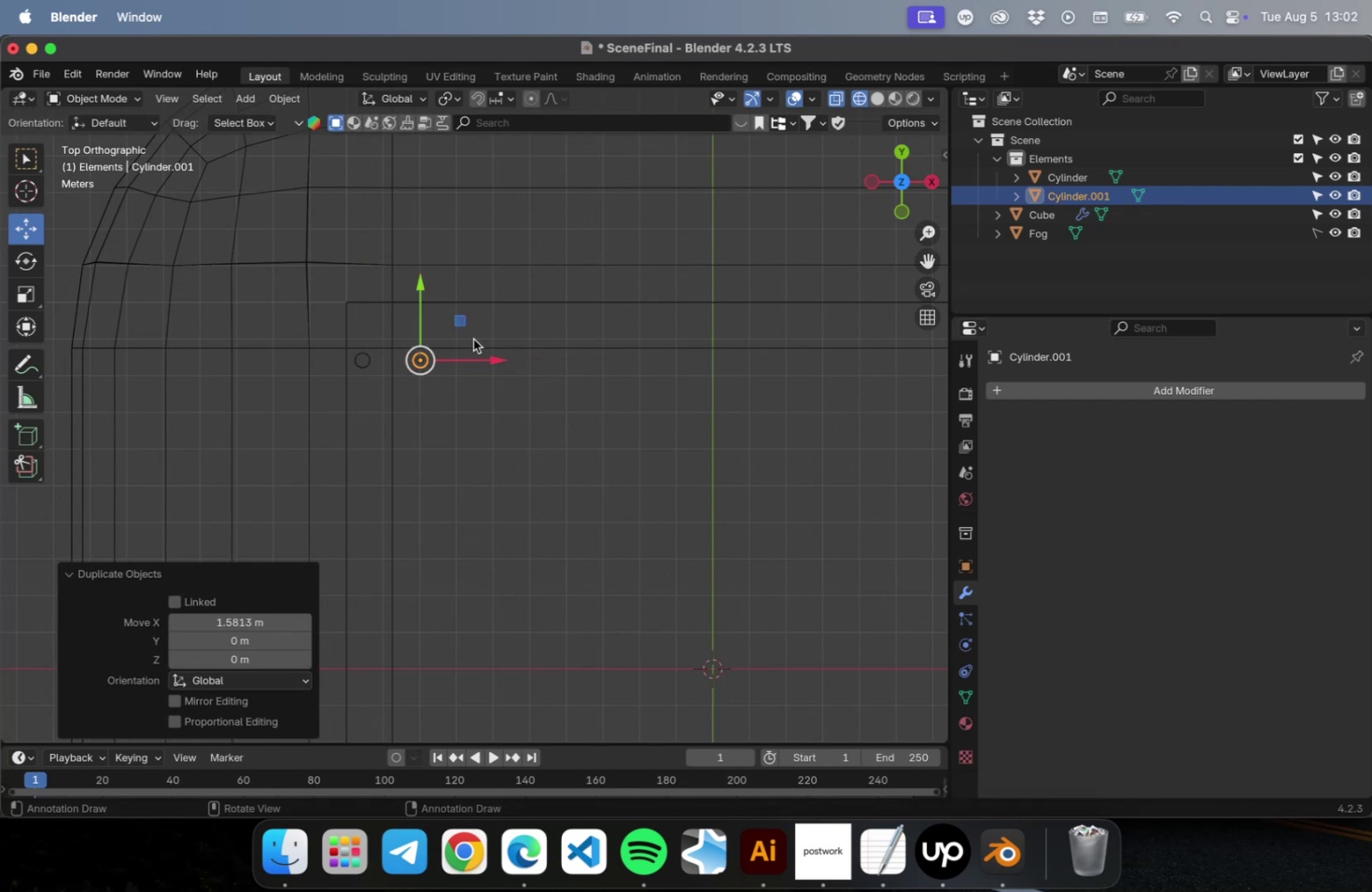 
type(RRRRRRRRRRR)
 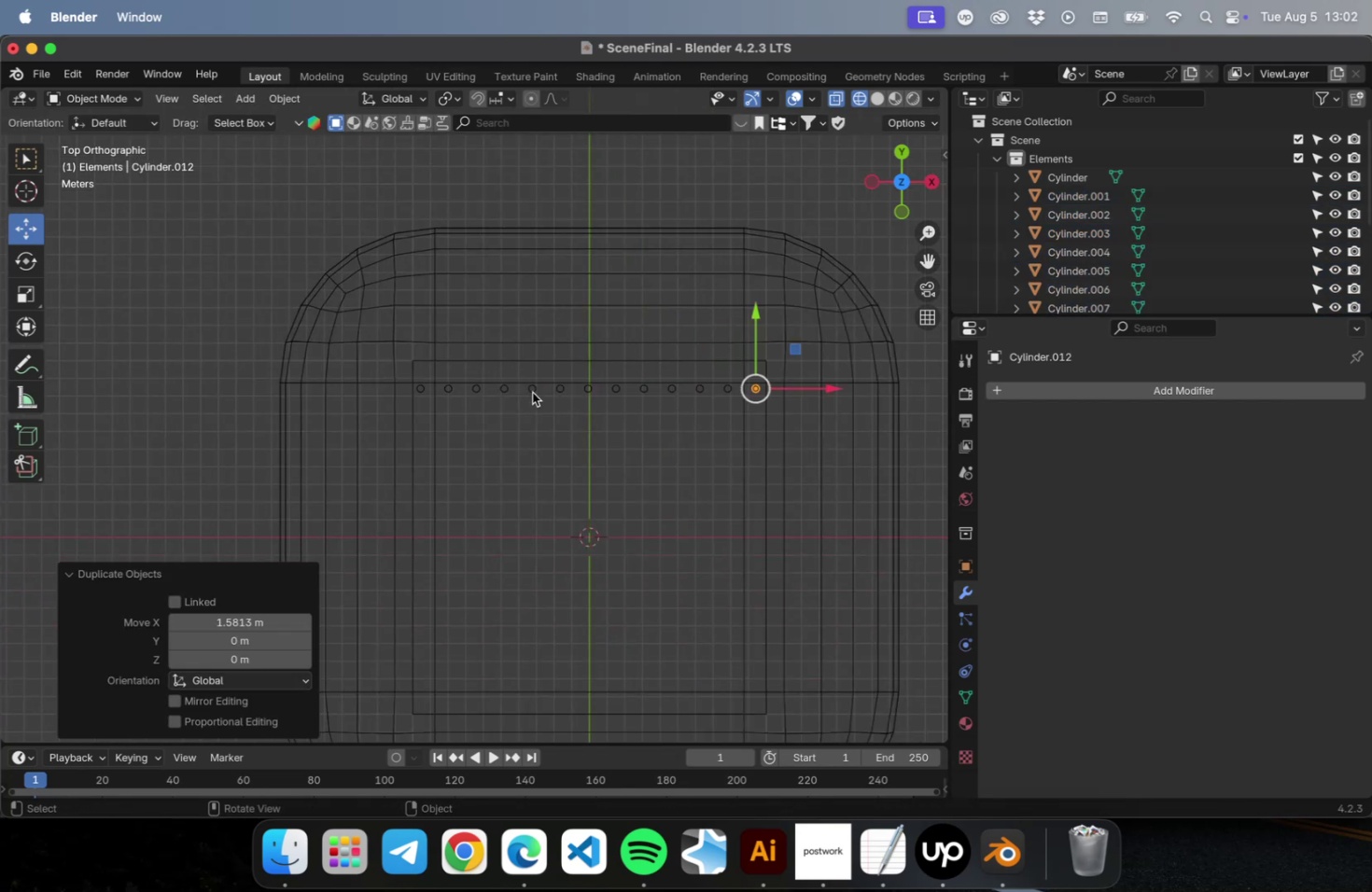 
scroll: coordinate [231, 355], scroll_direction: down, amount: 8.0
 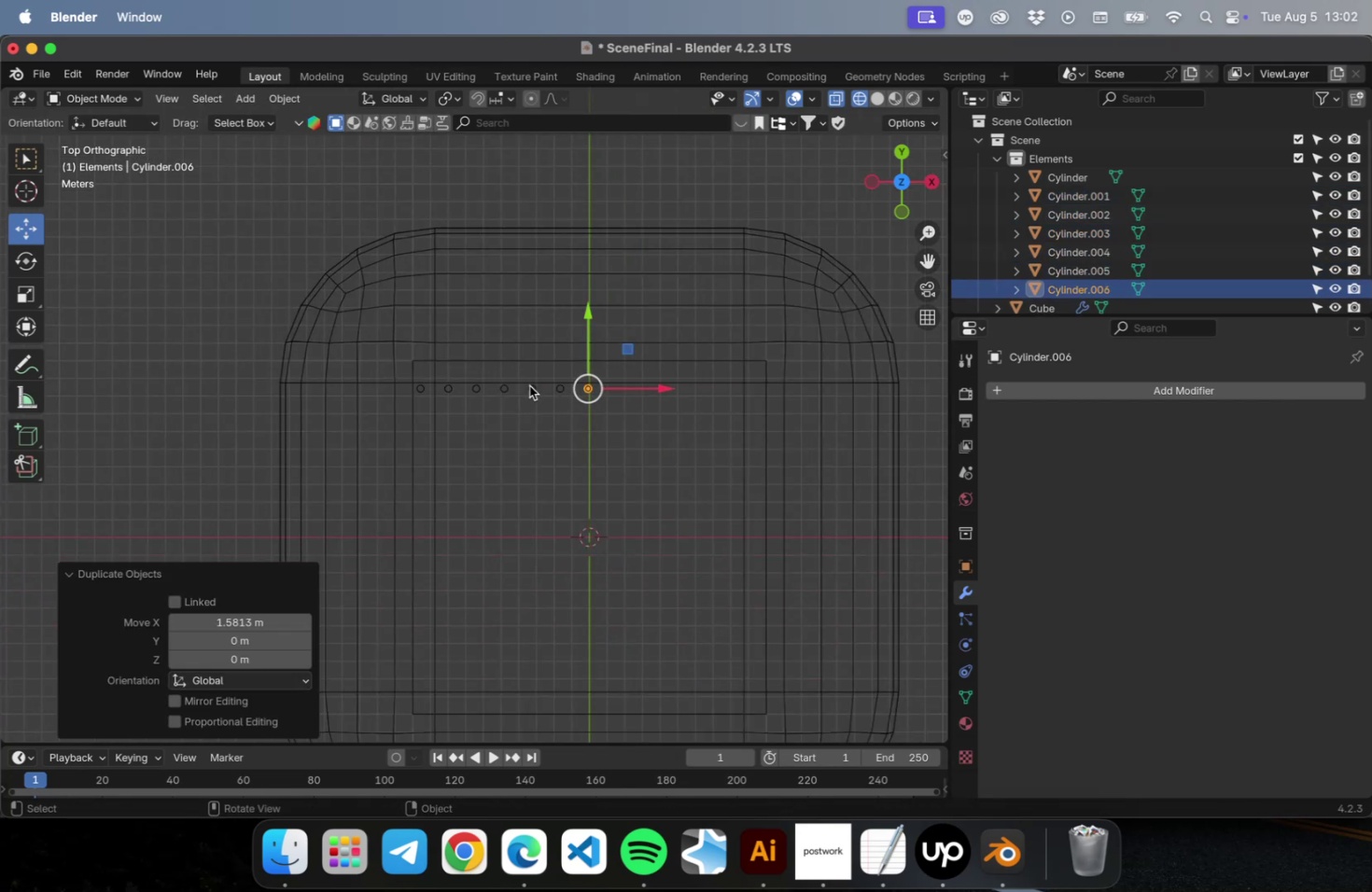 
left_click_drag(start_coordinate=[753, 412], to_coordinate=[415, 383])
 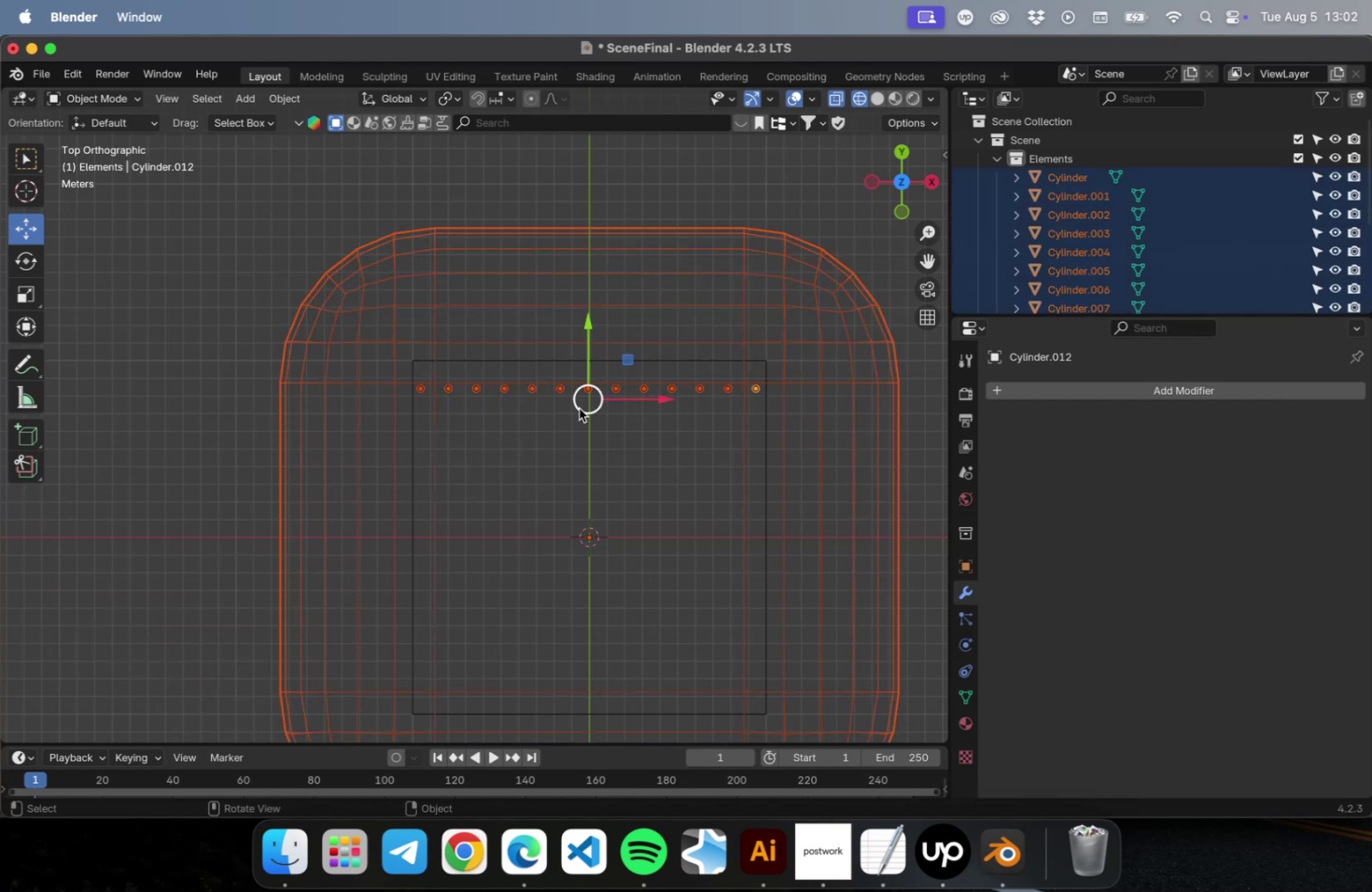 
left_click([579, 408])
 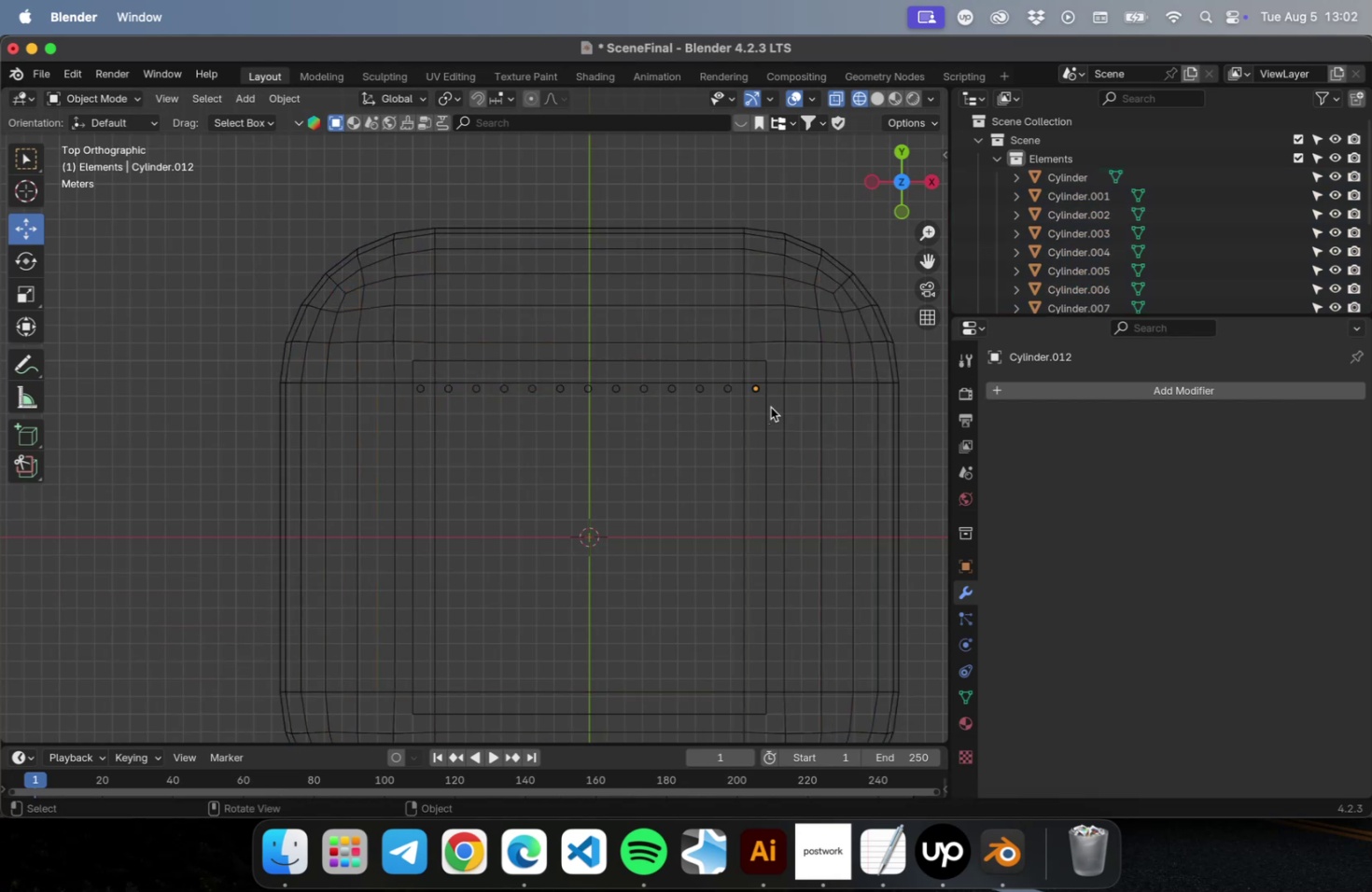 
scroll: coordinate [767, 406], scroll_direction: up, amount: 4.0
 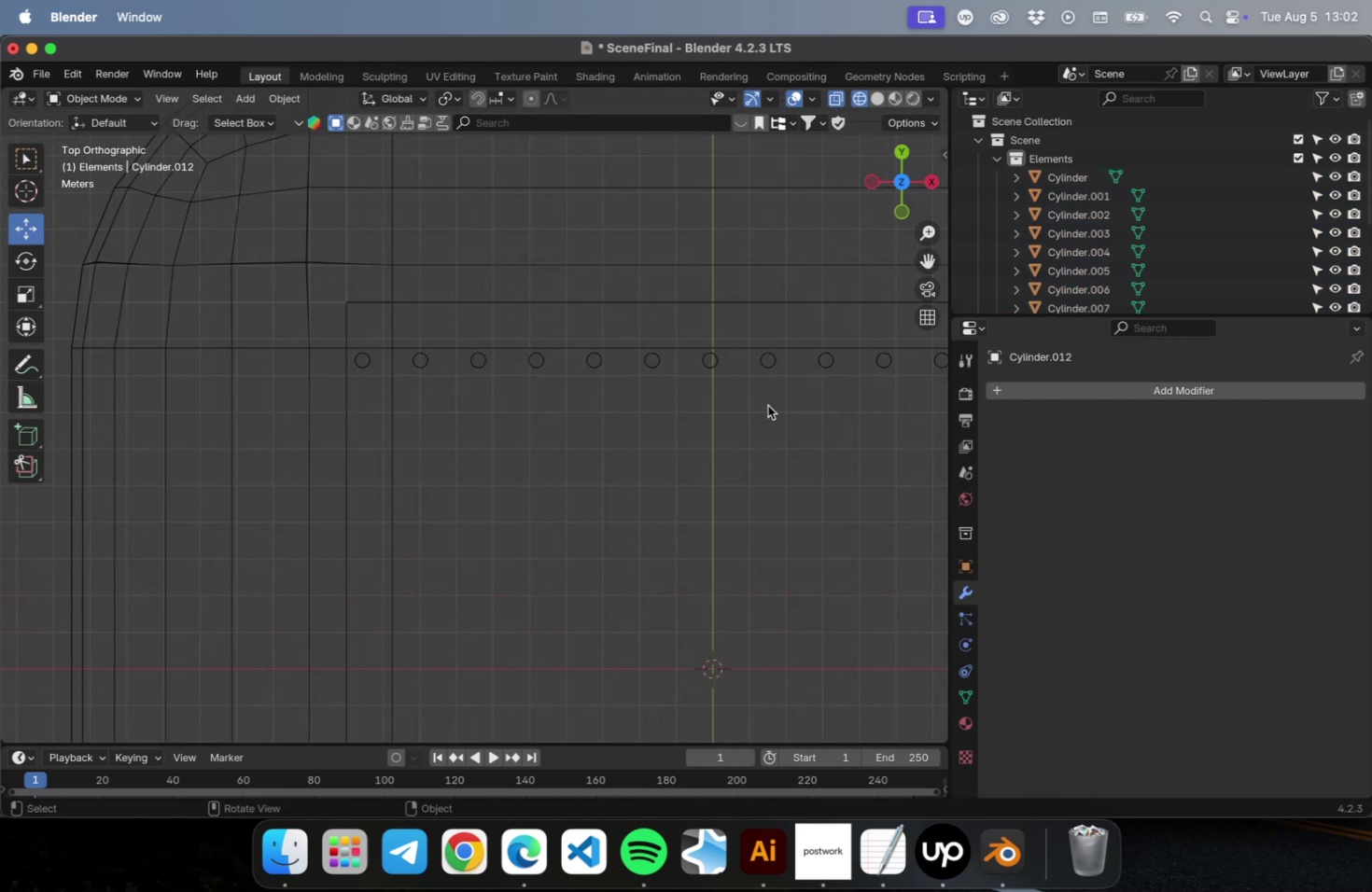 
hold_key(key=ShiftLeft, duration=0.45)
 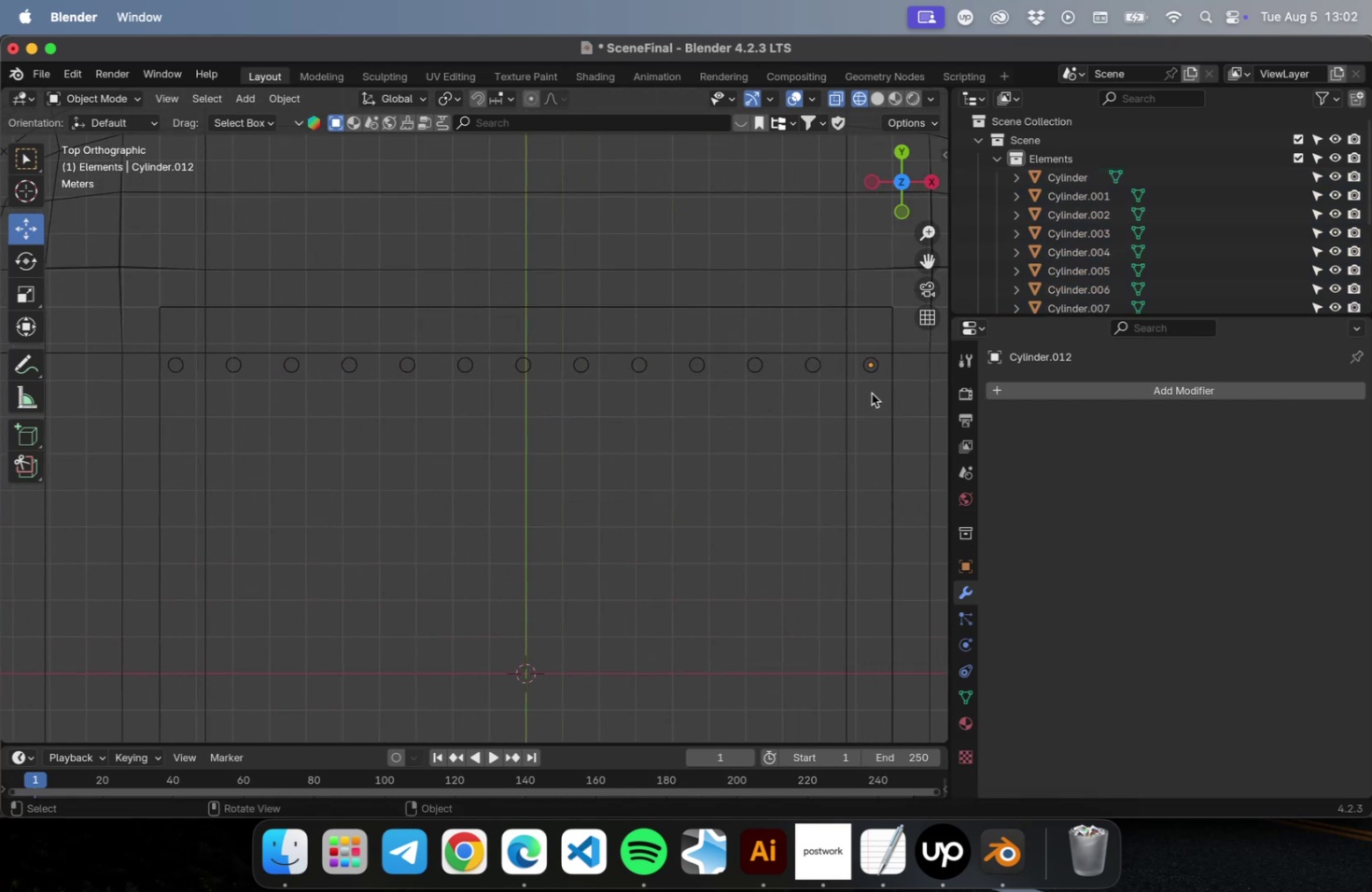 
left_click_drag(start_coordinate=[871, 393], to_coordinate=[807, 366])
 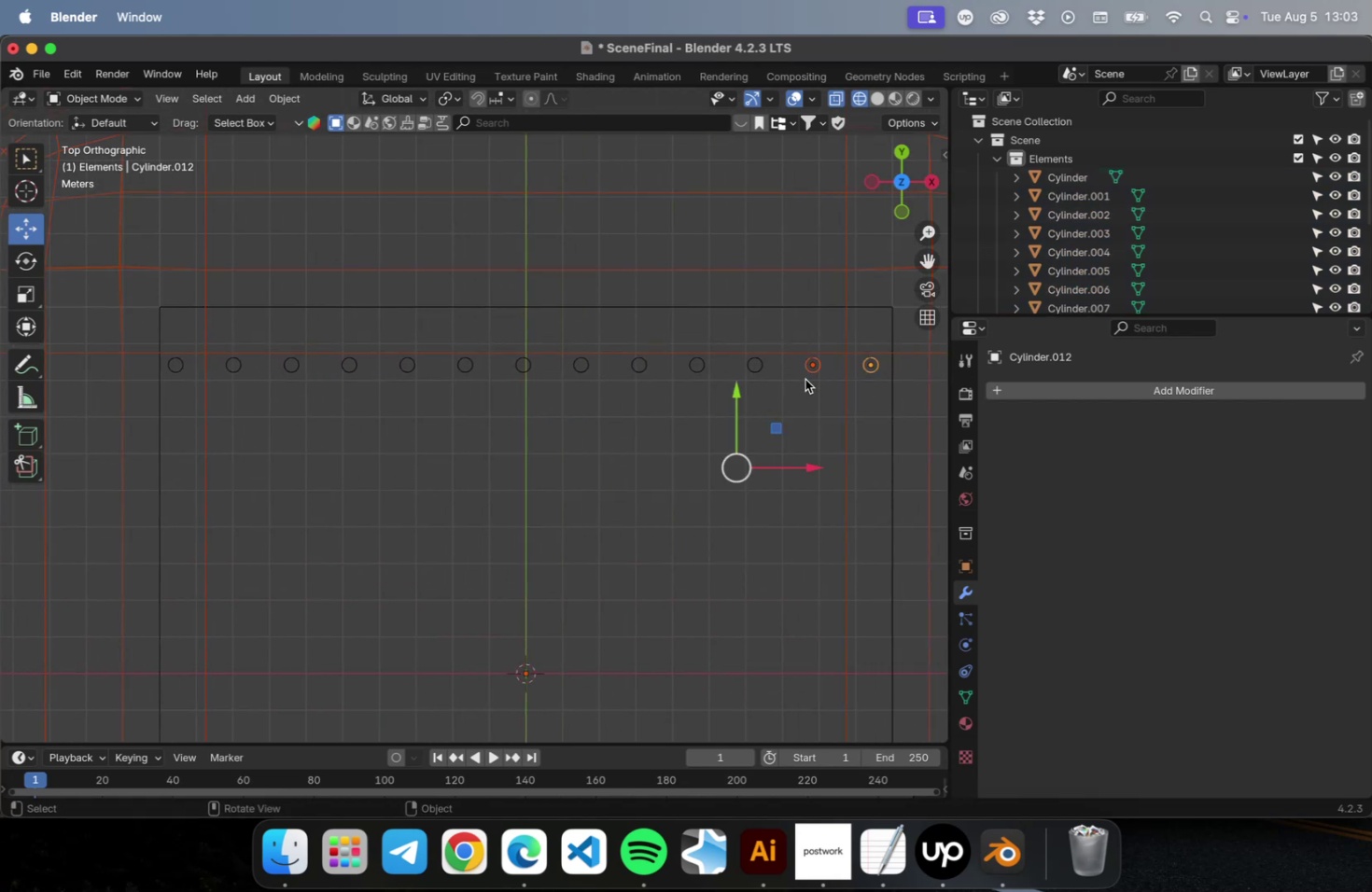 
left_click([805, 379])
 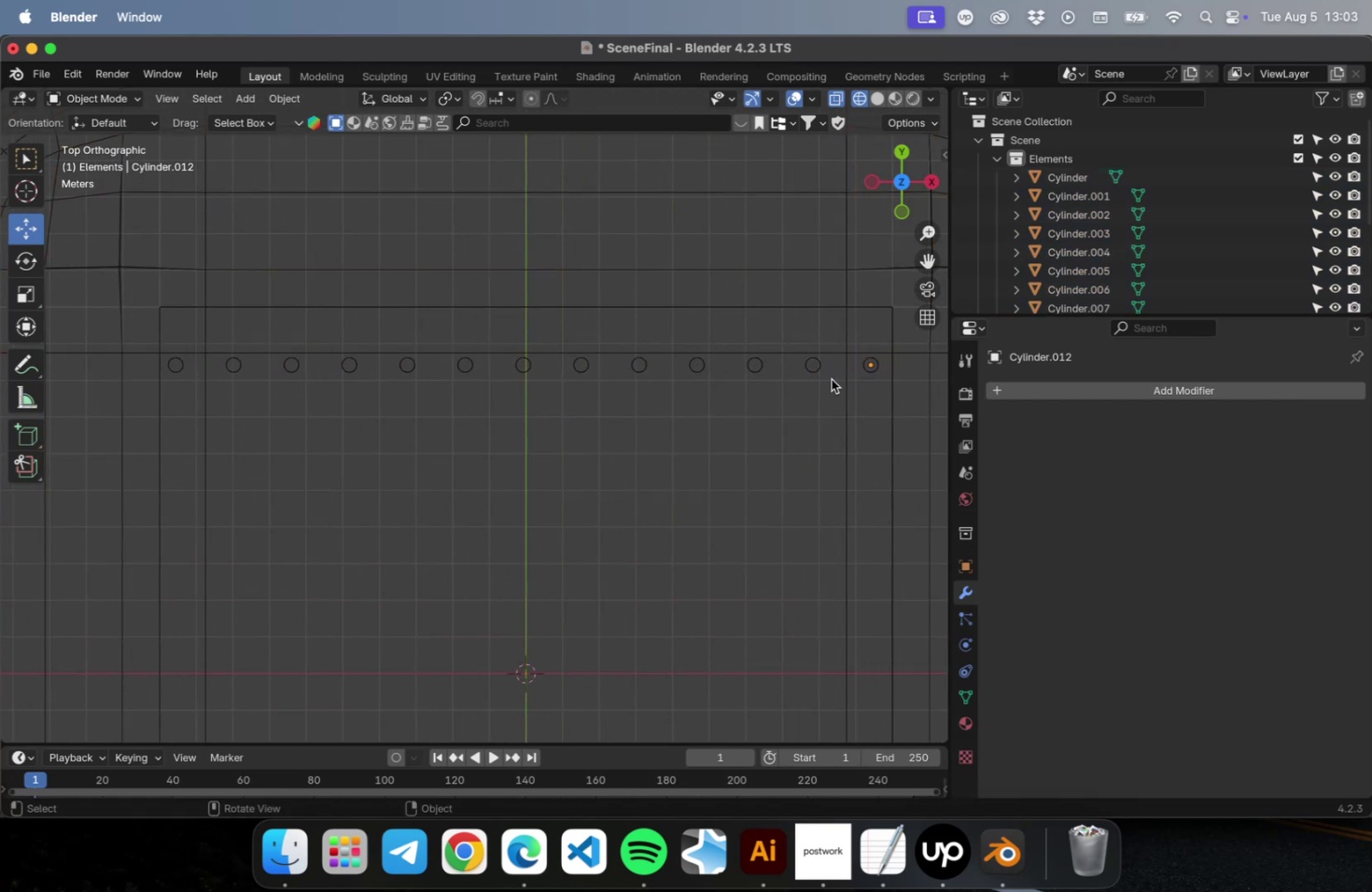 
left_click_drag(start_coordinate=[826, 381], to_coordinate=[224, 363])
 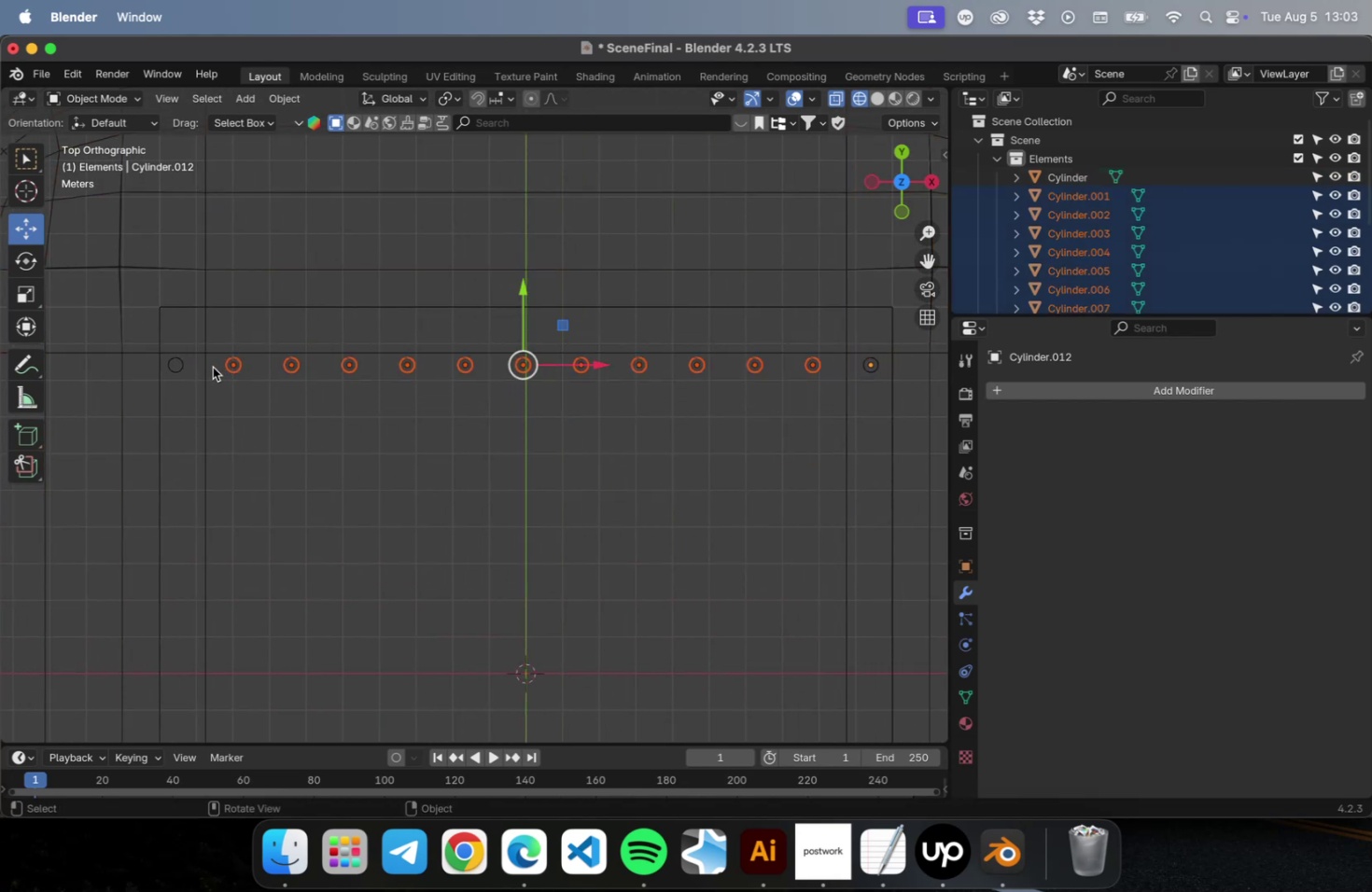 
hold_key(key=ShiftLeft, duration=2.42)
left_click([872, 367])
 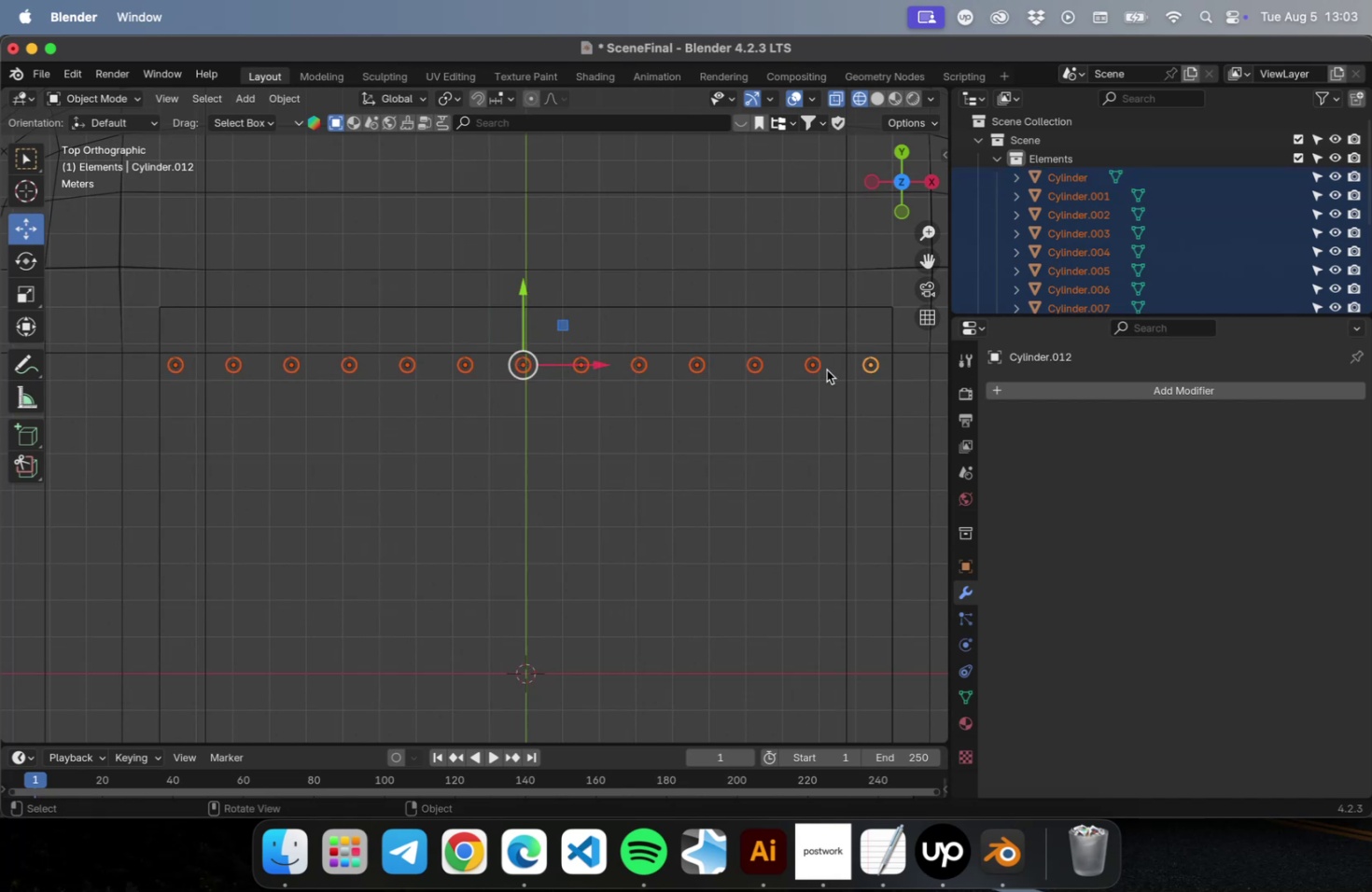 
key(Meta+CommandLeft)
 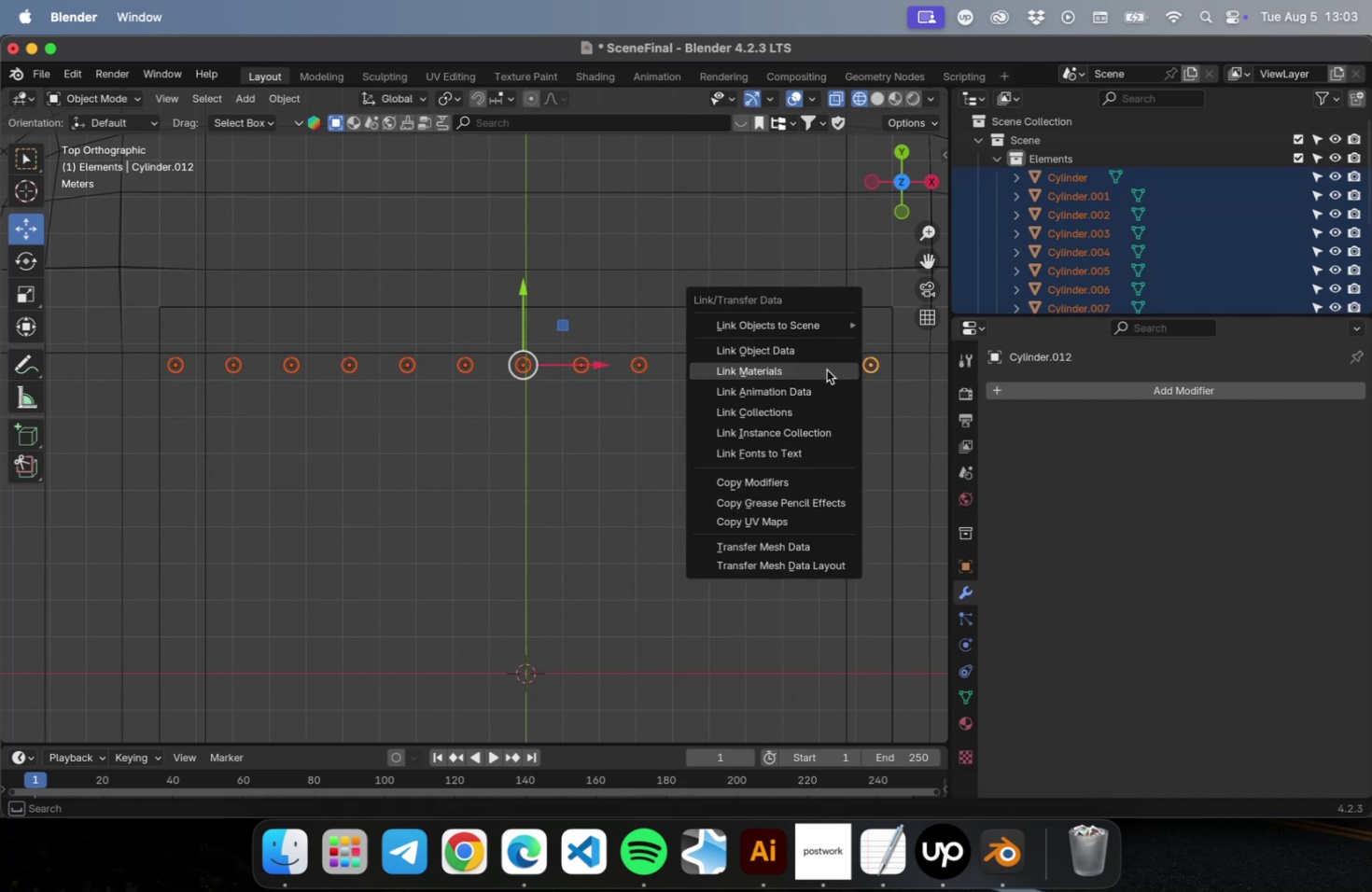 
key(Meta+L)
 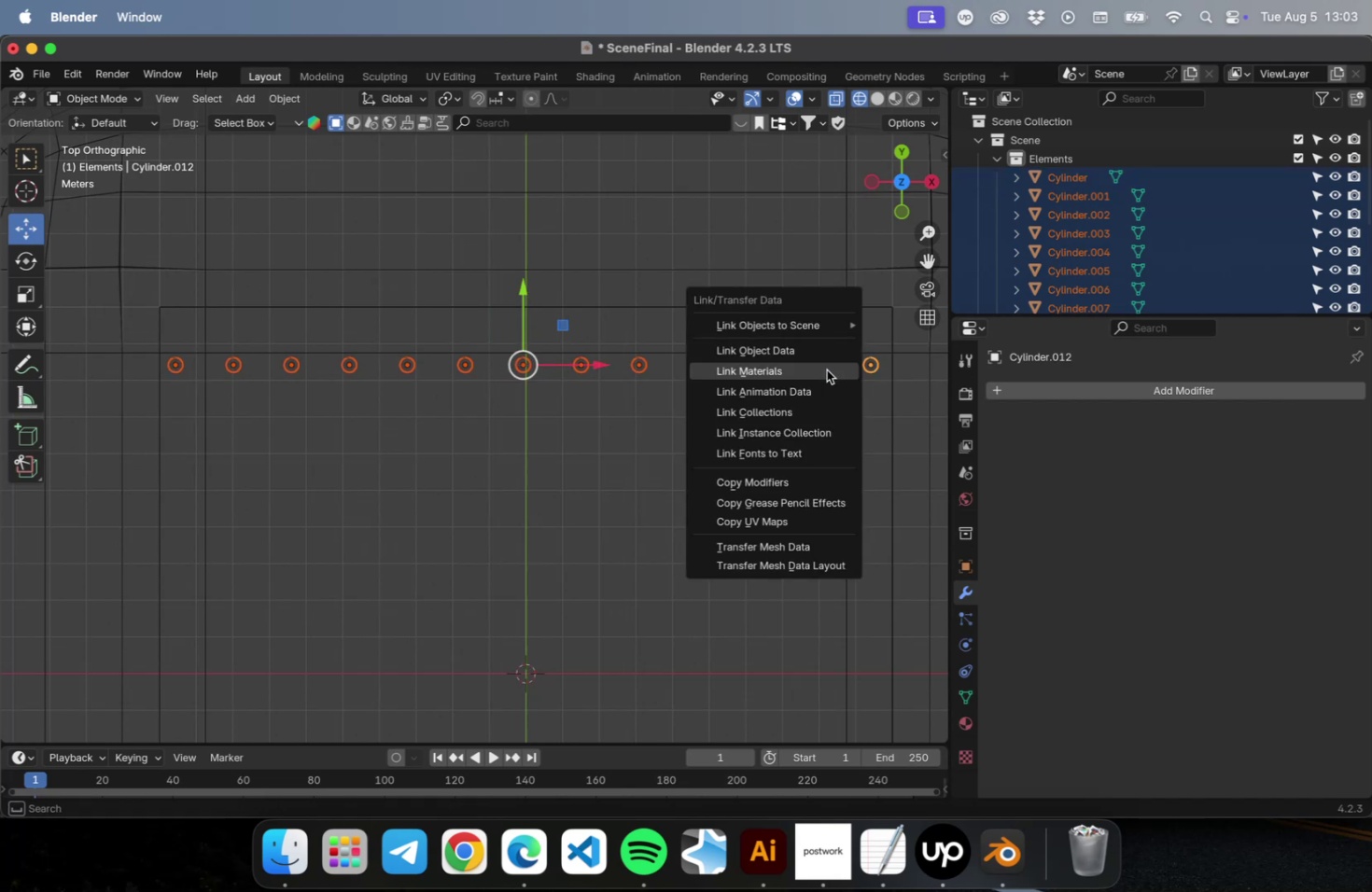 
left_click([826, 369])
 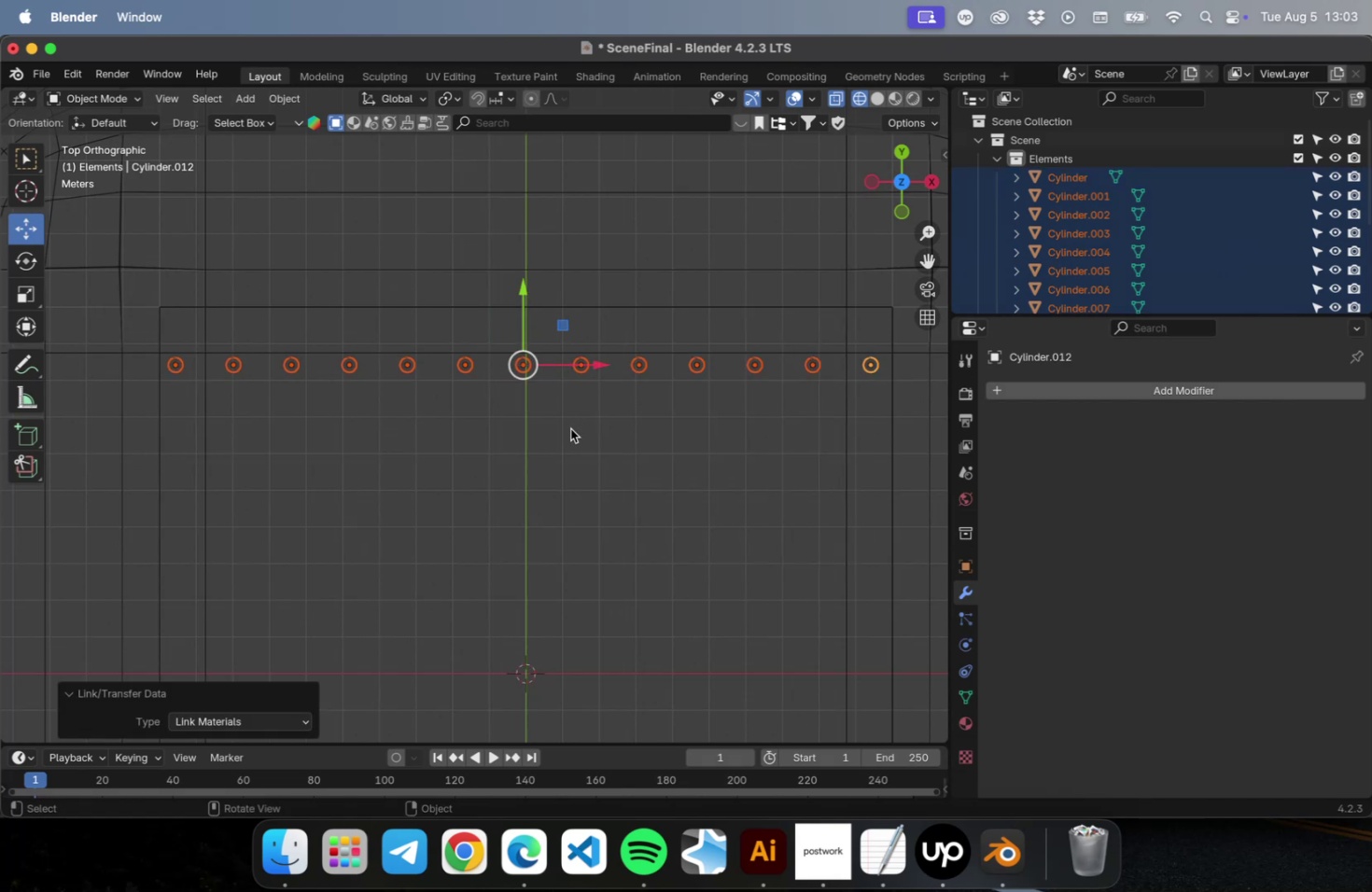 
type(Dxy)
 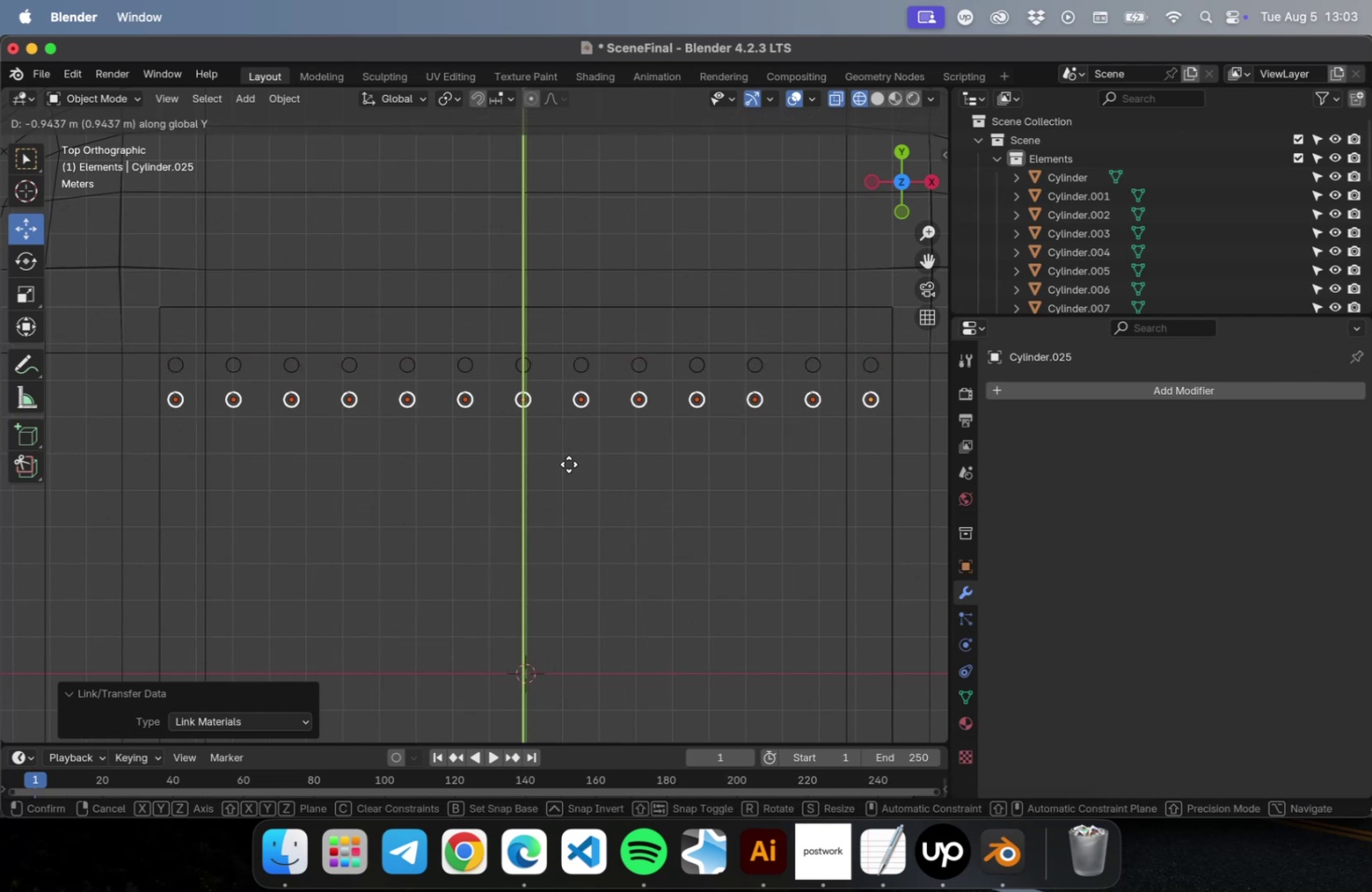 
left_click([568, 463])
 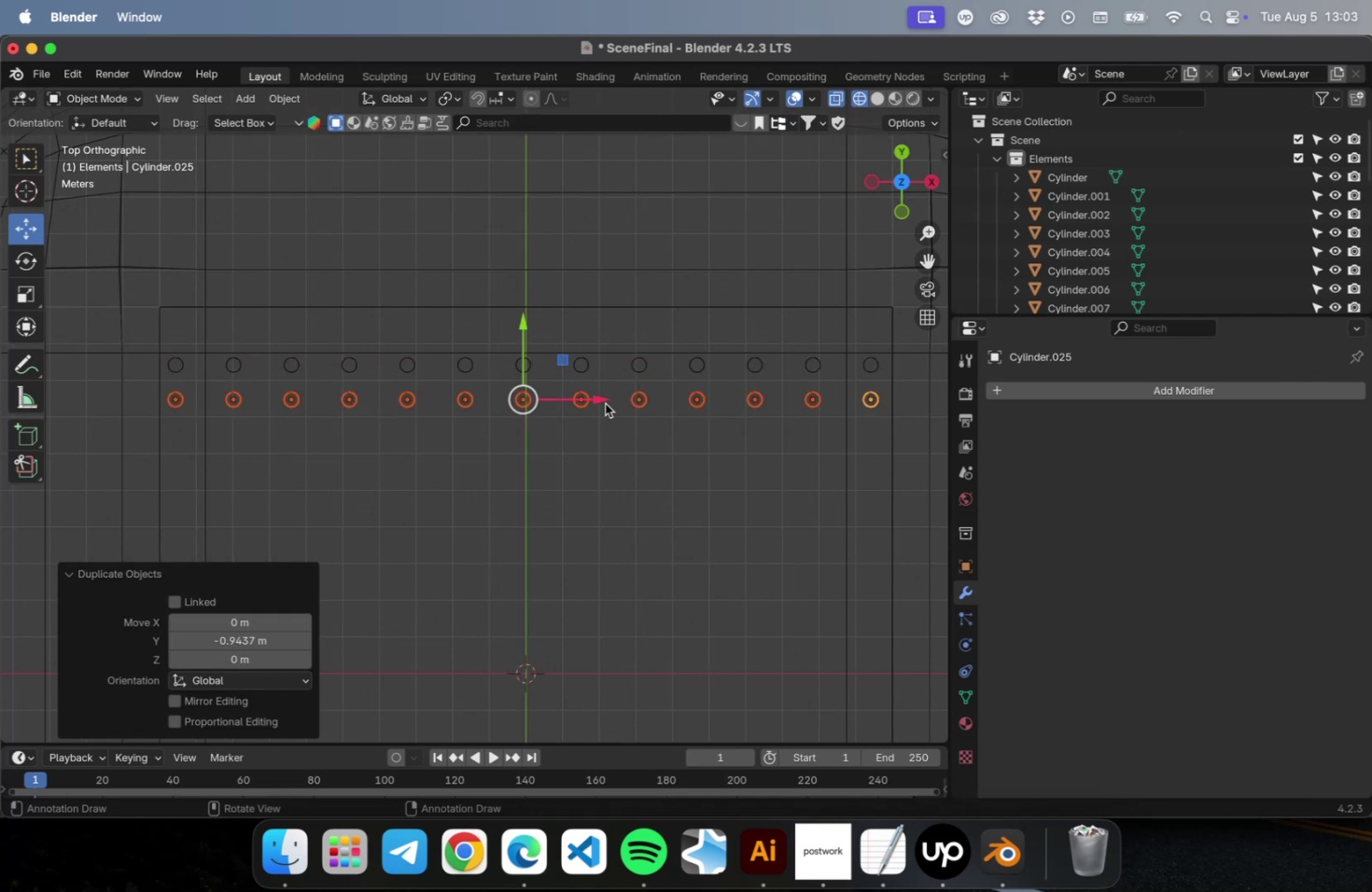 
left_click_drag(start_coordinate=[600, 401], to_coordinate=[625, 398])
 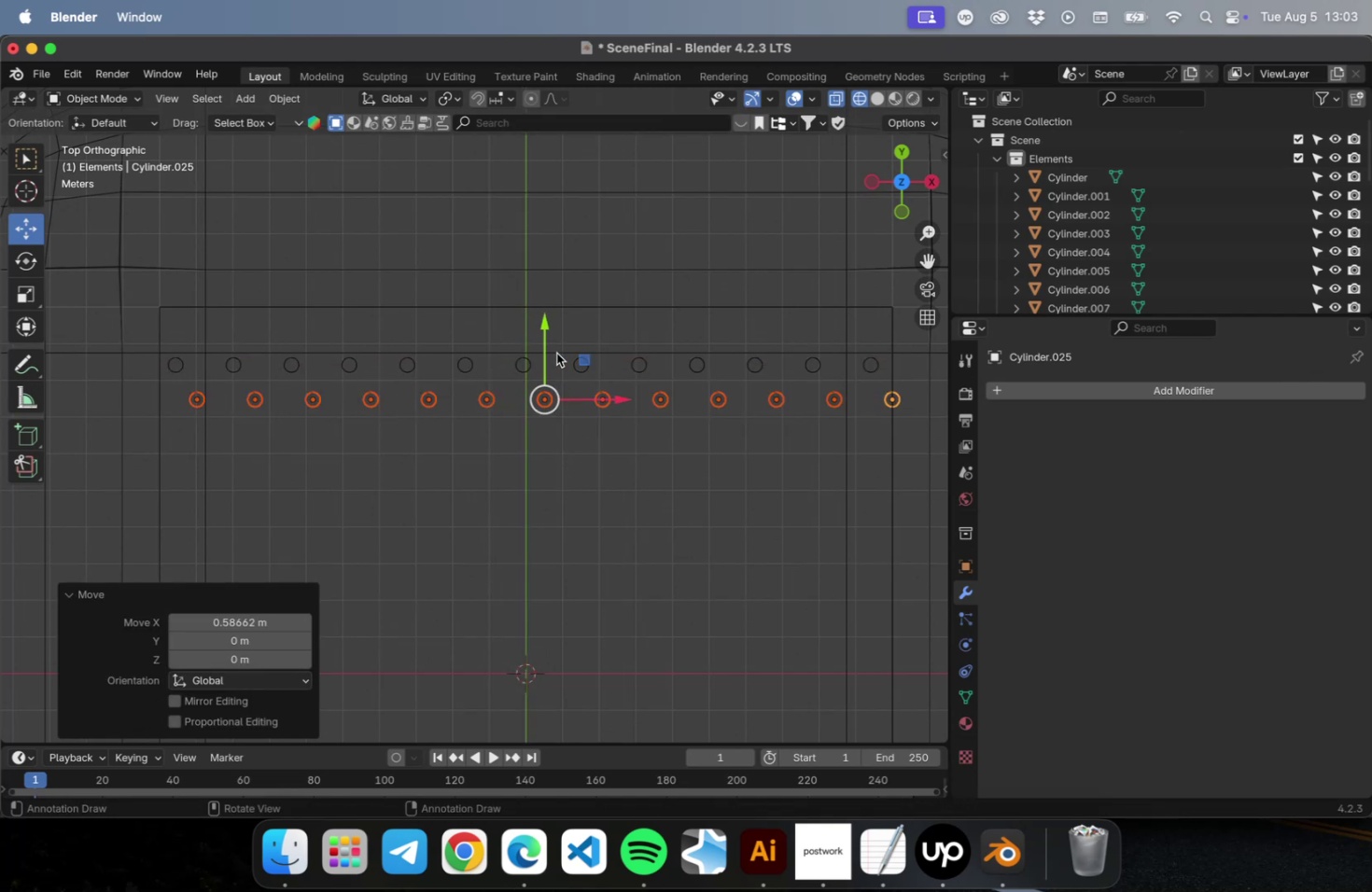 
left_click_drag(start_coordinate=[547, 331], to_coordinate=[546, 323])
 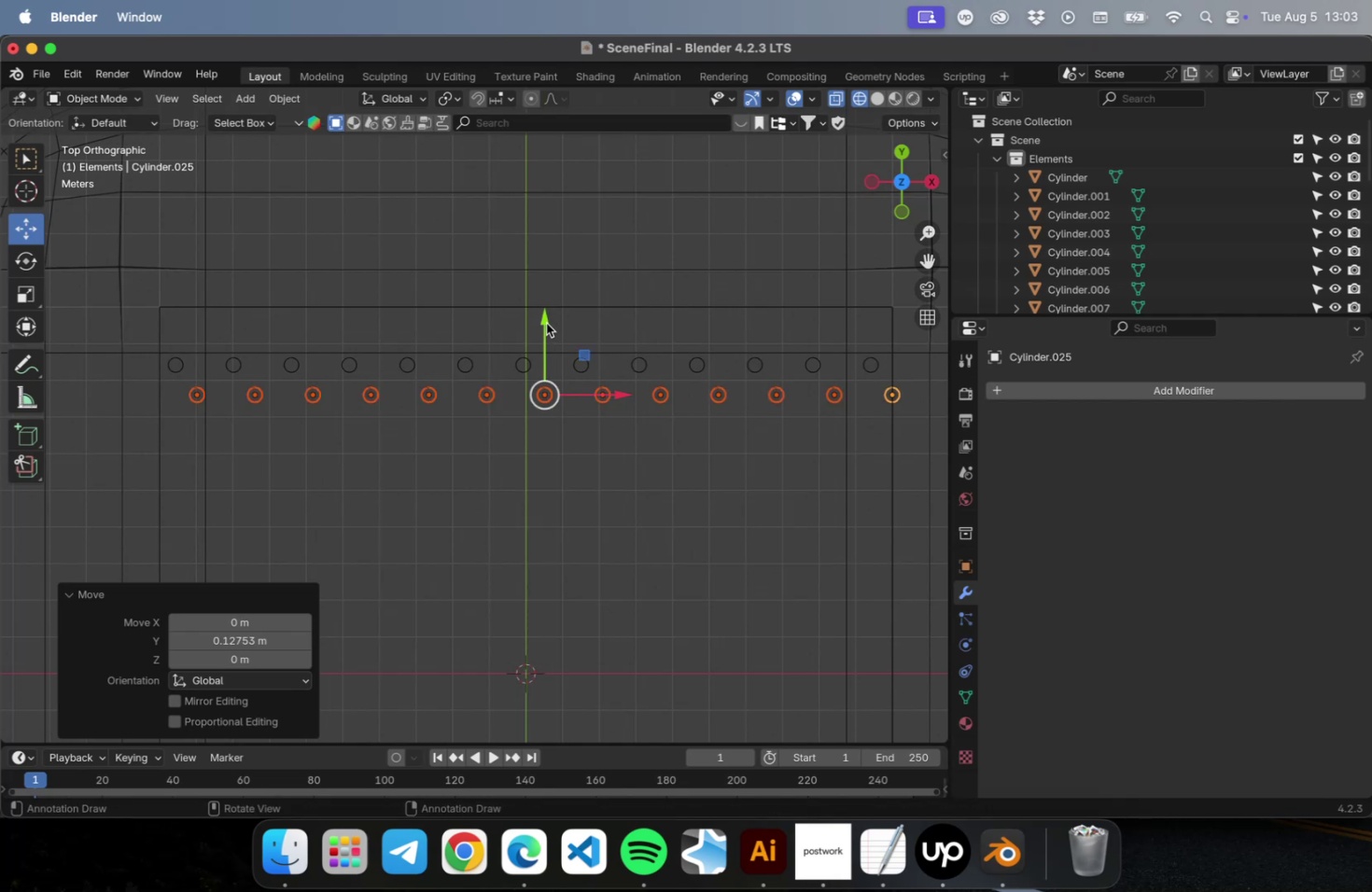 
key(Meta+S)
 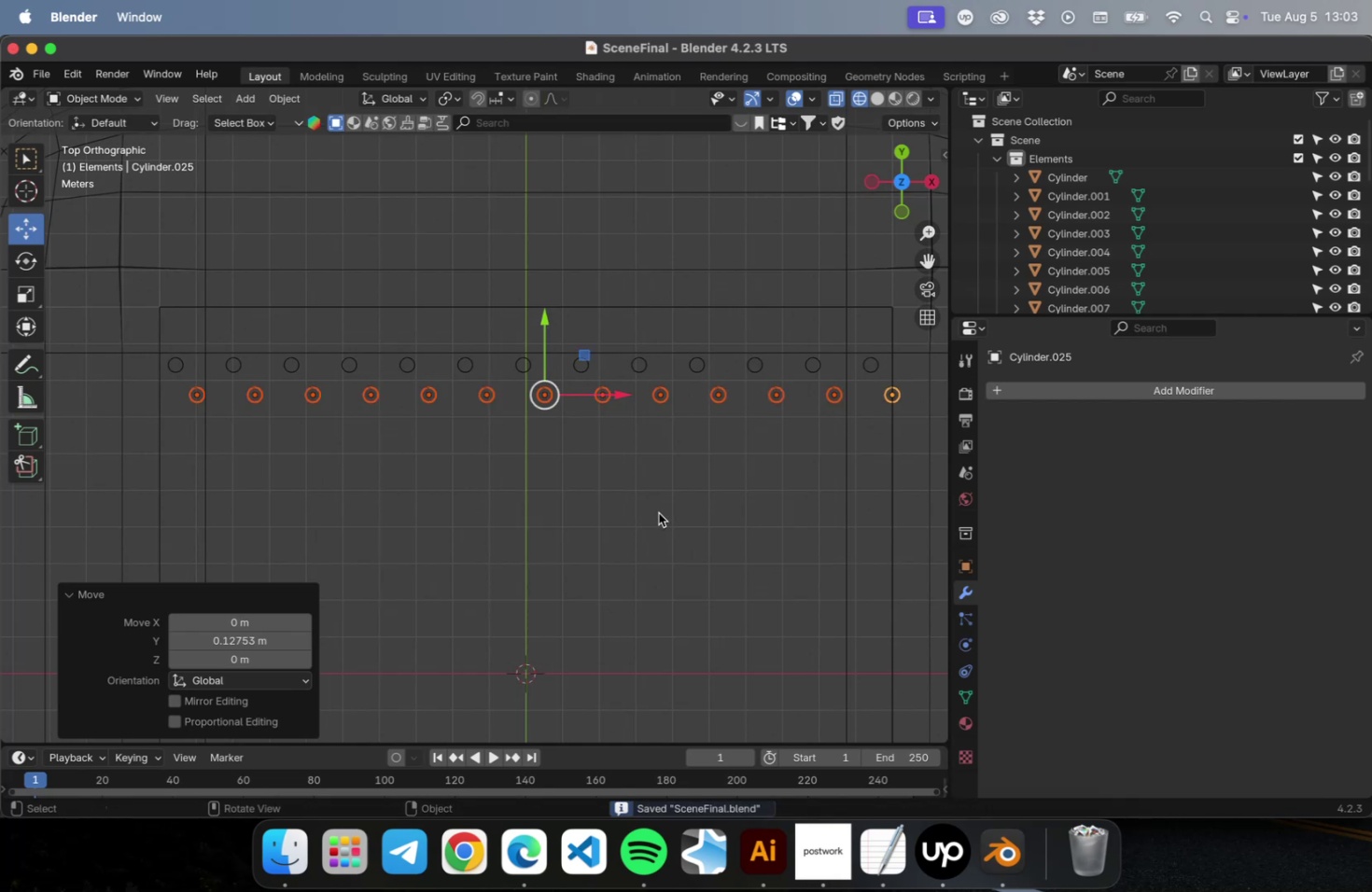 
left_click([658, 512])
 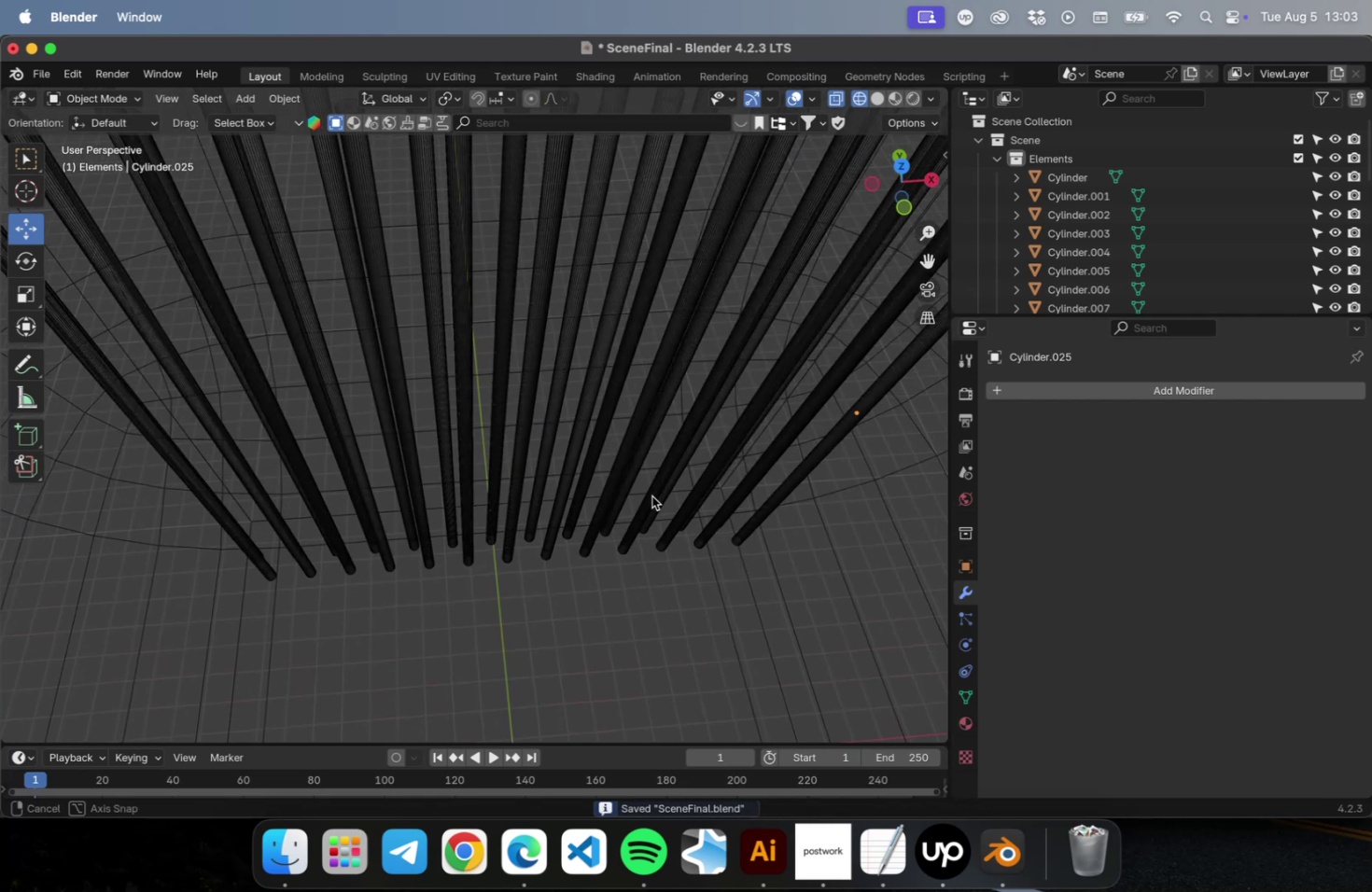 
scroll: coordinate [639, 519], scroll_direction: down, amount: 2.0
 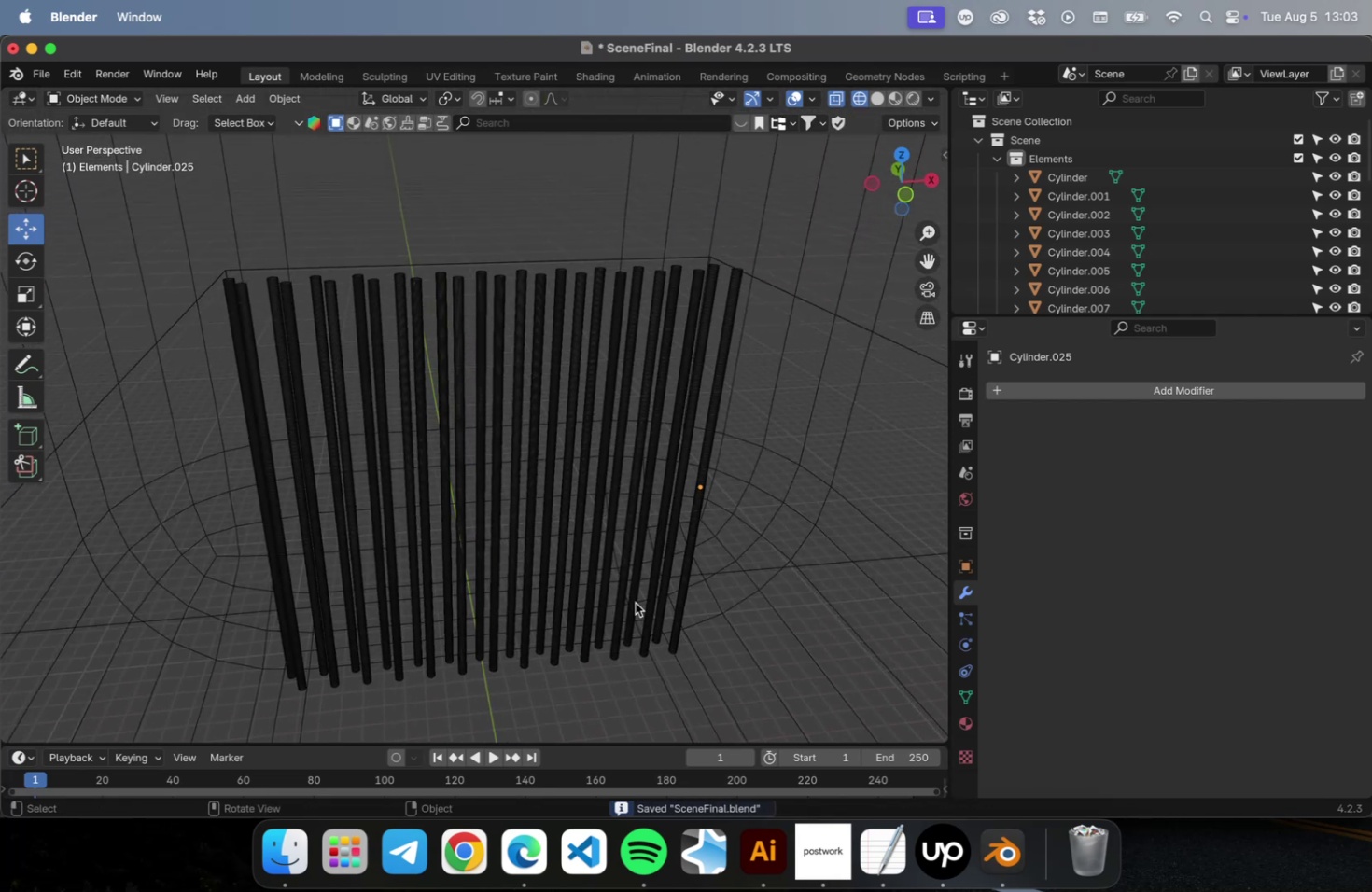 
key(Tab)
 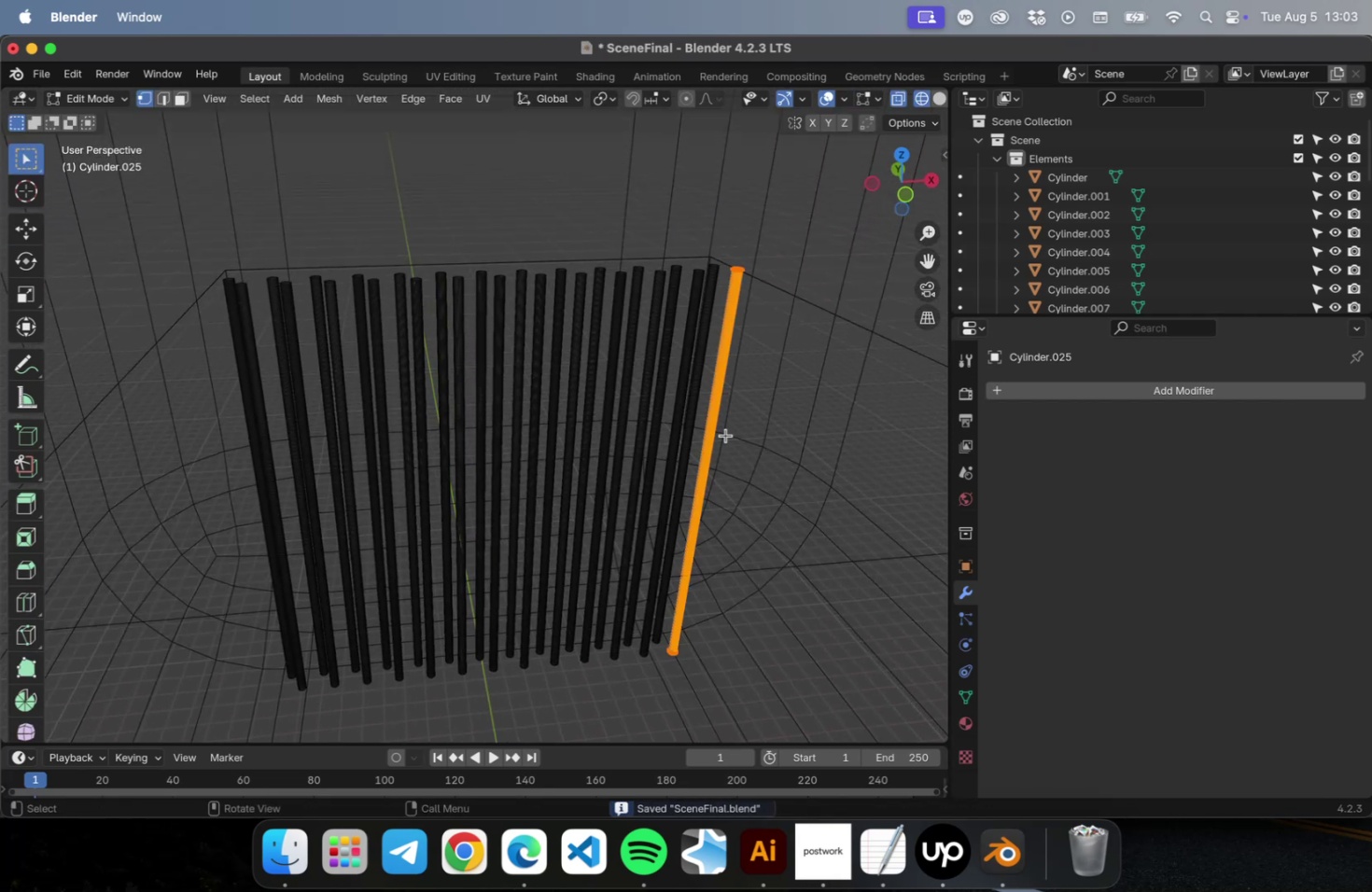 
scroll: coordinate [724, 415], scroll_direction: up, amount: 15.0
 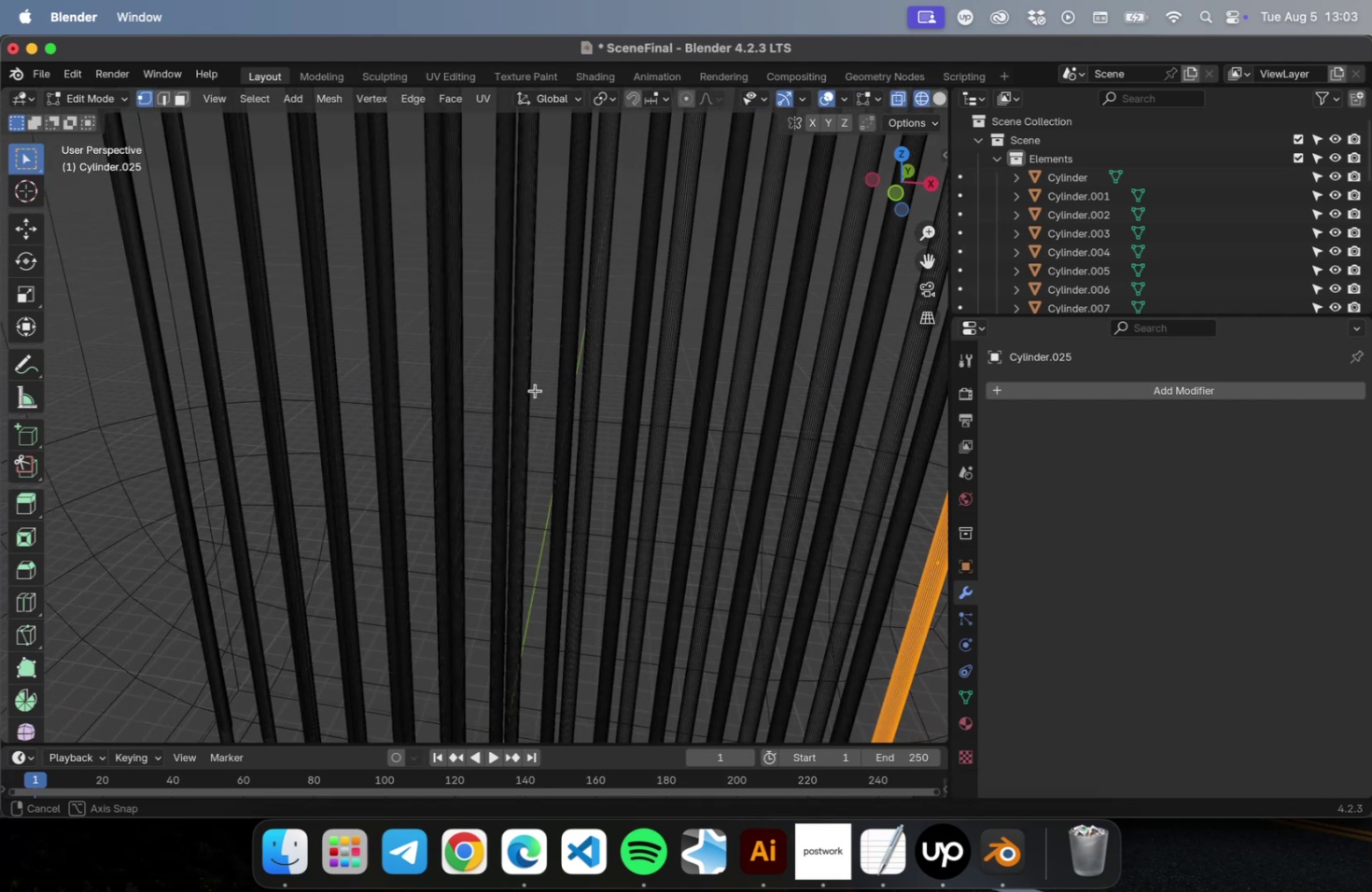 
scroll: coordinate [553, 401], scroll_direction: down, amount: 10.0
 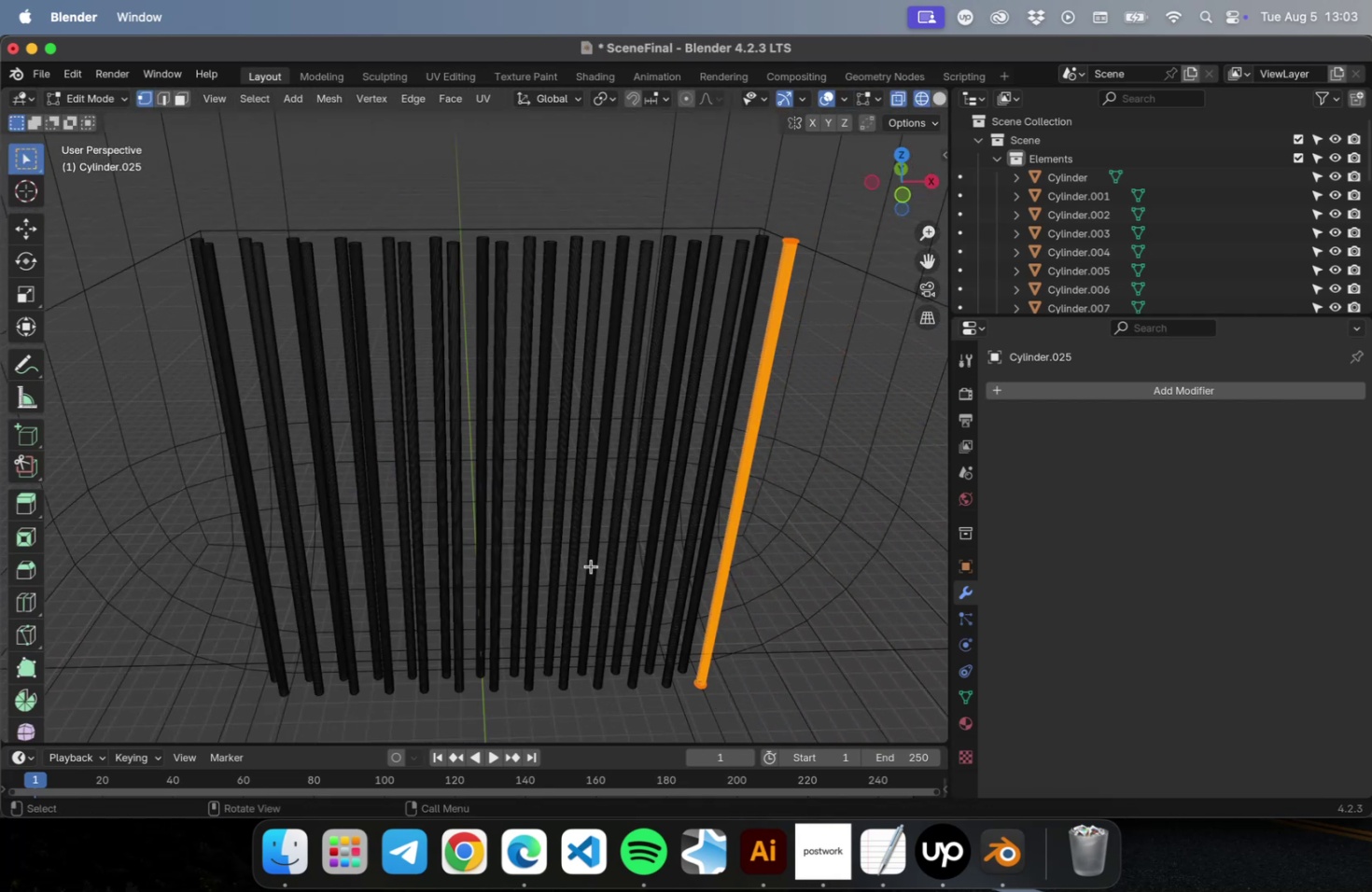 
hold_key(key=ShiftLeft, duration=0.82)
 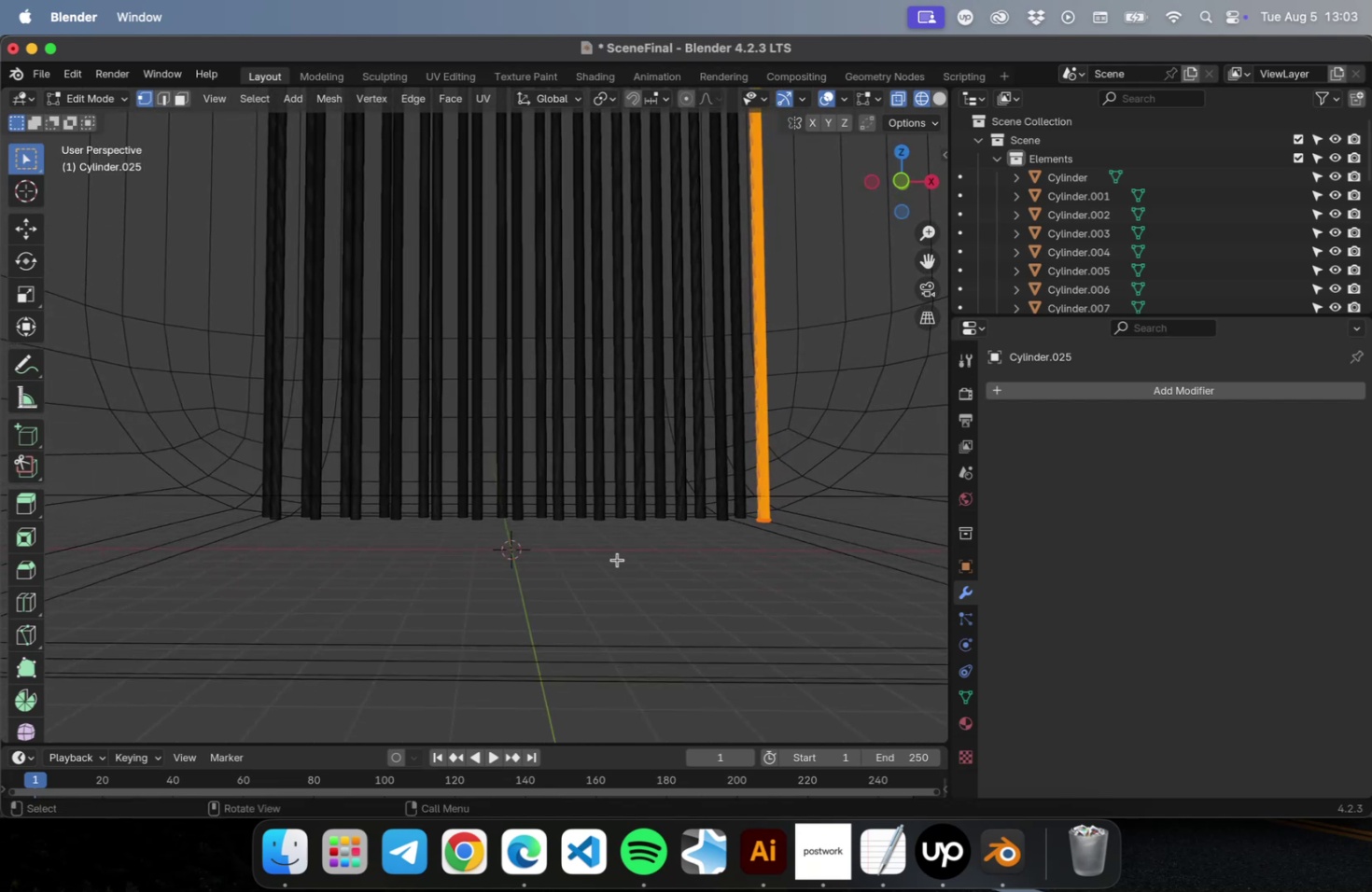 
scroll: coordinate [624, 557], scroll_direction: up, amount: 4.0
 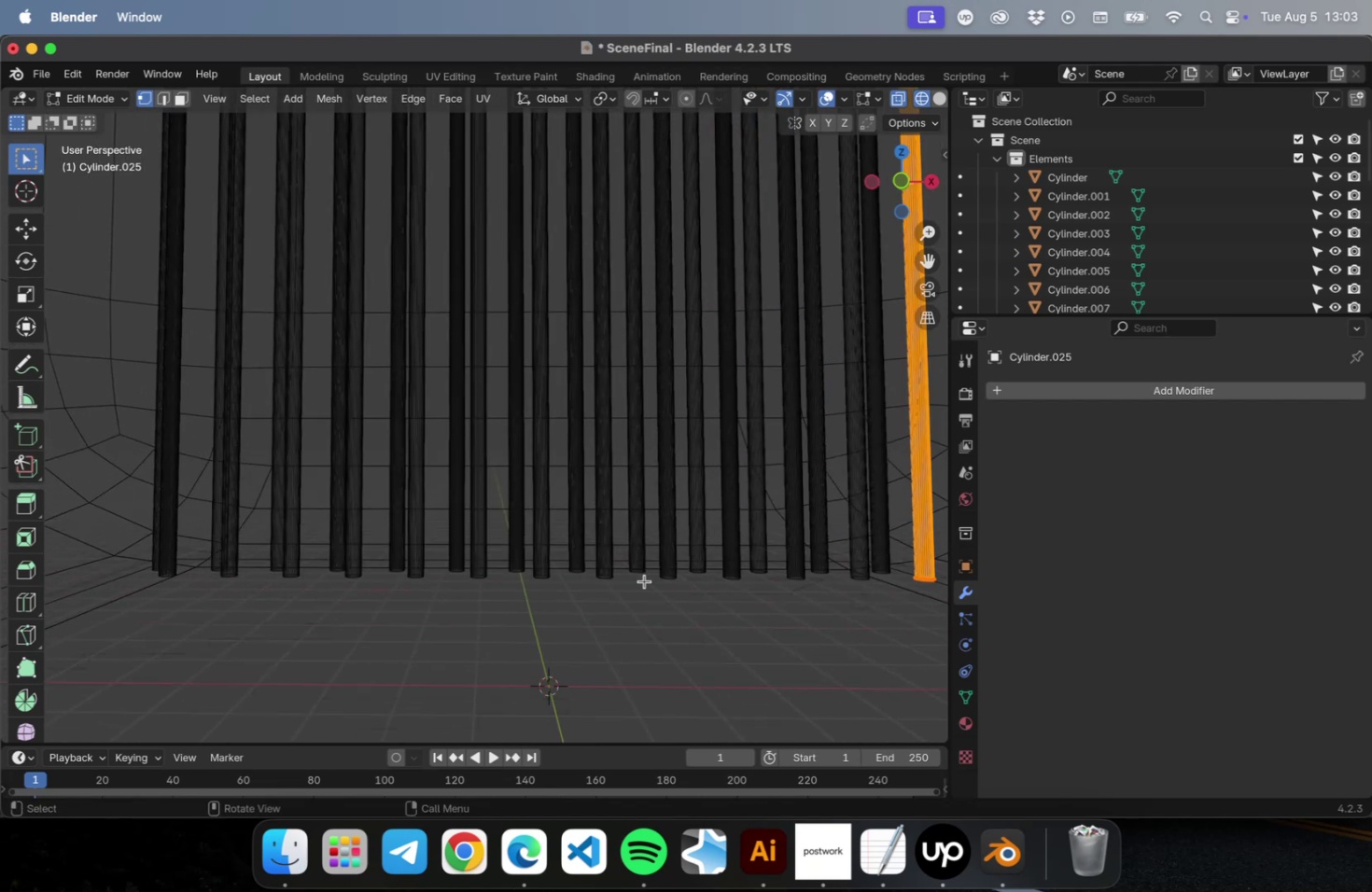 
hold_key(key=ShiftLeft, duration=1.73)
 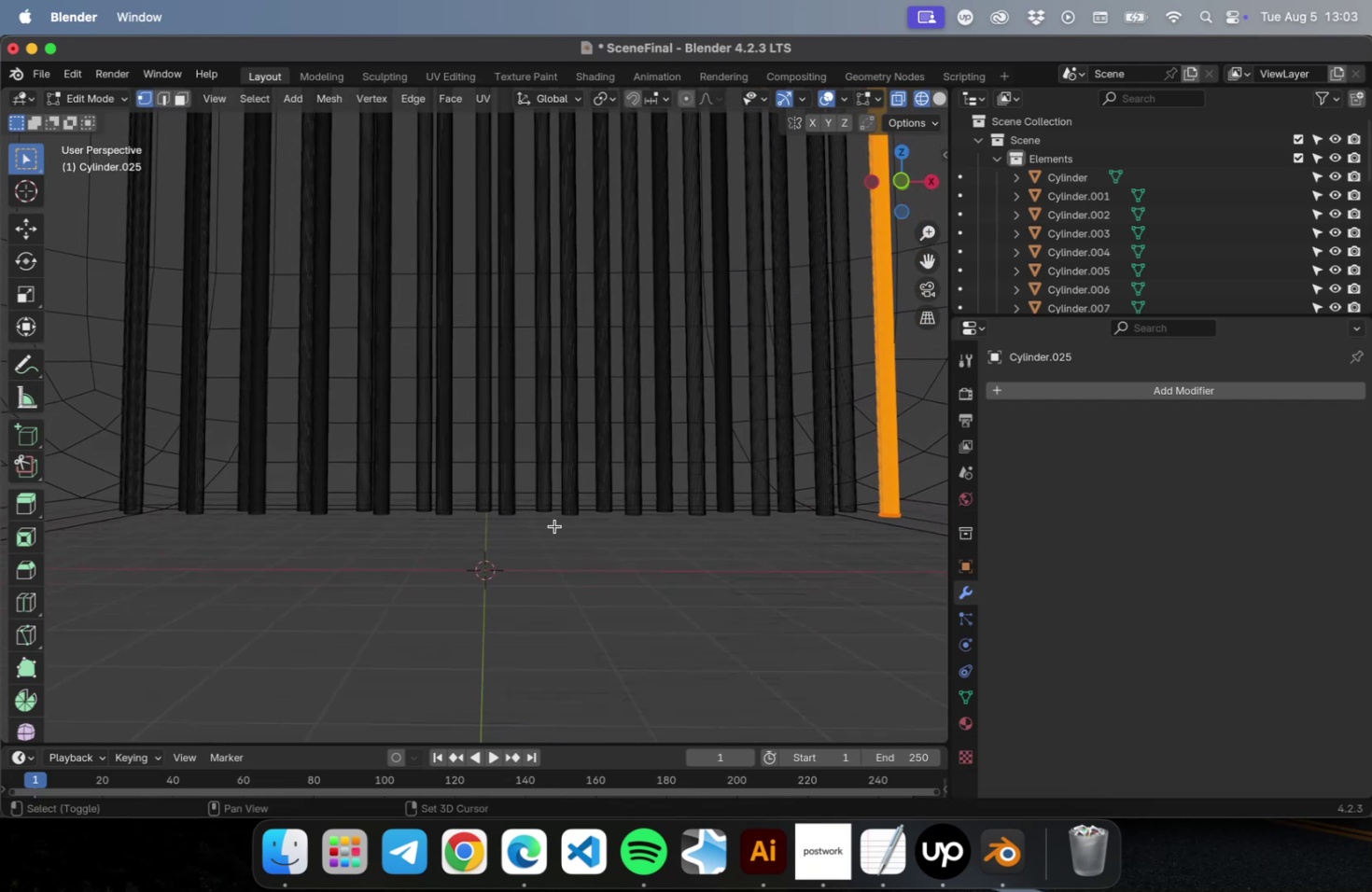 
hold_key(key=ShiftLeft, duration=0.53)
 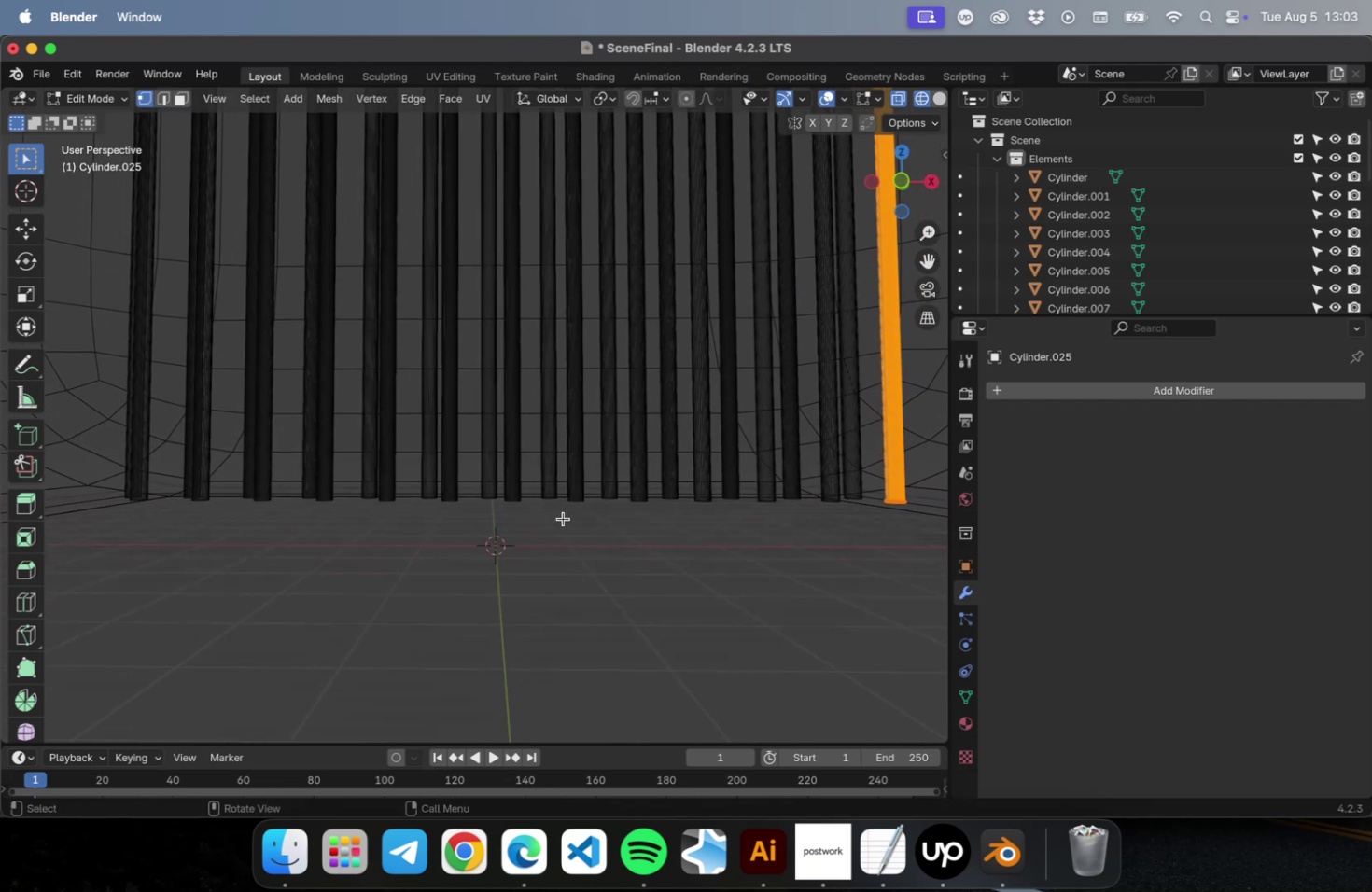 
scroll: coordinate [563, 518], scroll_direction: up, amount: 2.0
 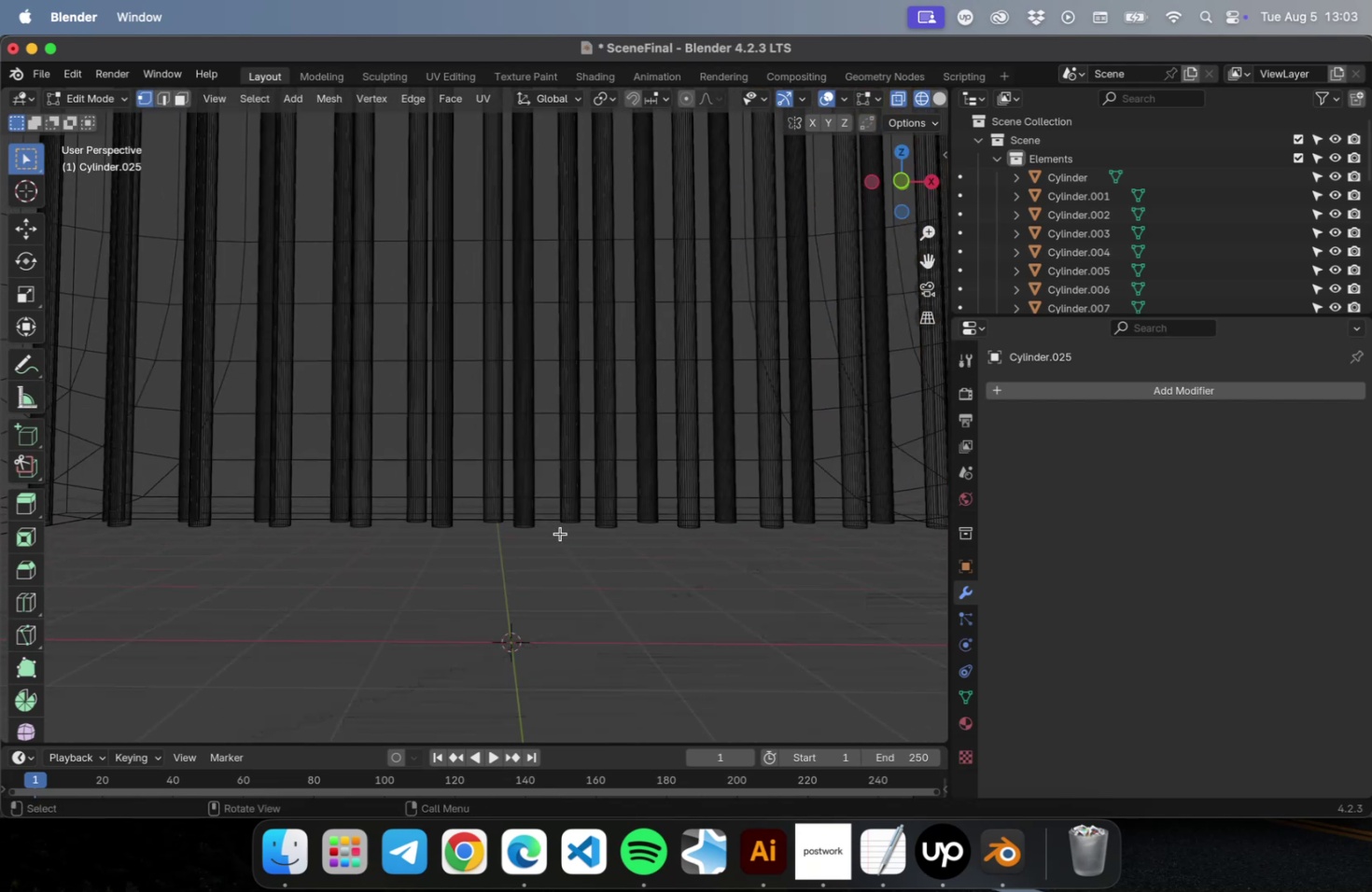 
hold_key(key=ShiftLeft, duration=0.55)
 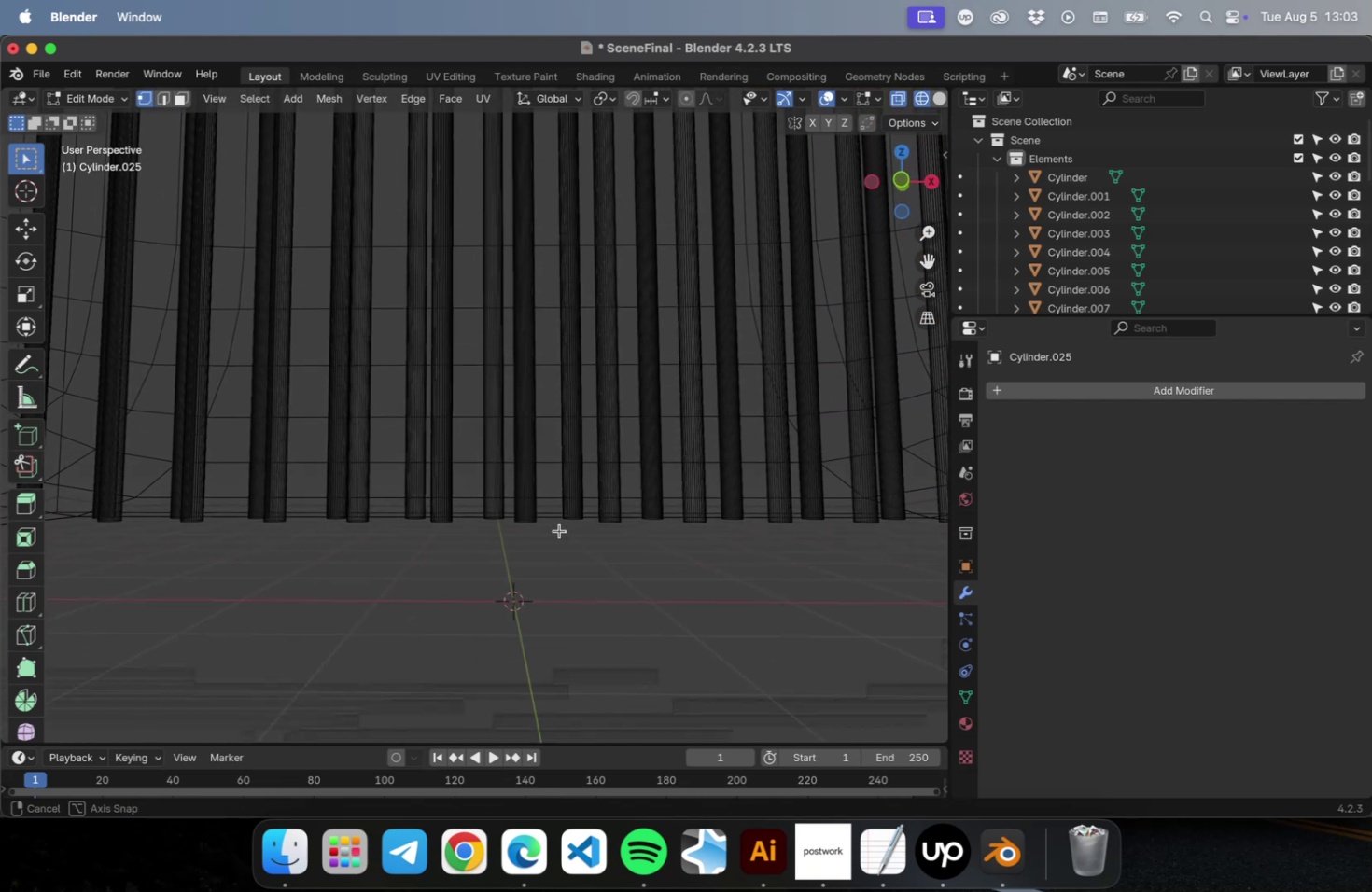 
hold_key(key=ShiftLeft, duration=1.56)
 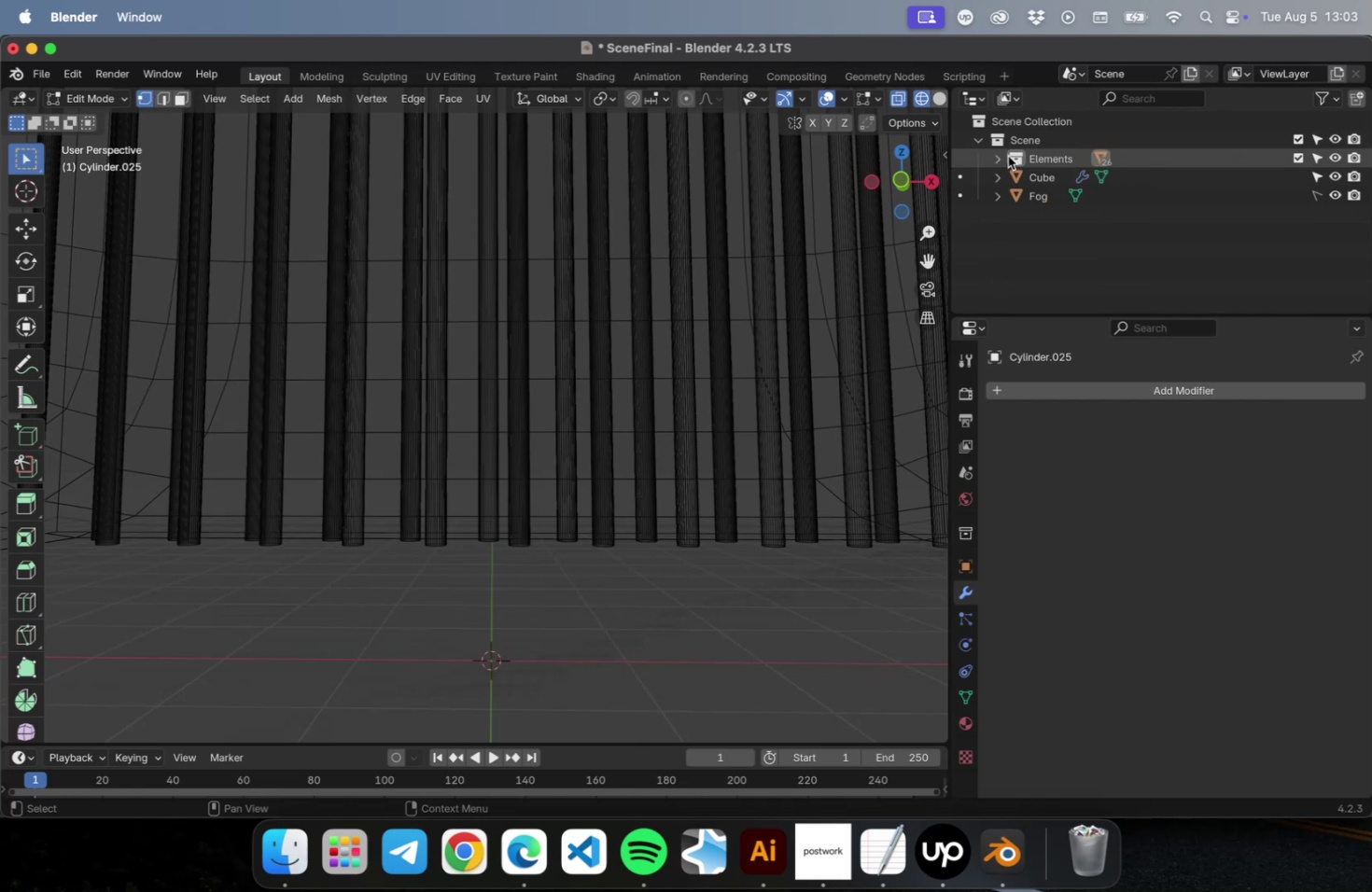 
left_click([1019, 145])
 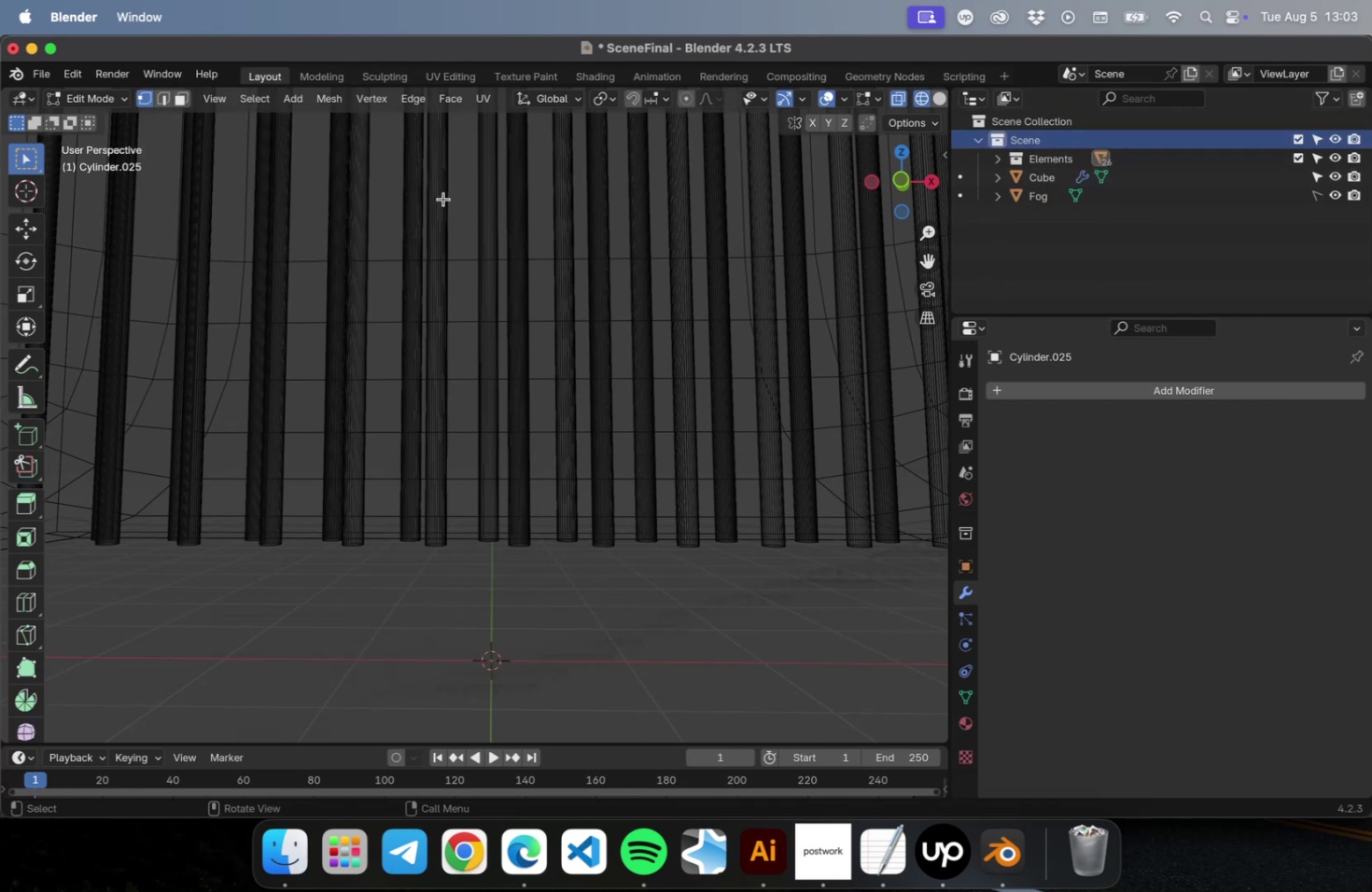 
left_click([289, 100])
 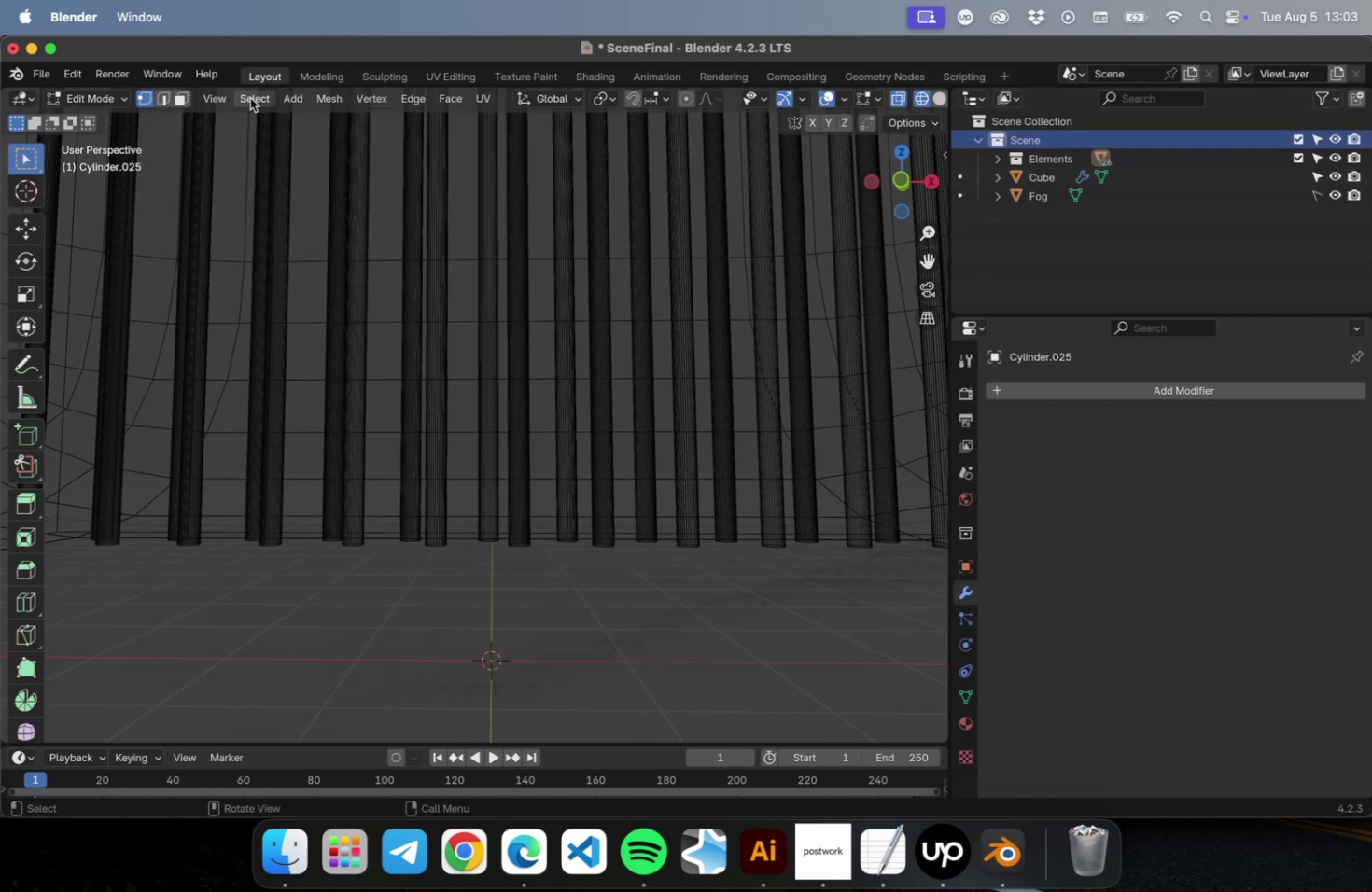 
left_click([310, 99])
 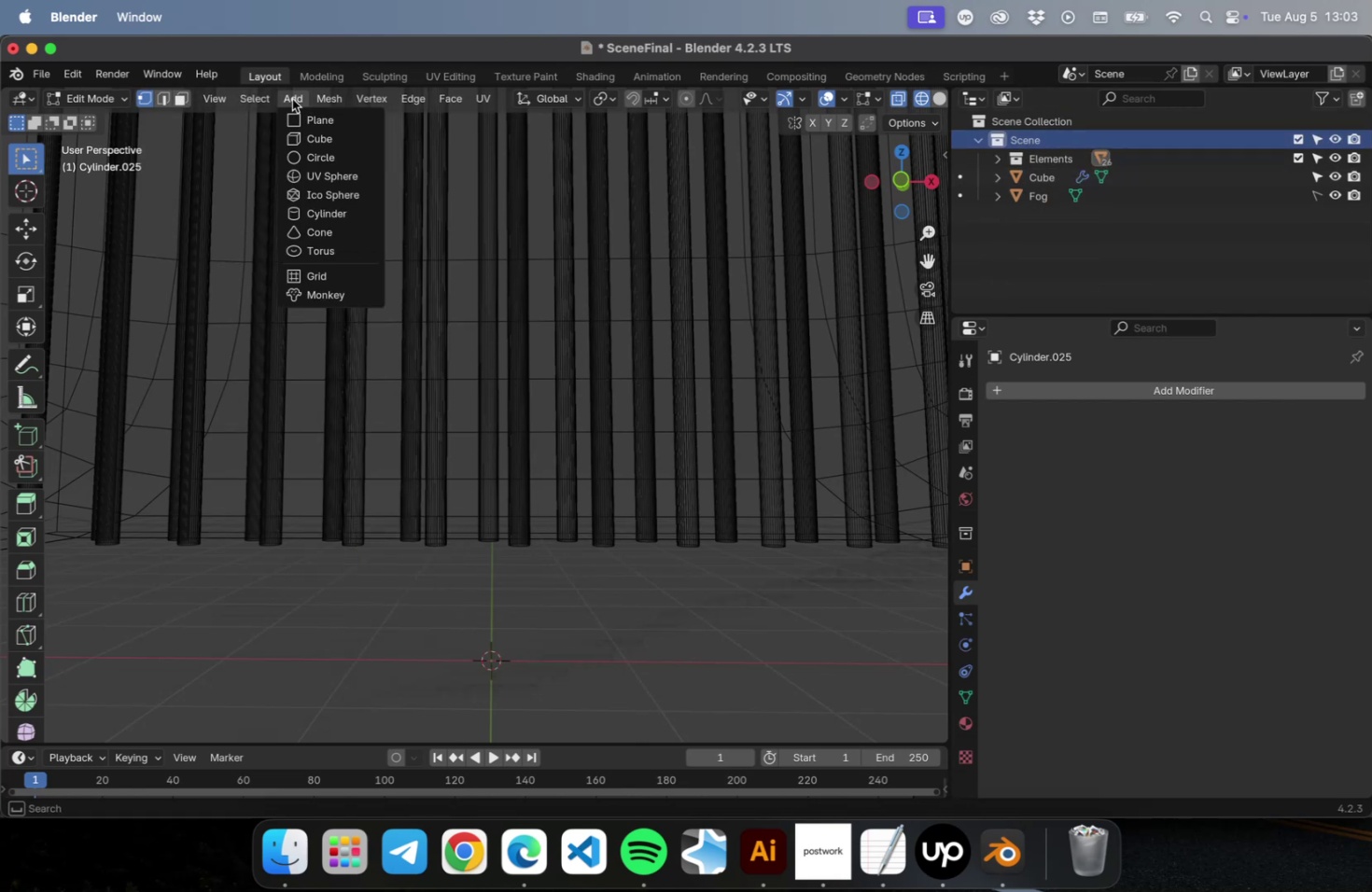 
left_click([292, 99])
 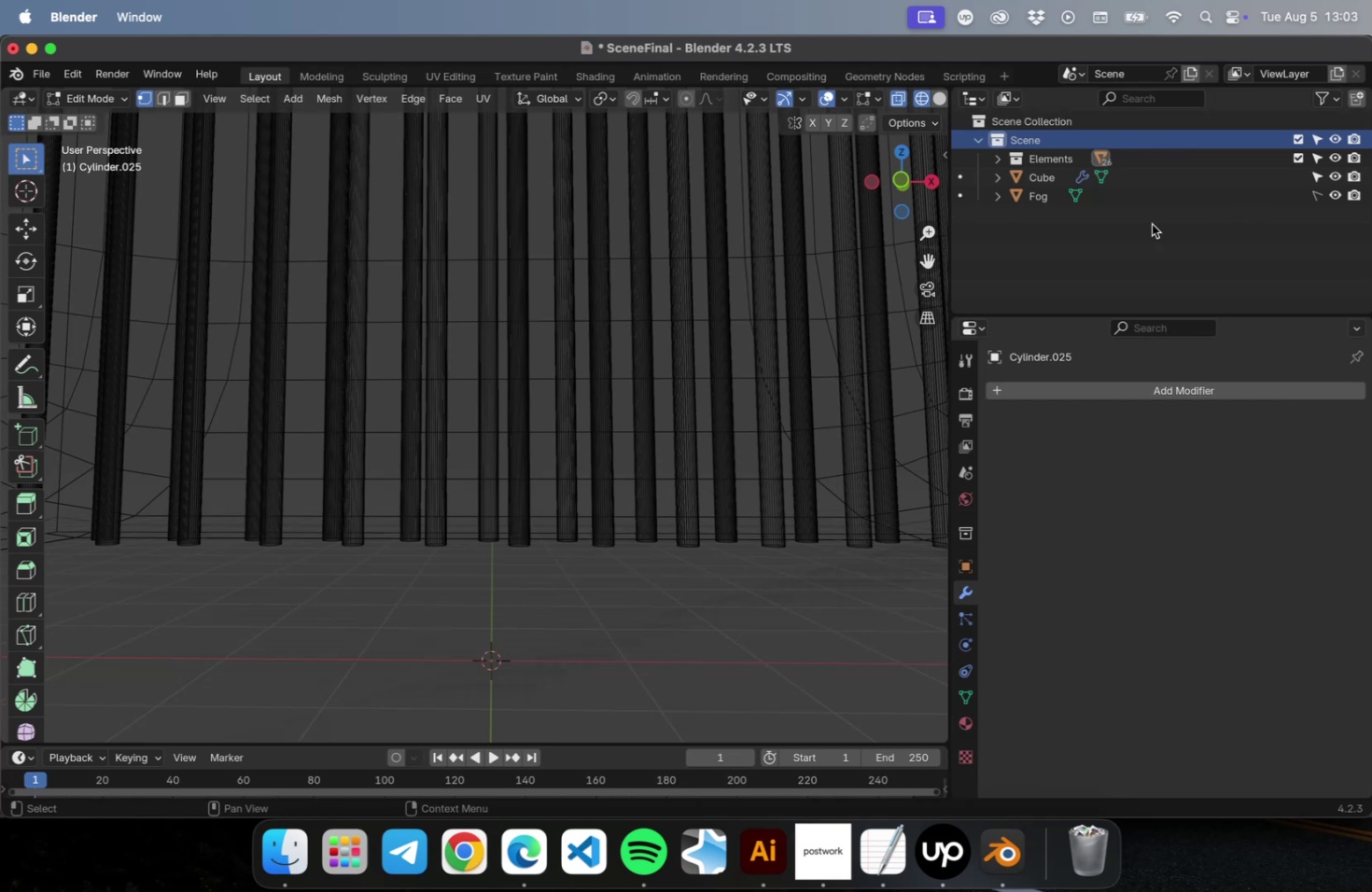 
left_click([1098, 236])
 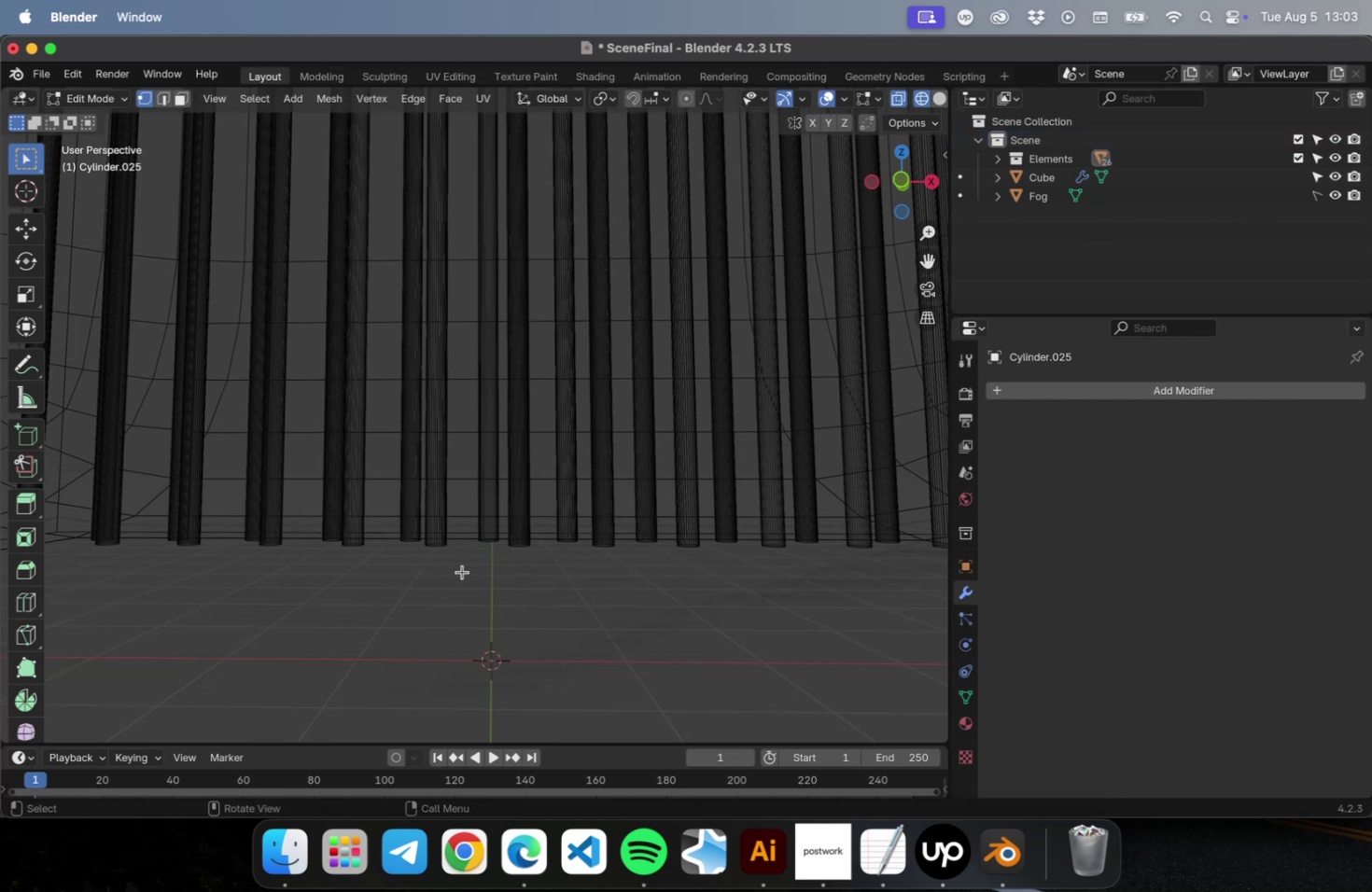 
key(V)
 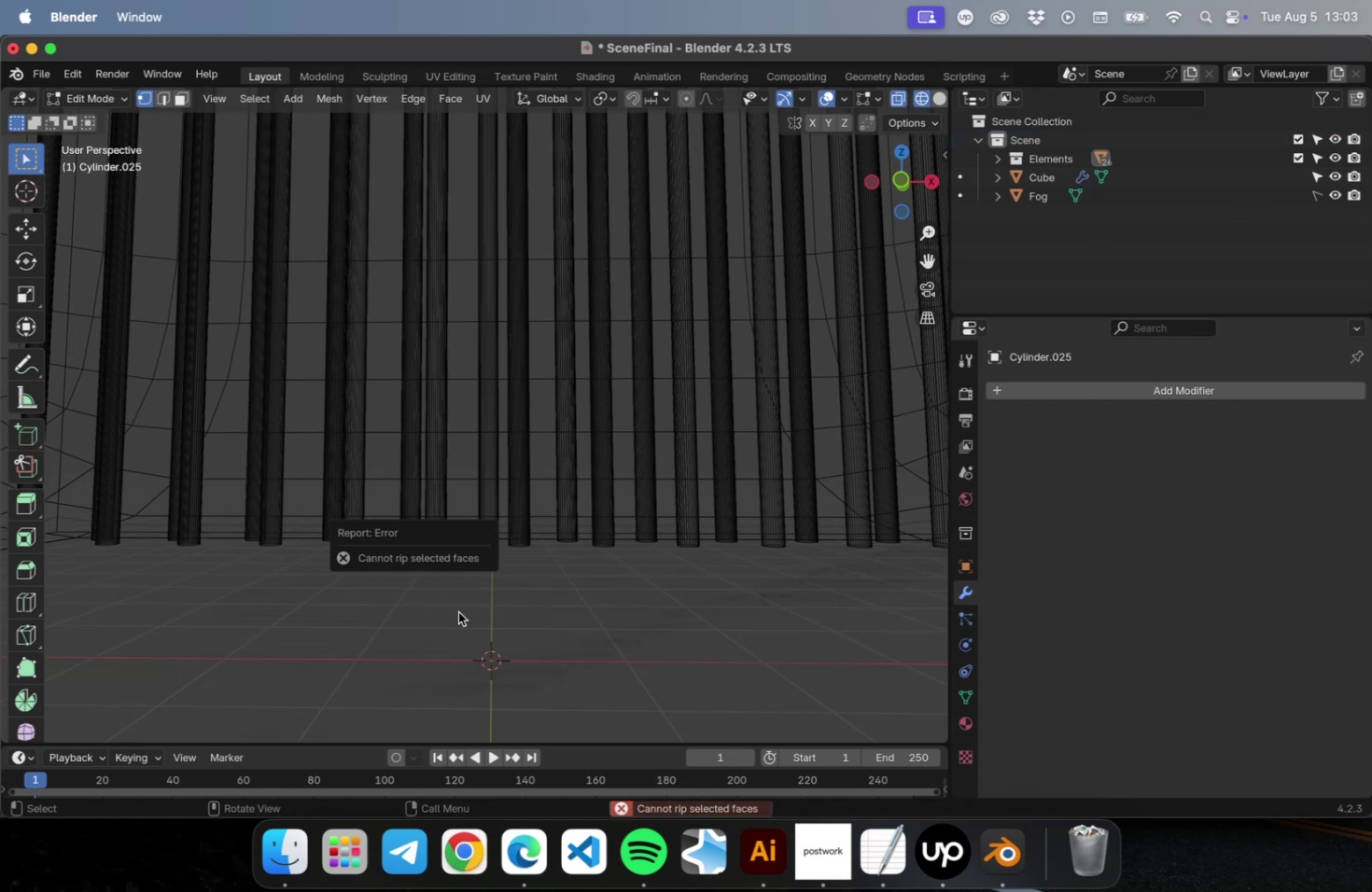 
key(Tab)
 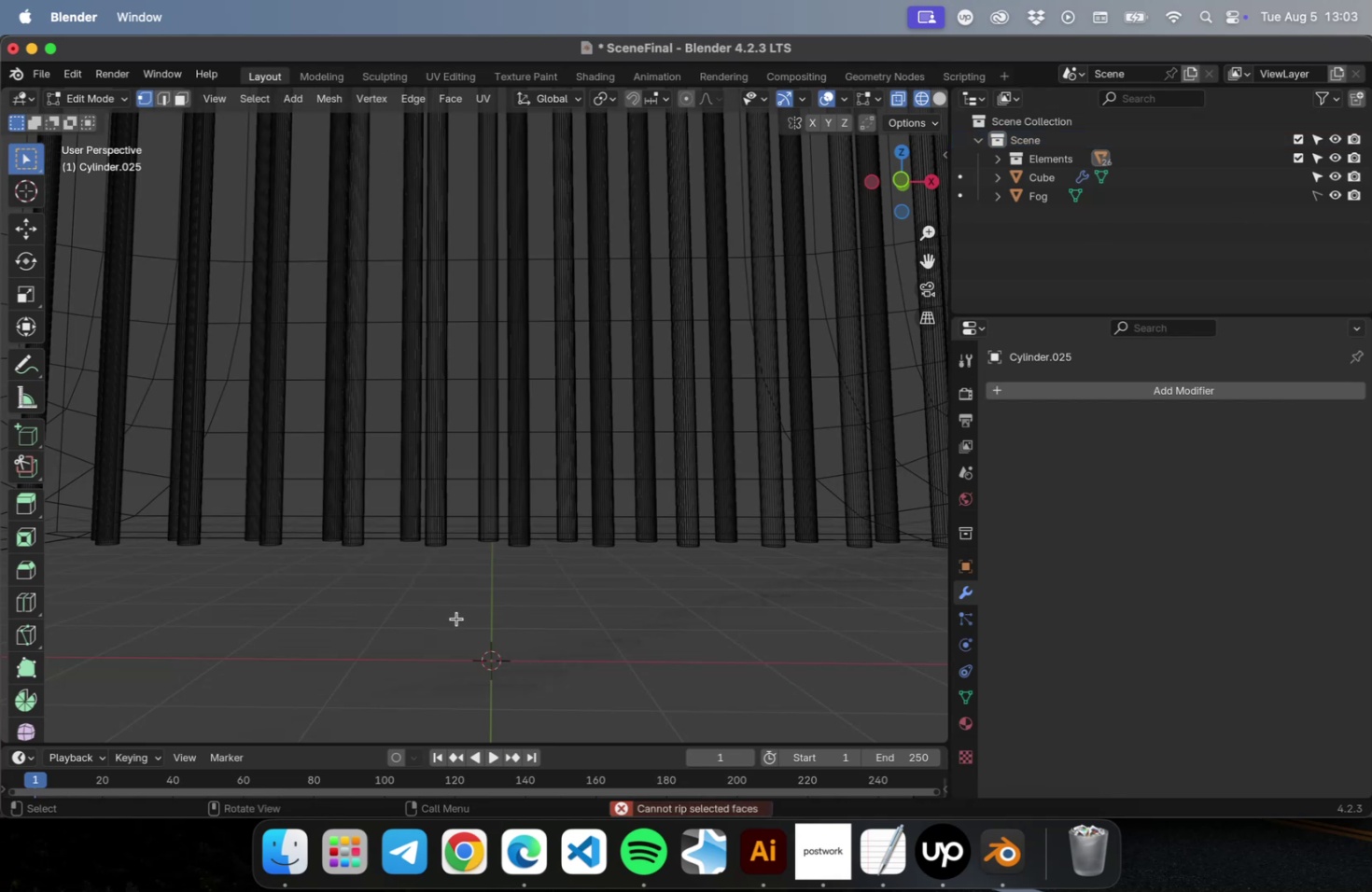 
left_click([456, 618])
 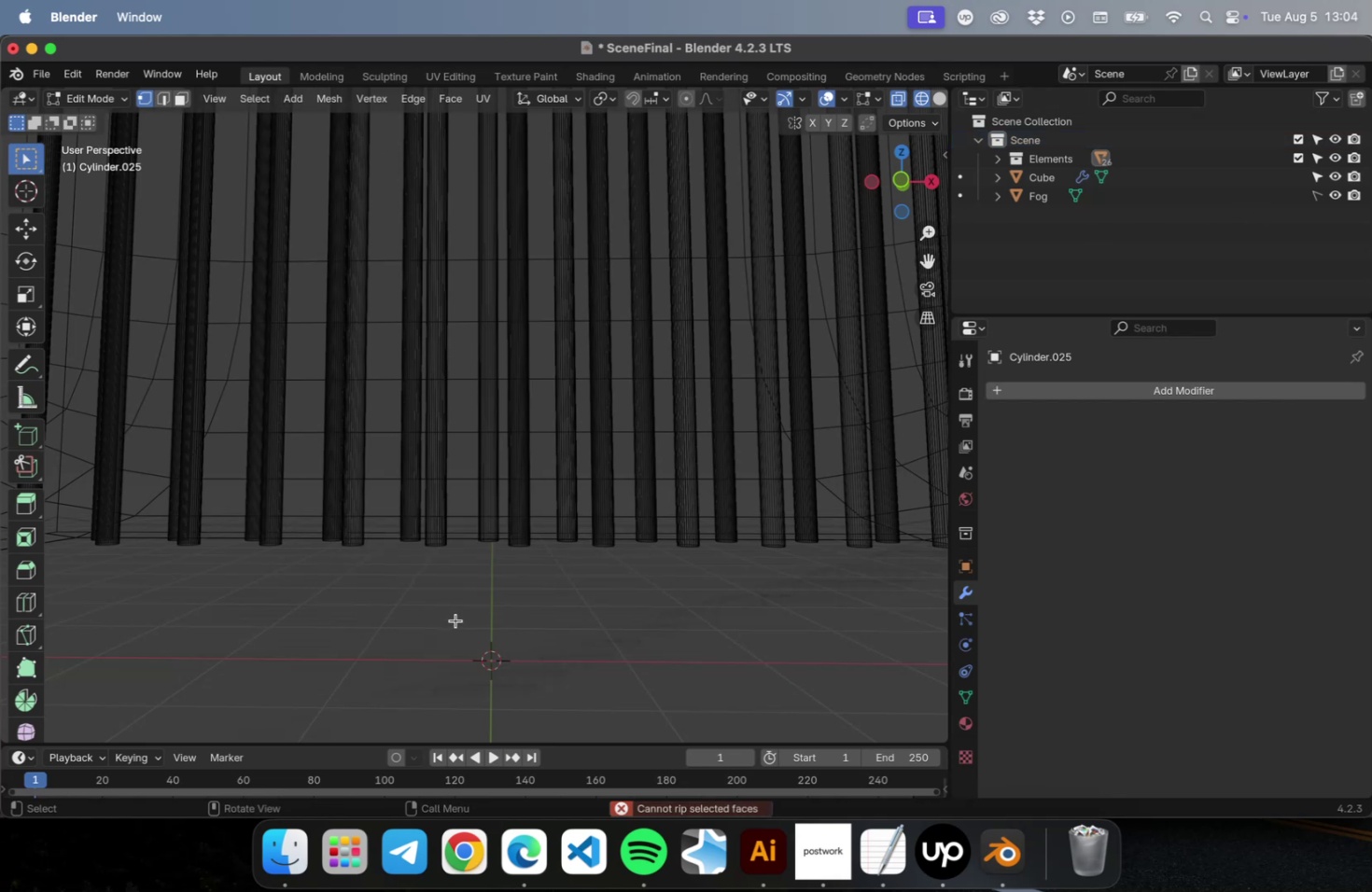 
key(Tab)
 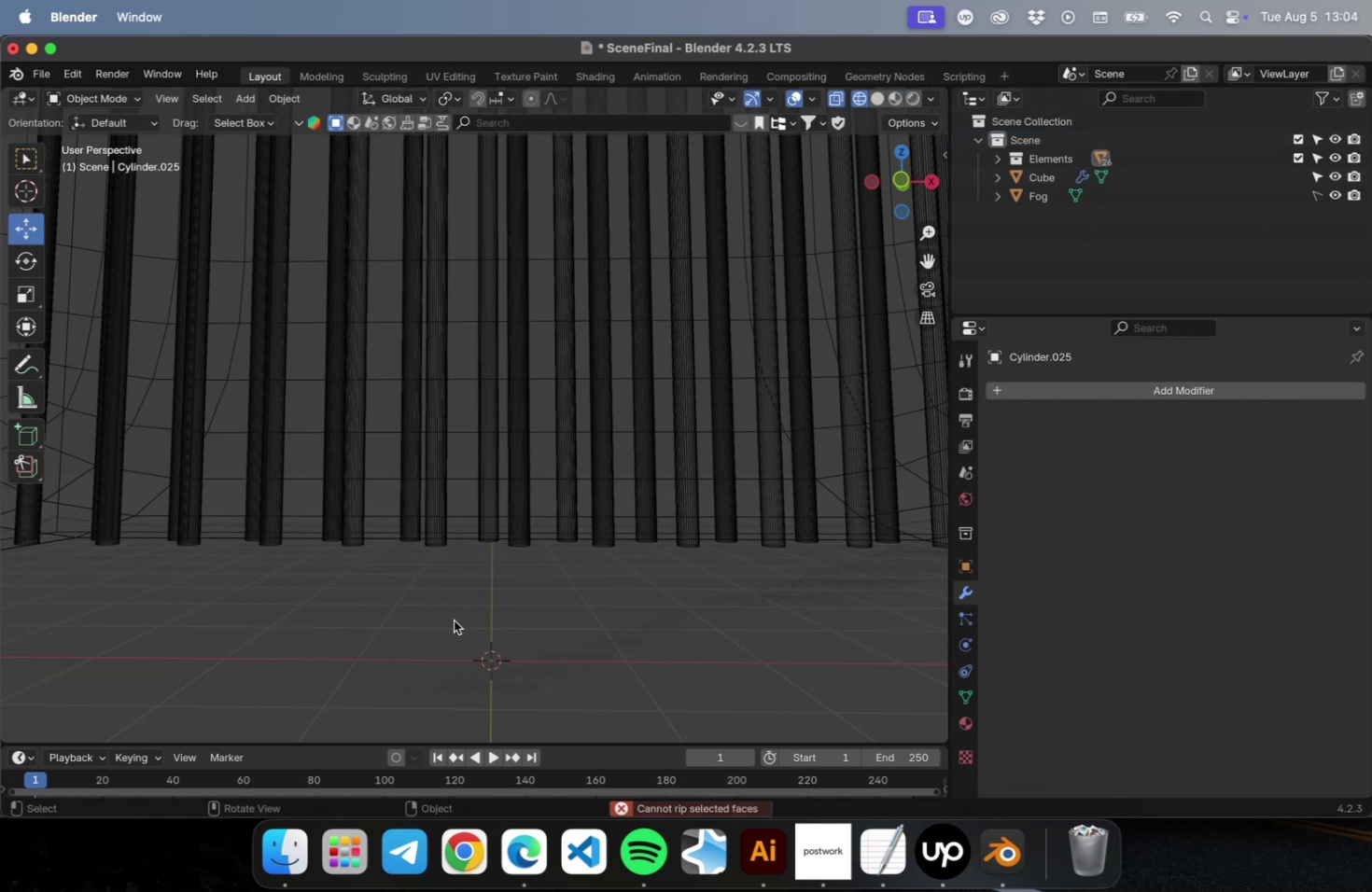 
left_click([454, 620])
 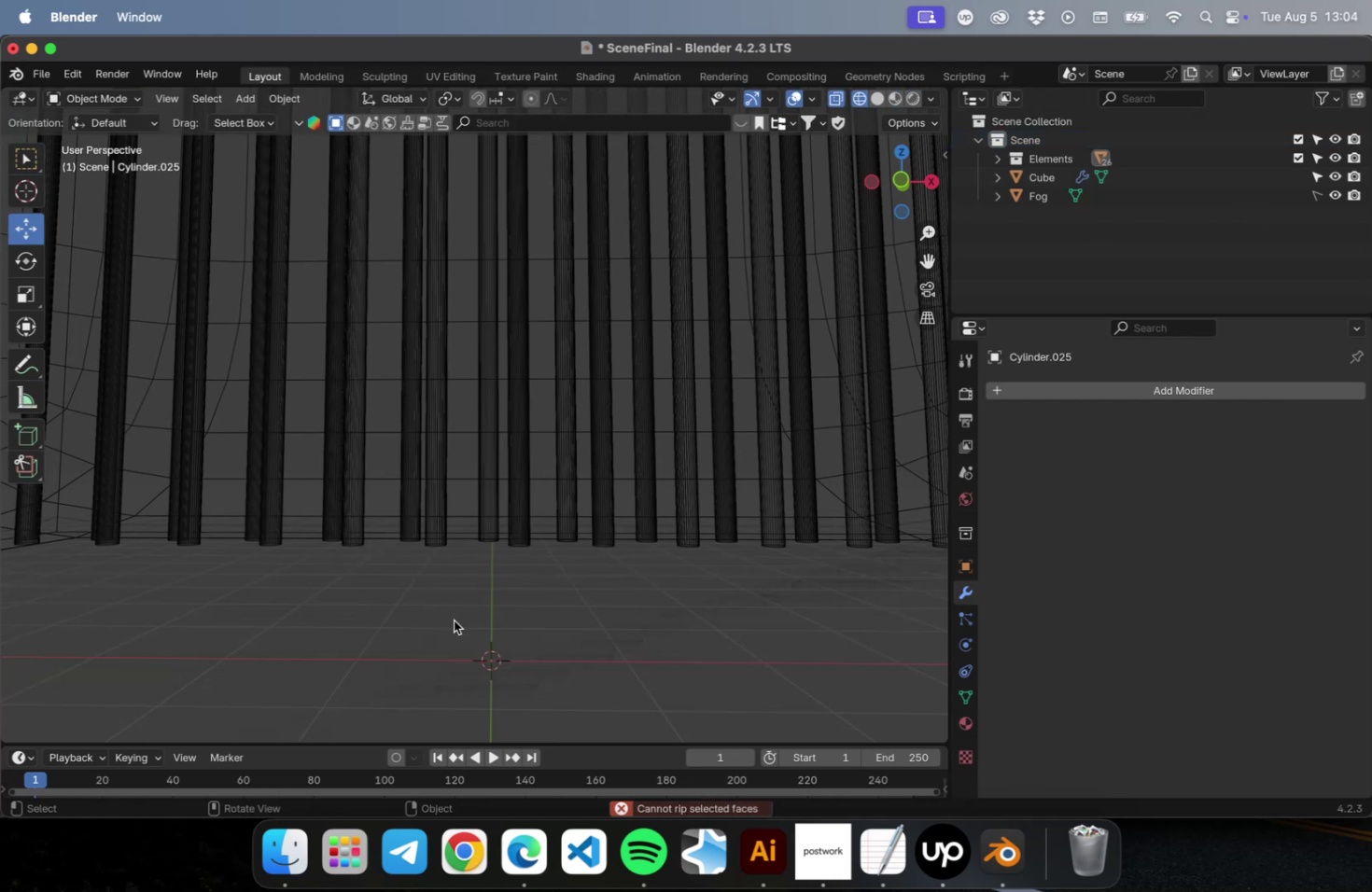 
key(Tab)
 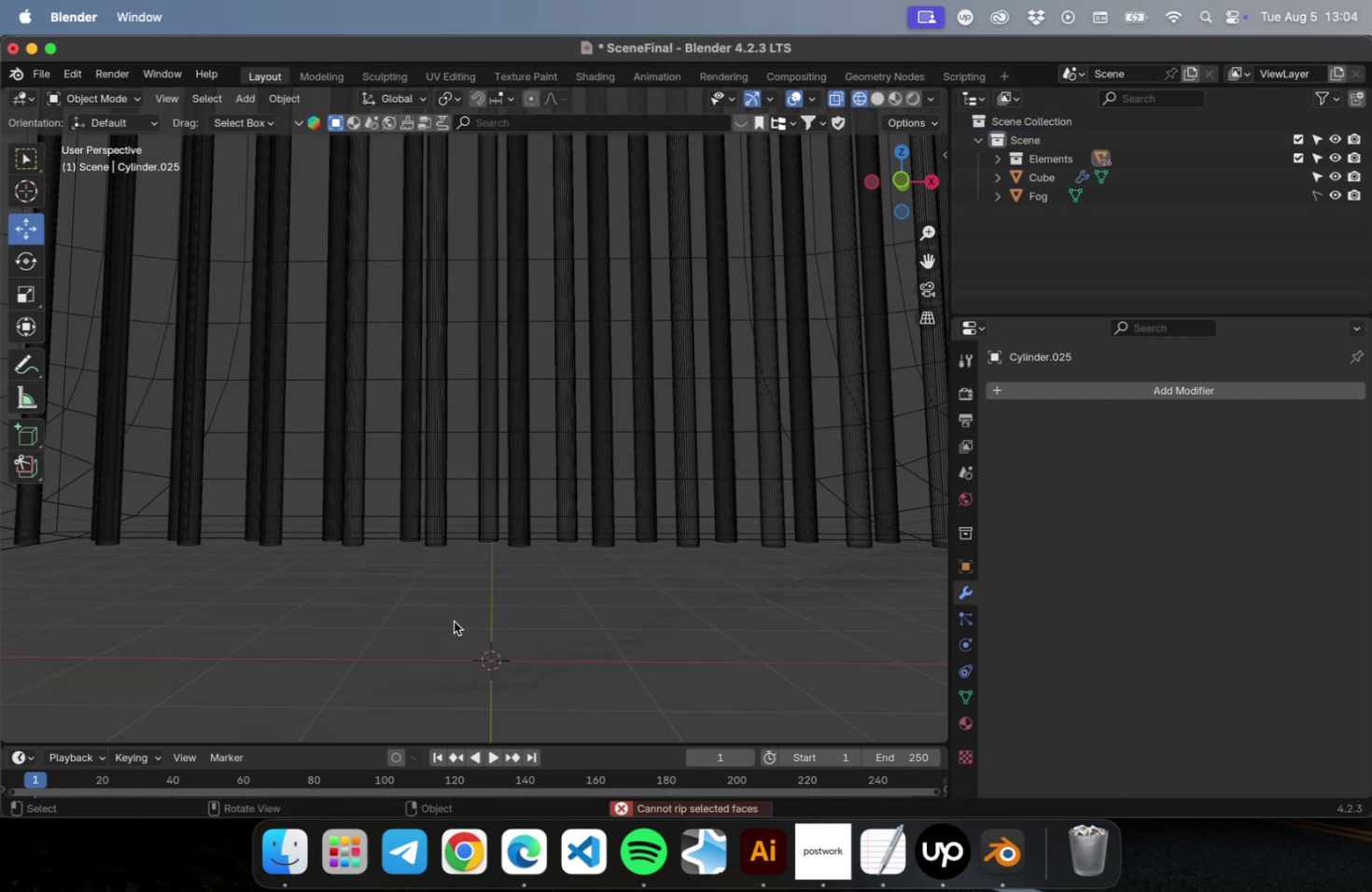 
left_click([454, 620])
 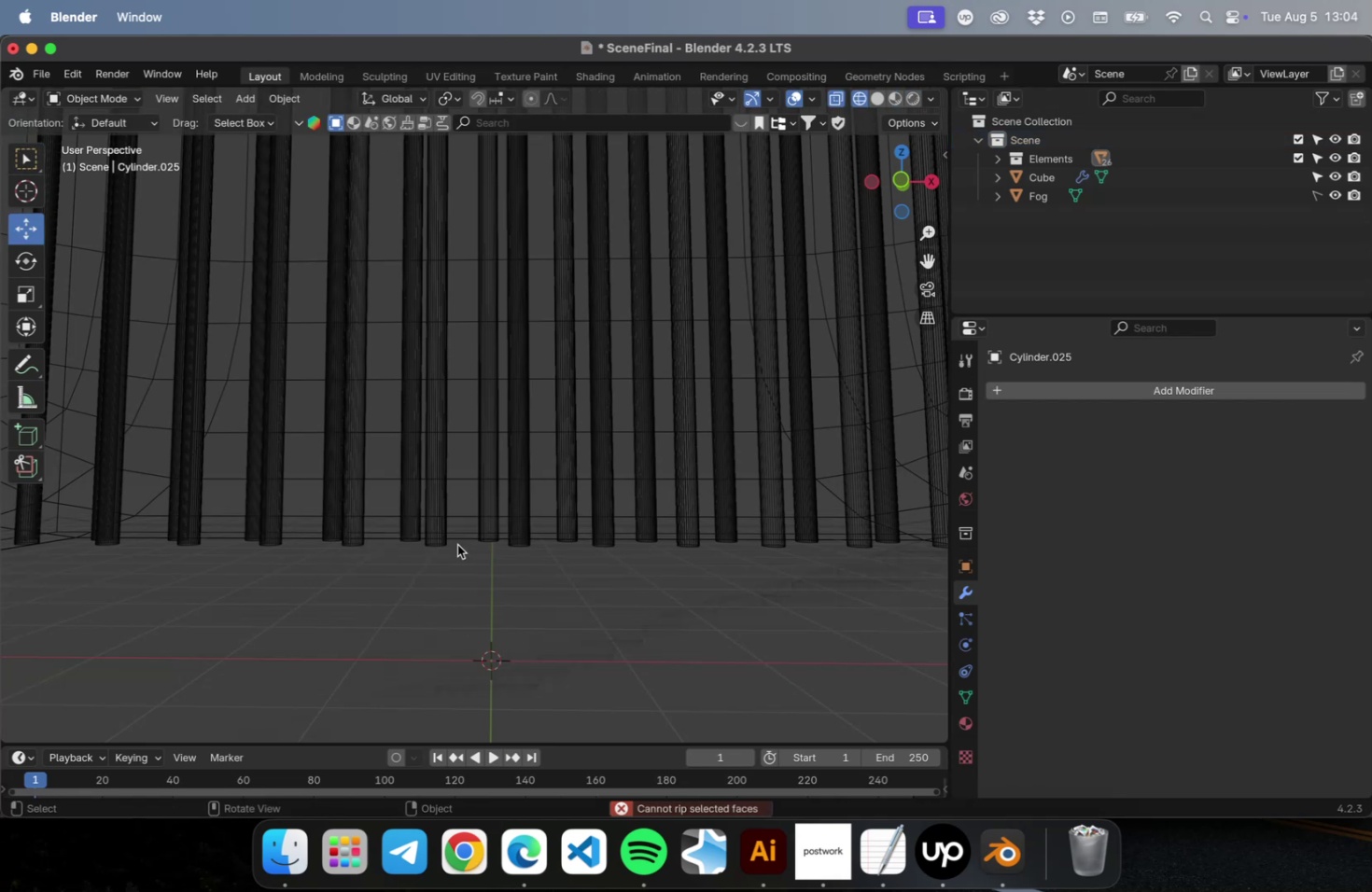 
key(Tab)
 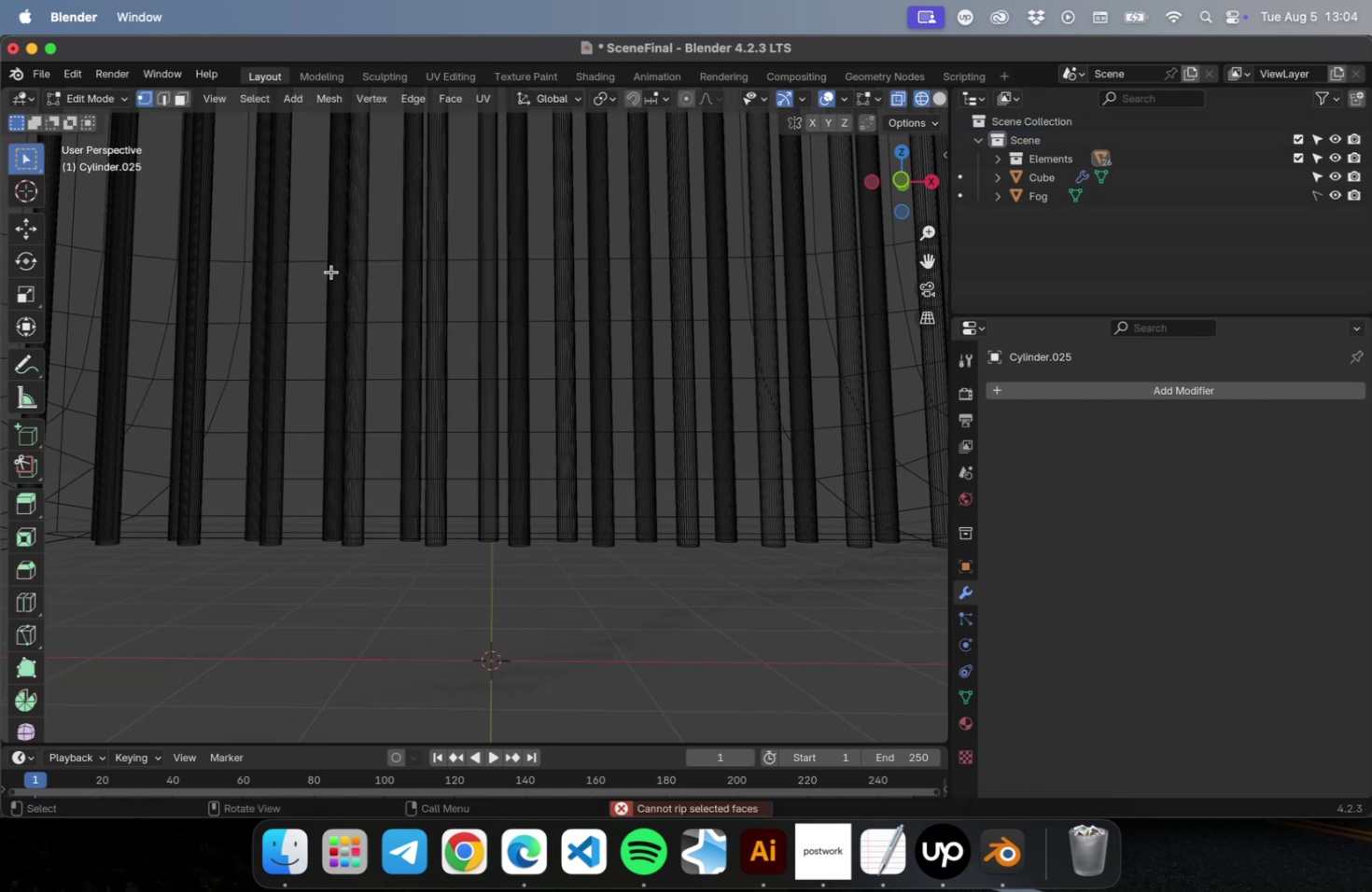 
key(Tab)
 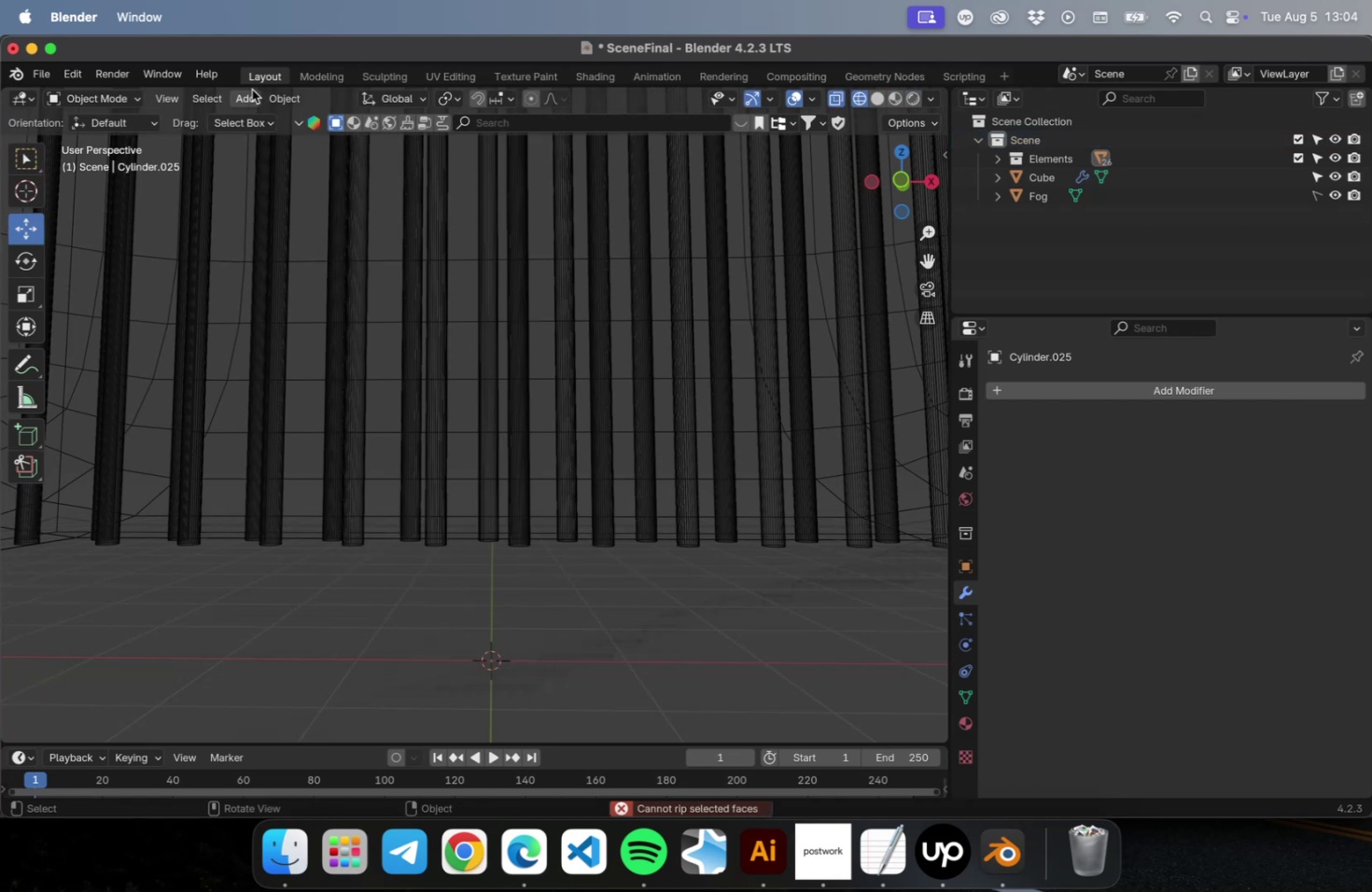 
left_click([249, 91])
 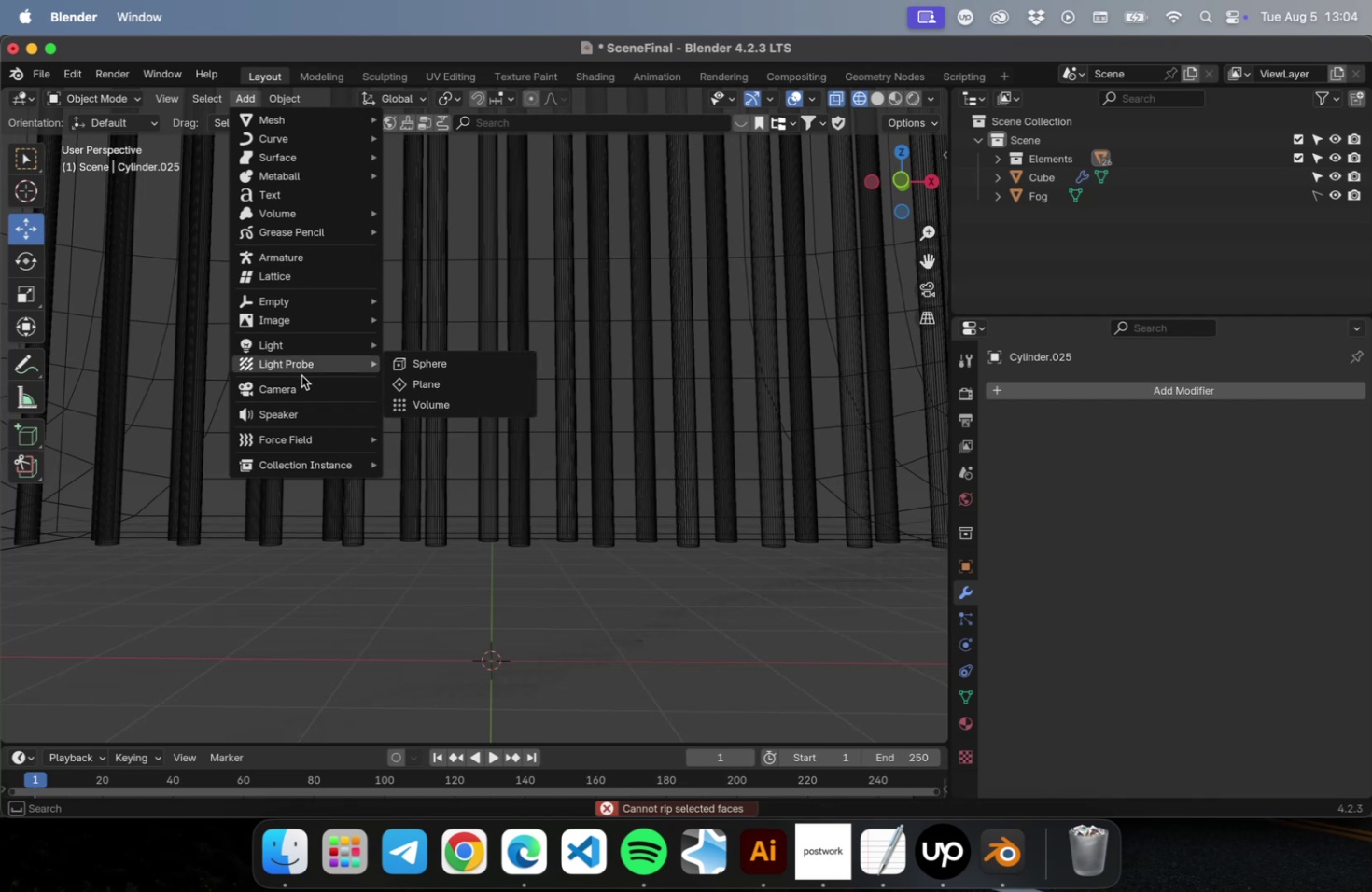 
left_click([301, 384])
 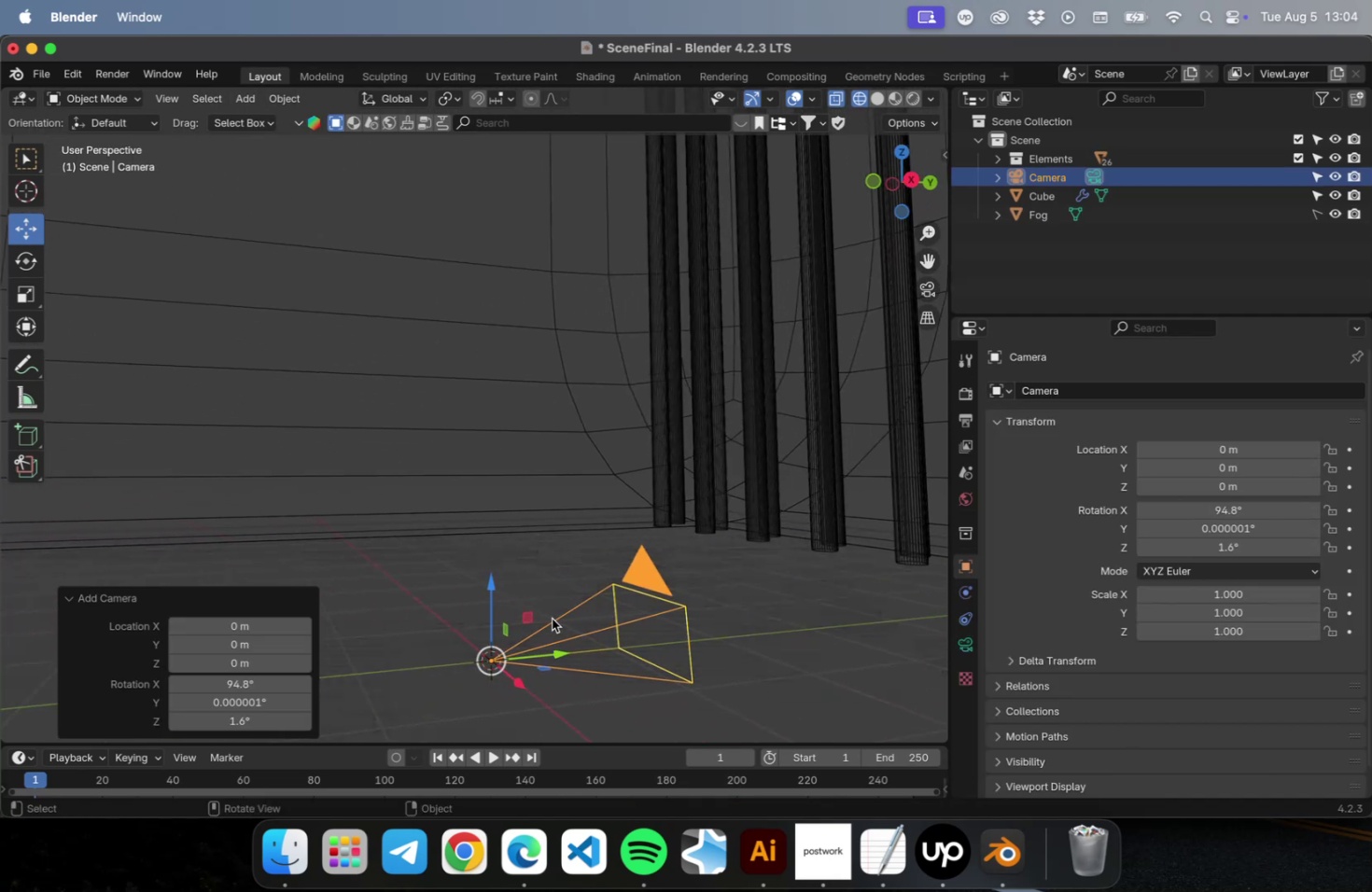 
left_click_drag(start_coordinate=[531, 619], to_coordinate=[16, 496])
 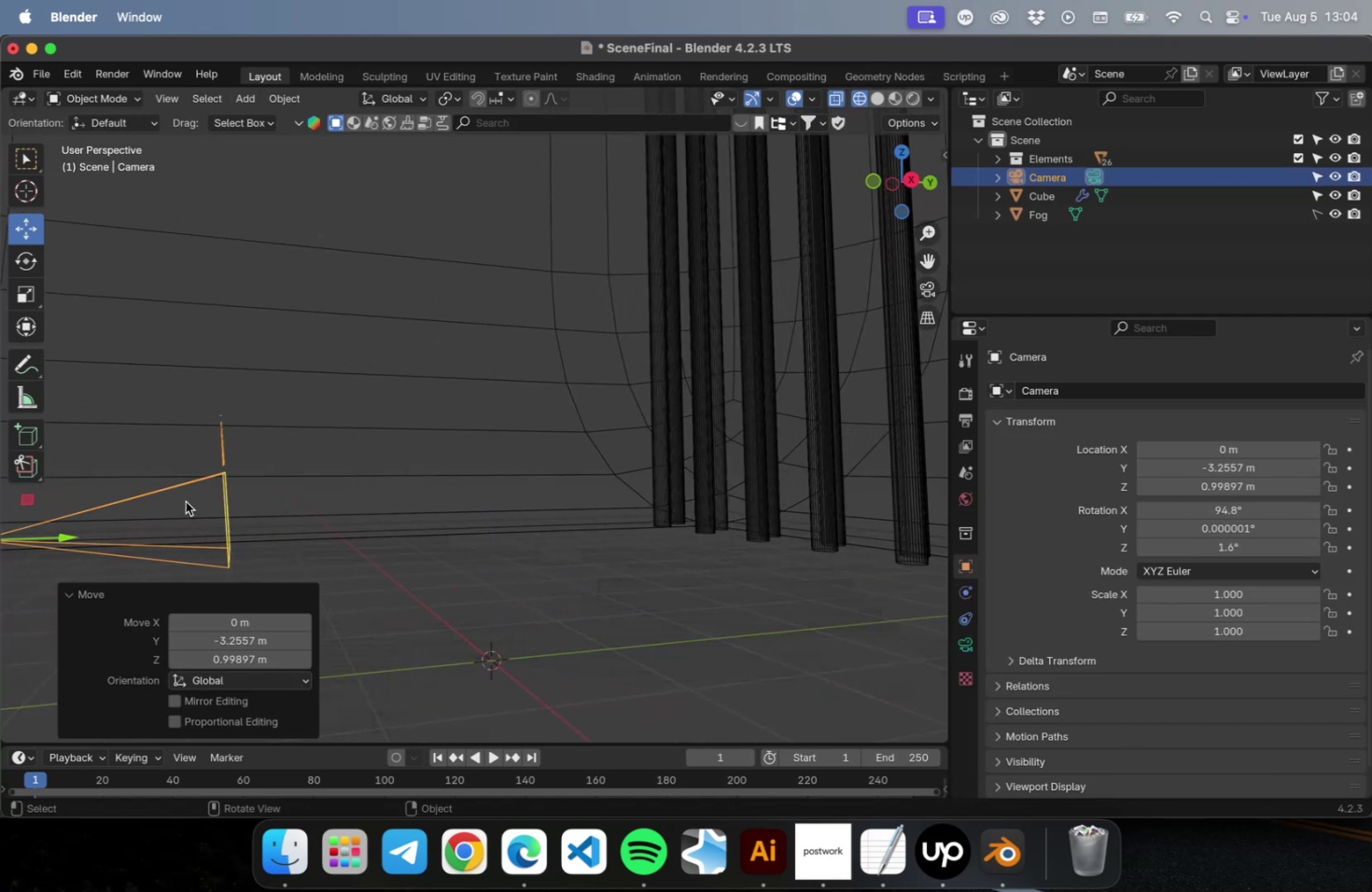 
hold_key(key=ShiftLeft, duration=0.73)
 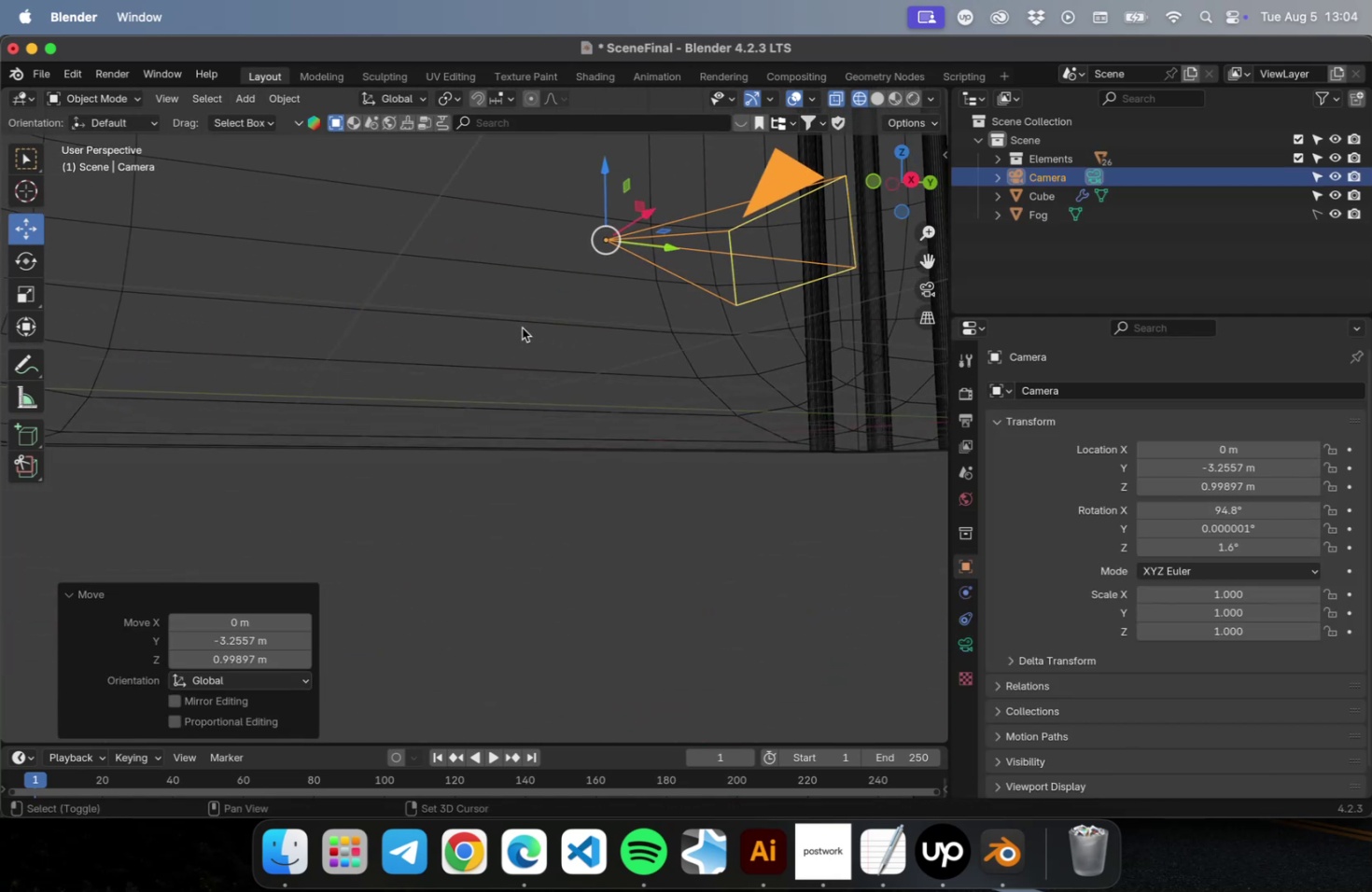 
hold_key(key=ShiftLeft, duration=0.49)
 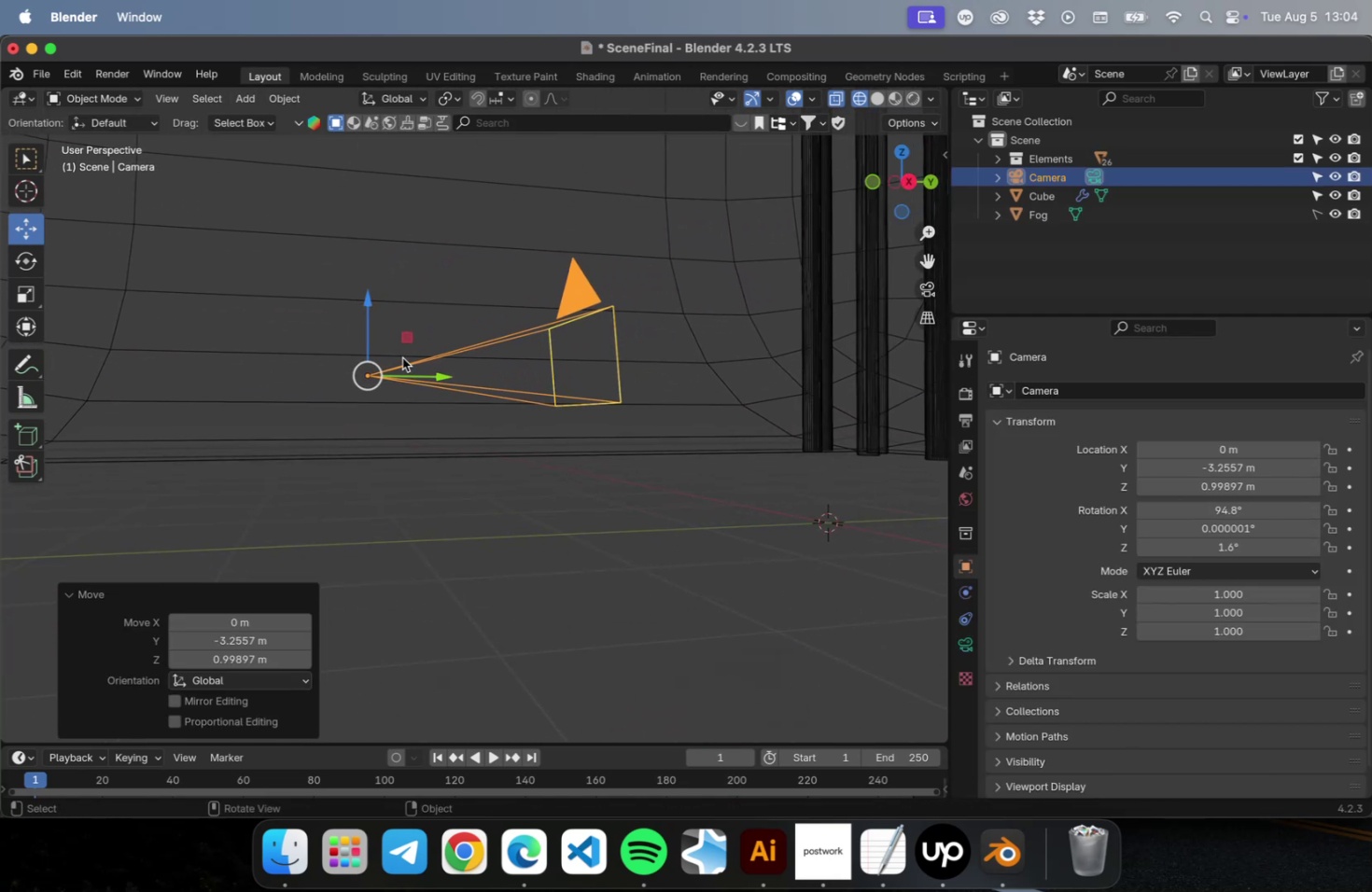 
left_click_drag(start_coordinate=[403, 337], to_coordinate=[226, 377])
 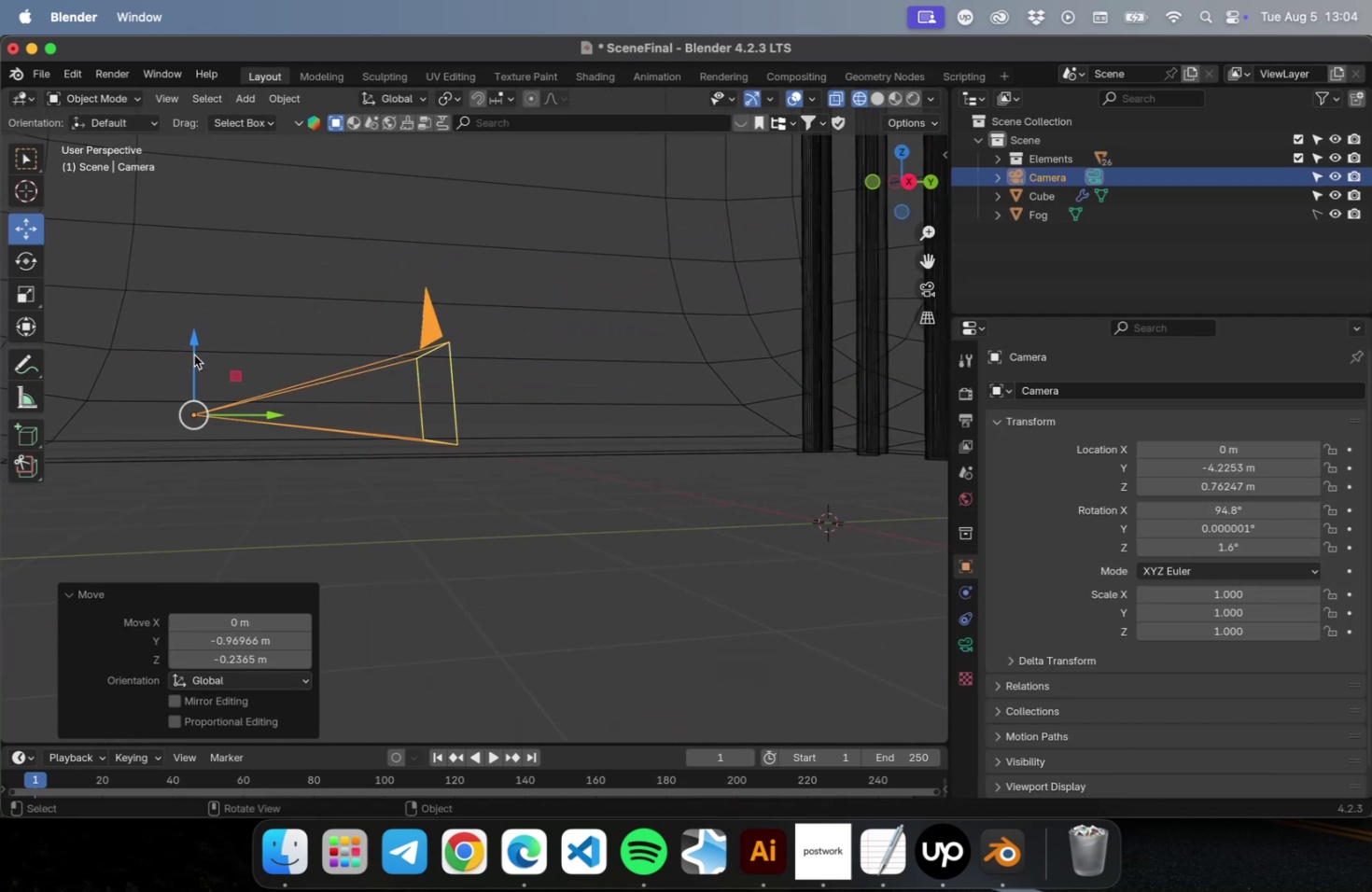 
left_click_drag(start_coordinate=[194, 355], to_coordinate=[187, 391])
 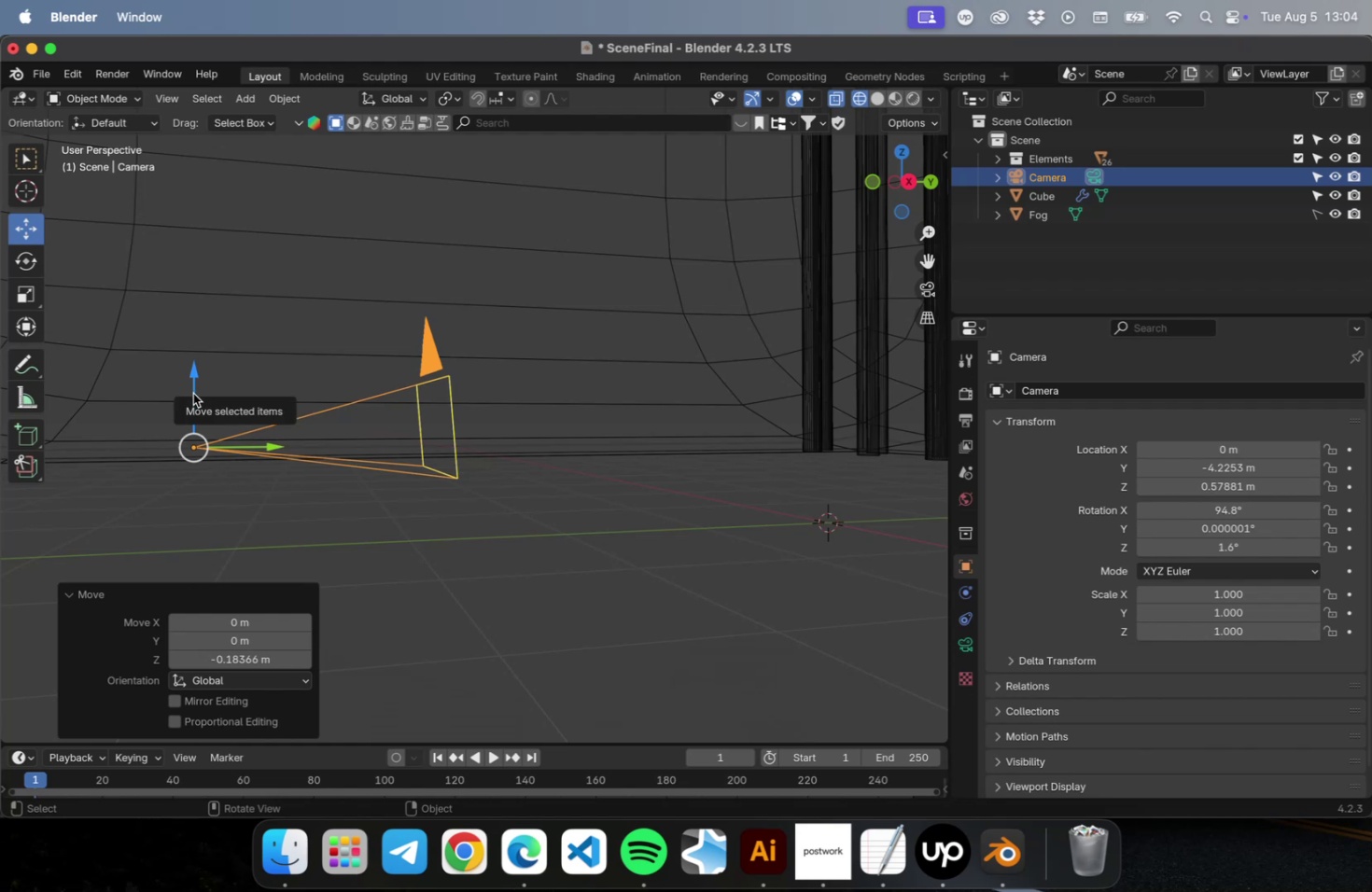 
key(Meta+CommandLeft)
 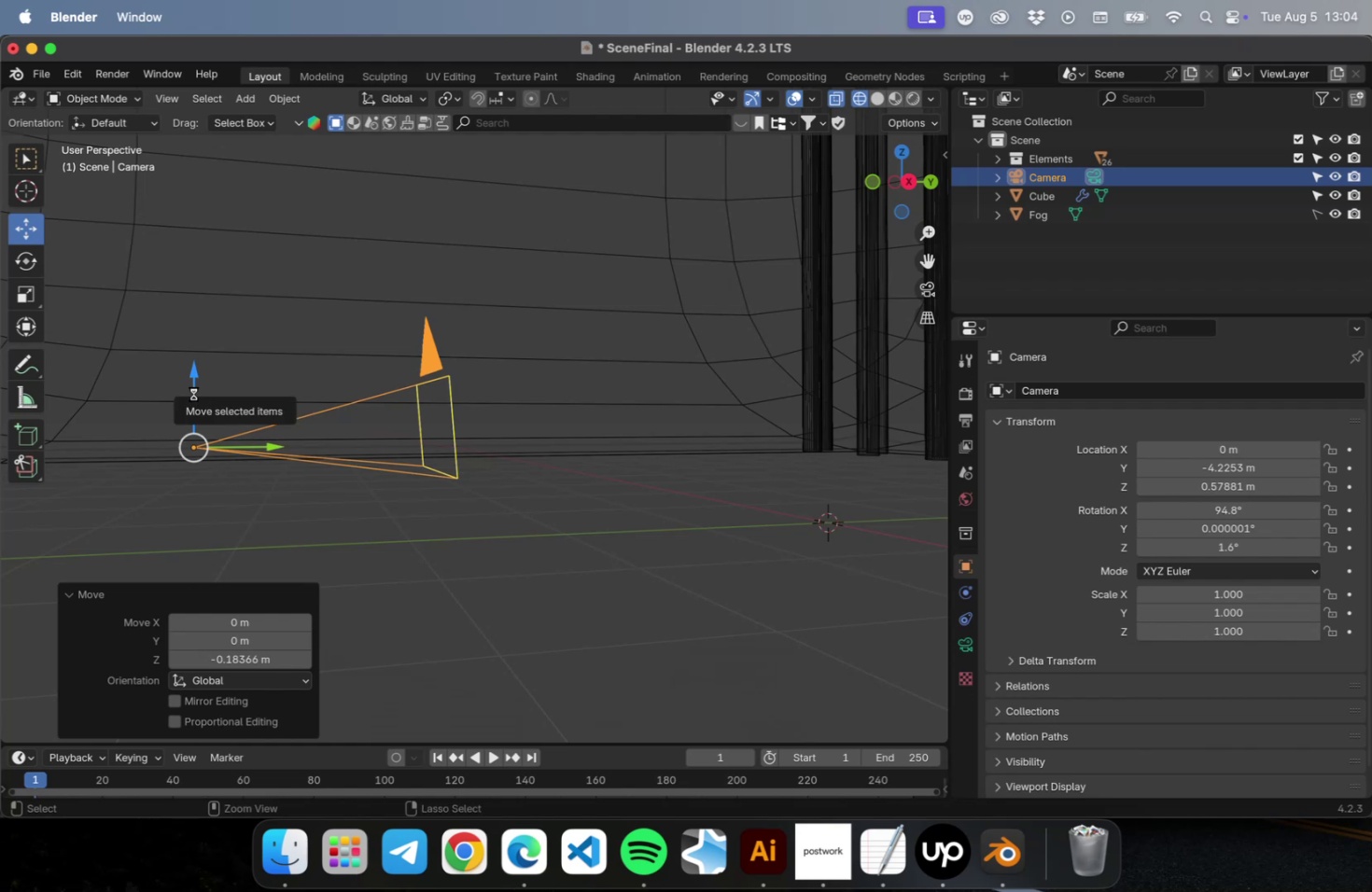 
key(Meta+S)
 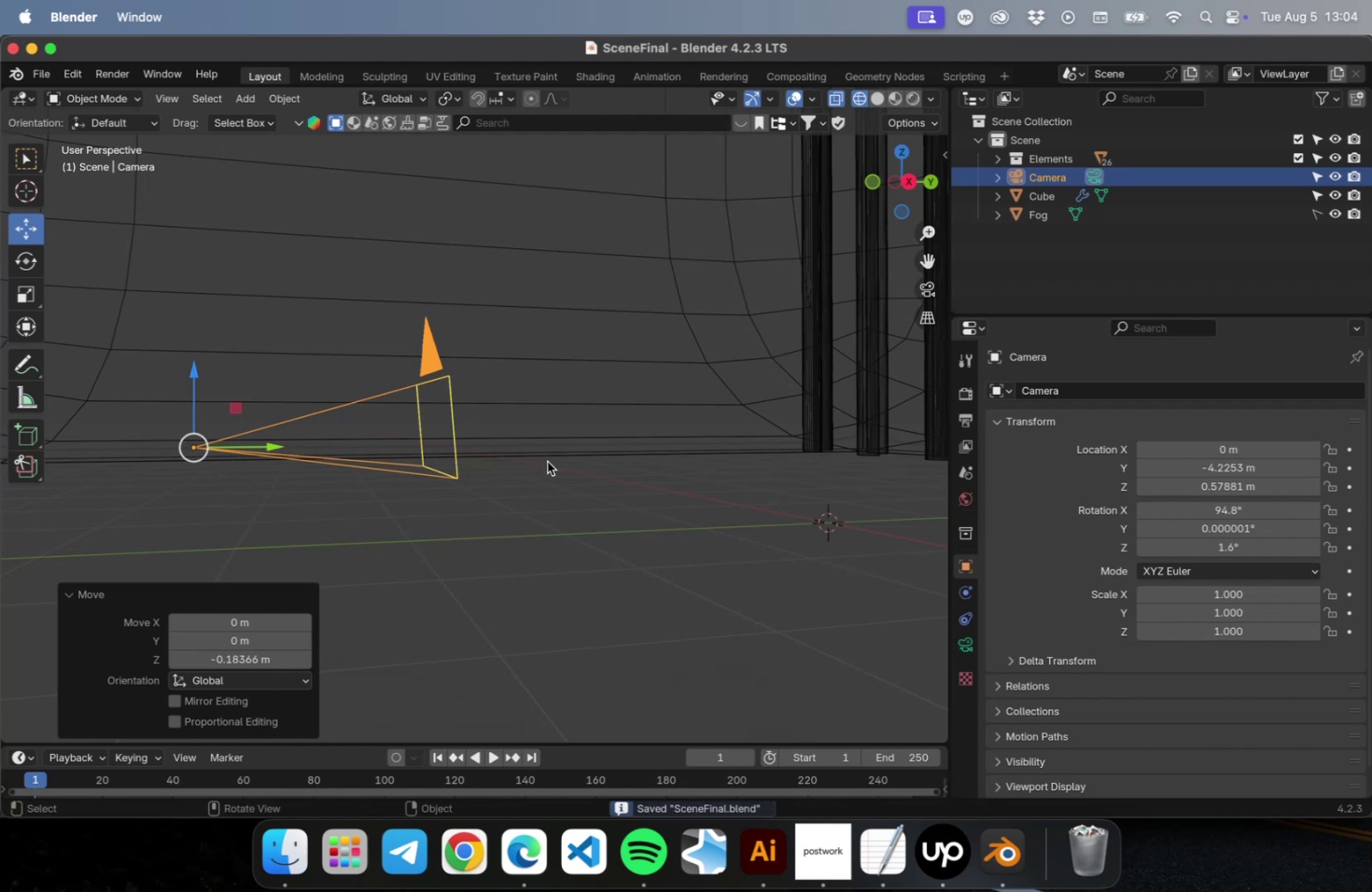 
left_click([547, 461])
 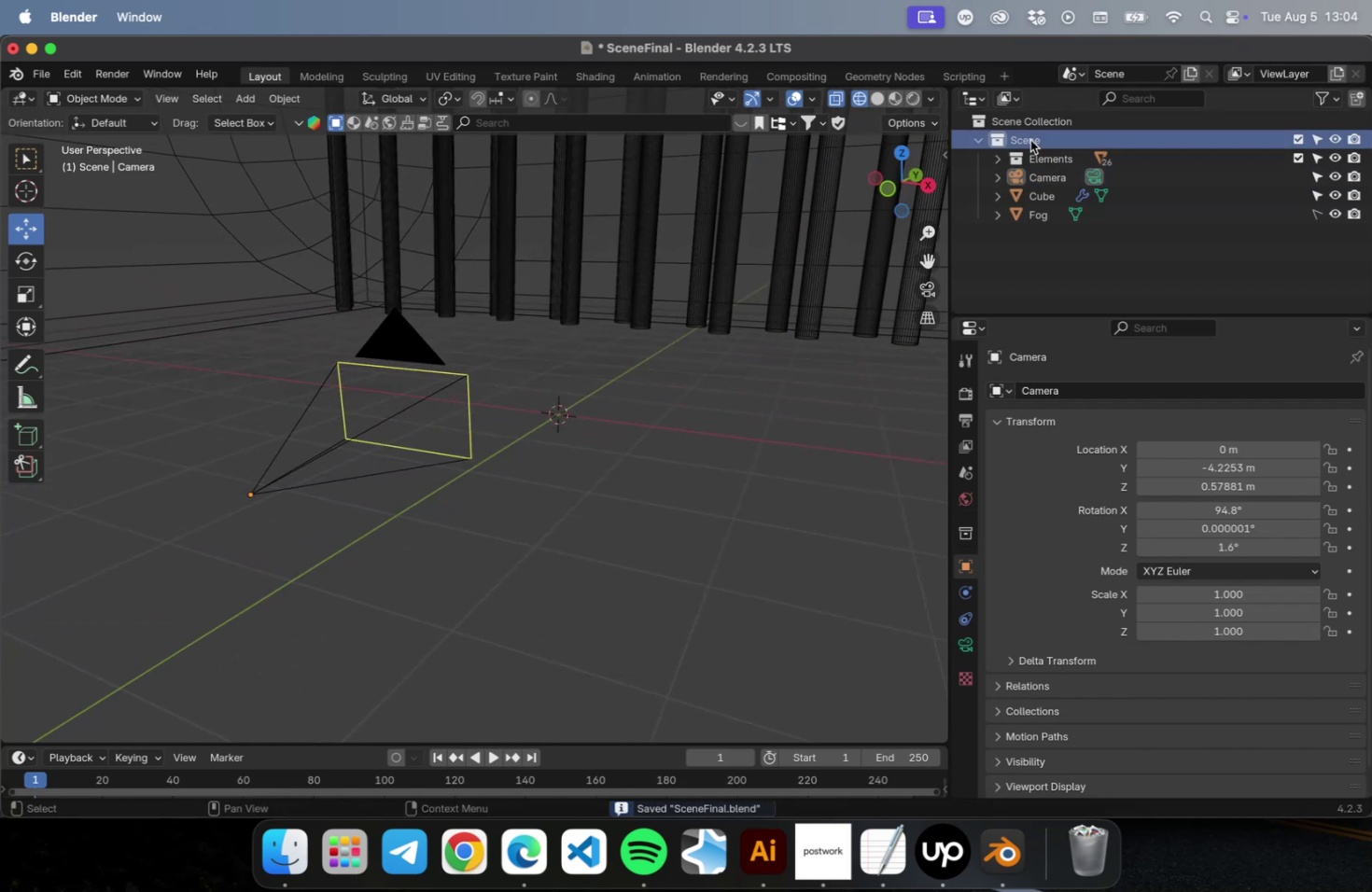 
wait(8.99)
 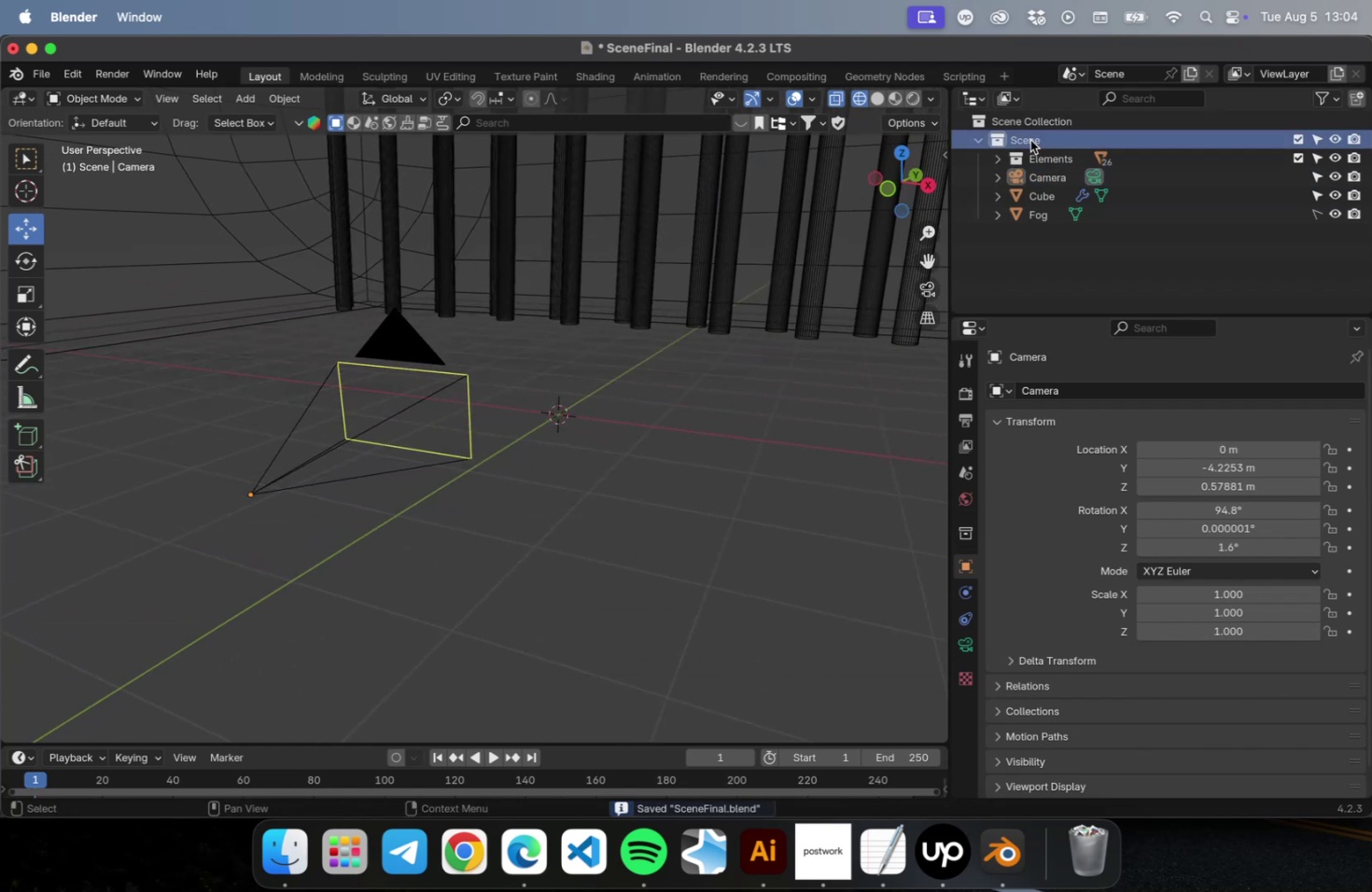 
double_click([1069, 176])
 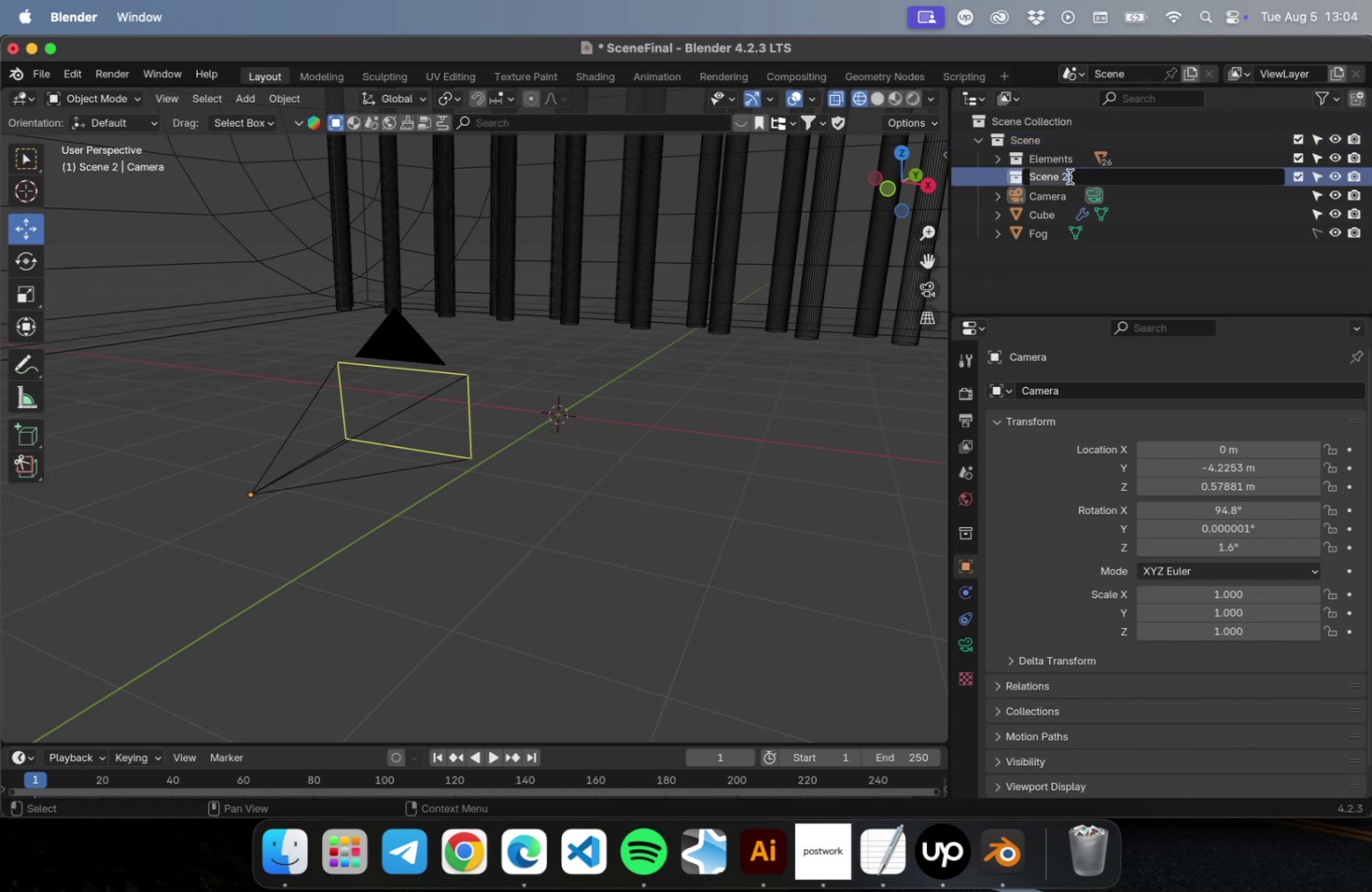 
type(Base)
 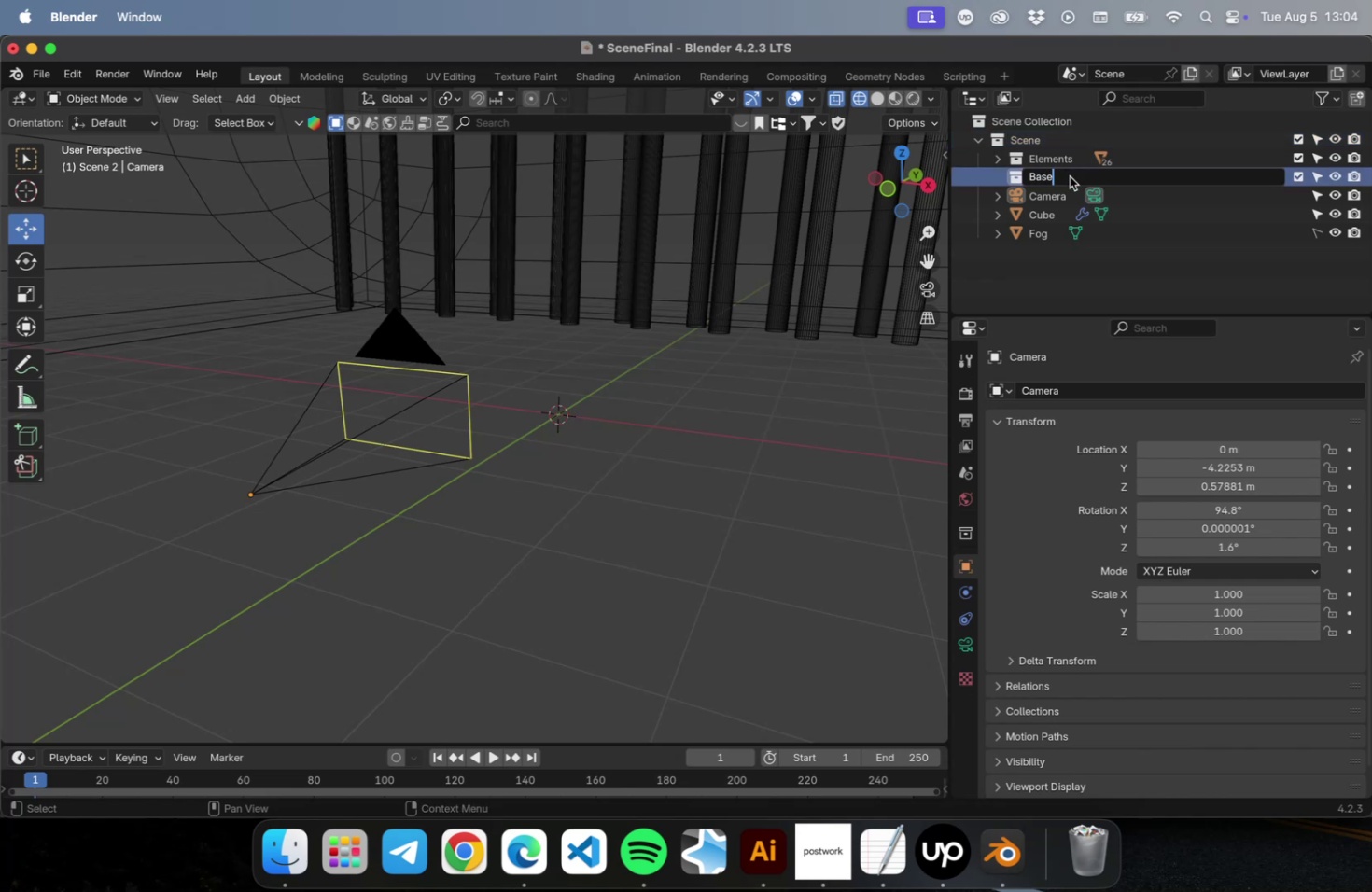 
key(Enter)
 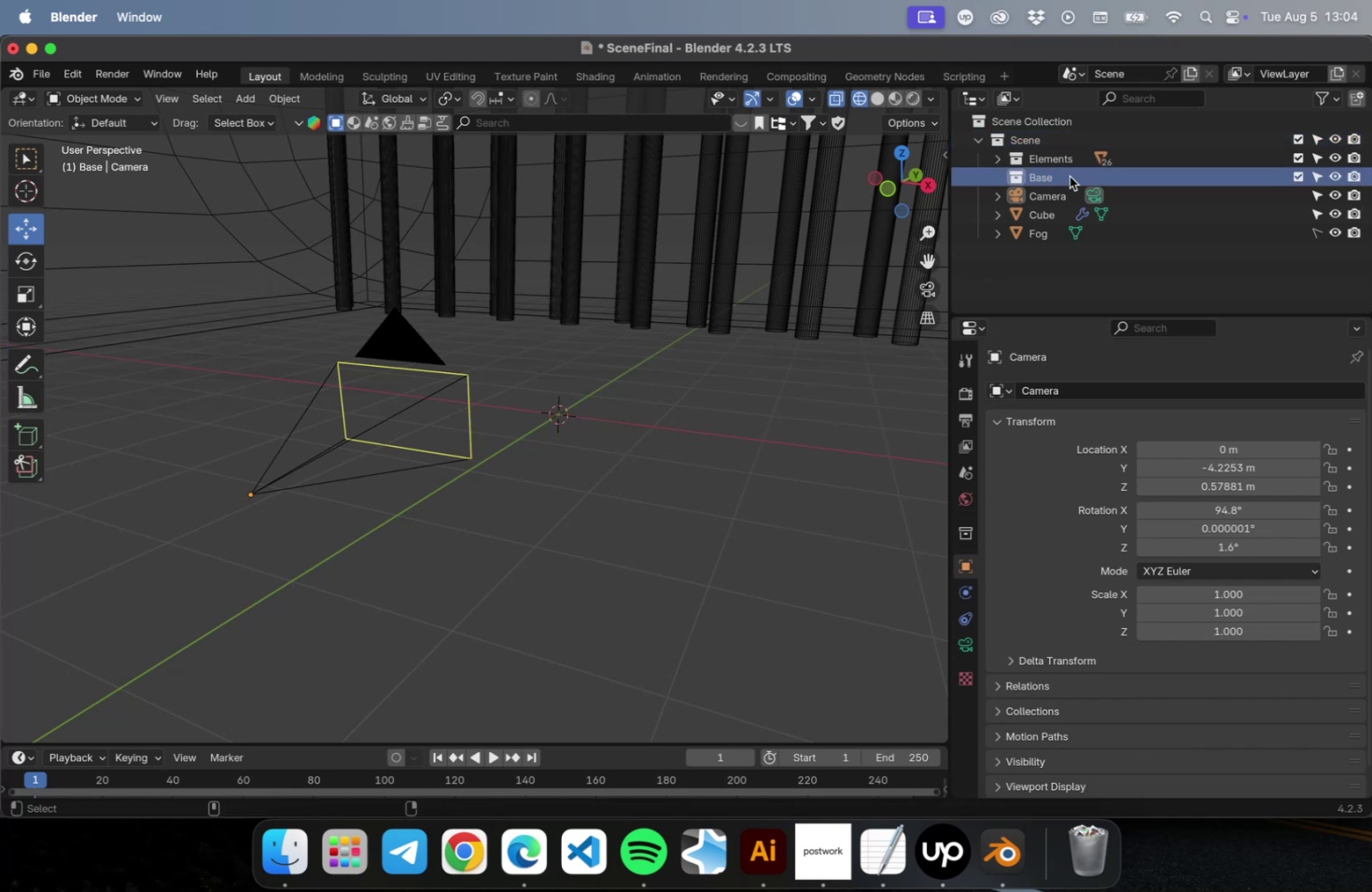 
key(Meta+CommandLeft)
 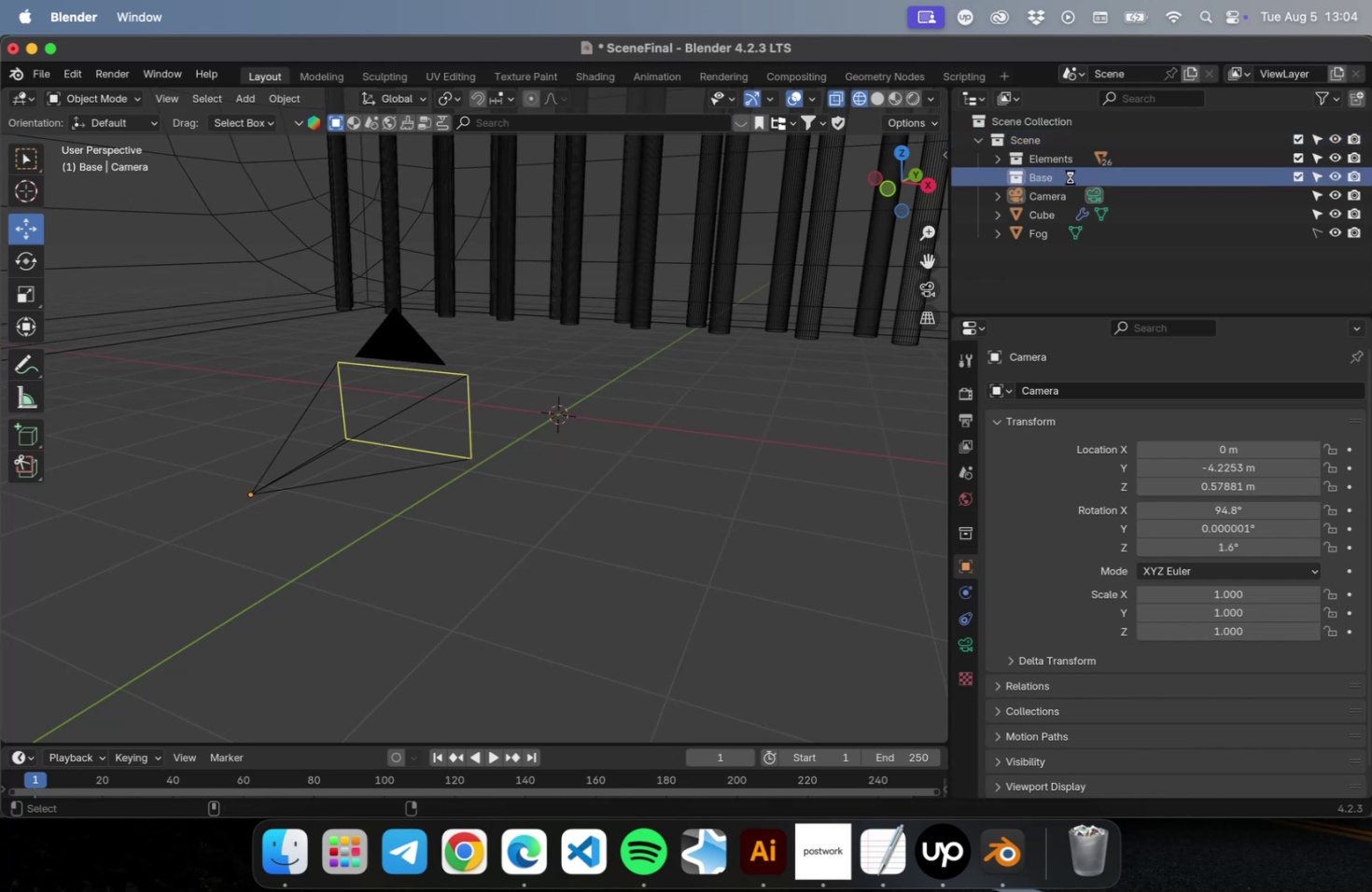 
key(Meta+S)
 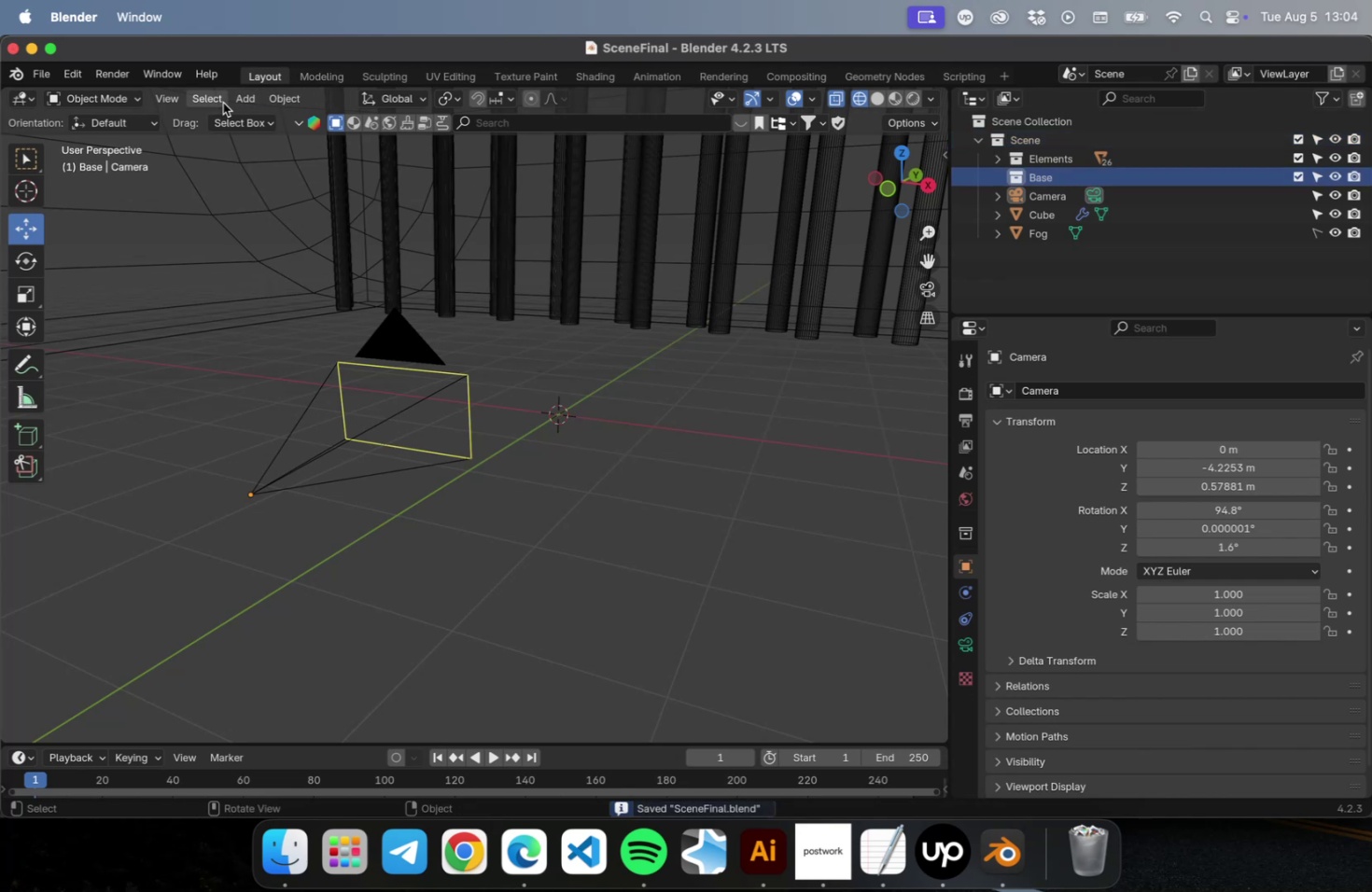 
left_click([237, 99])
 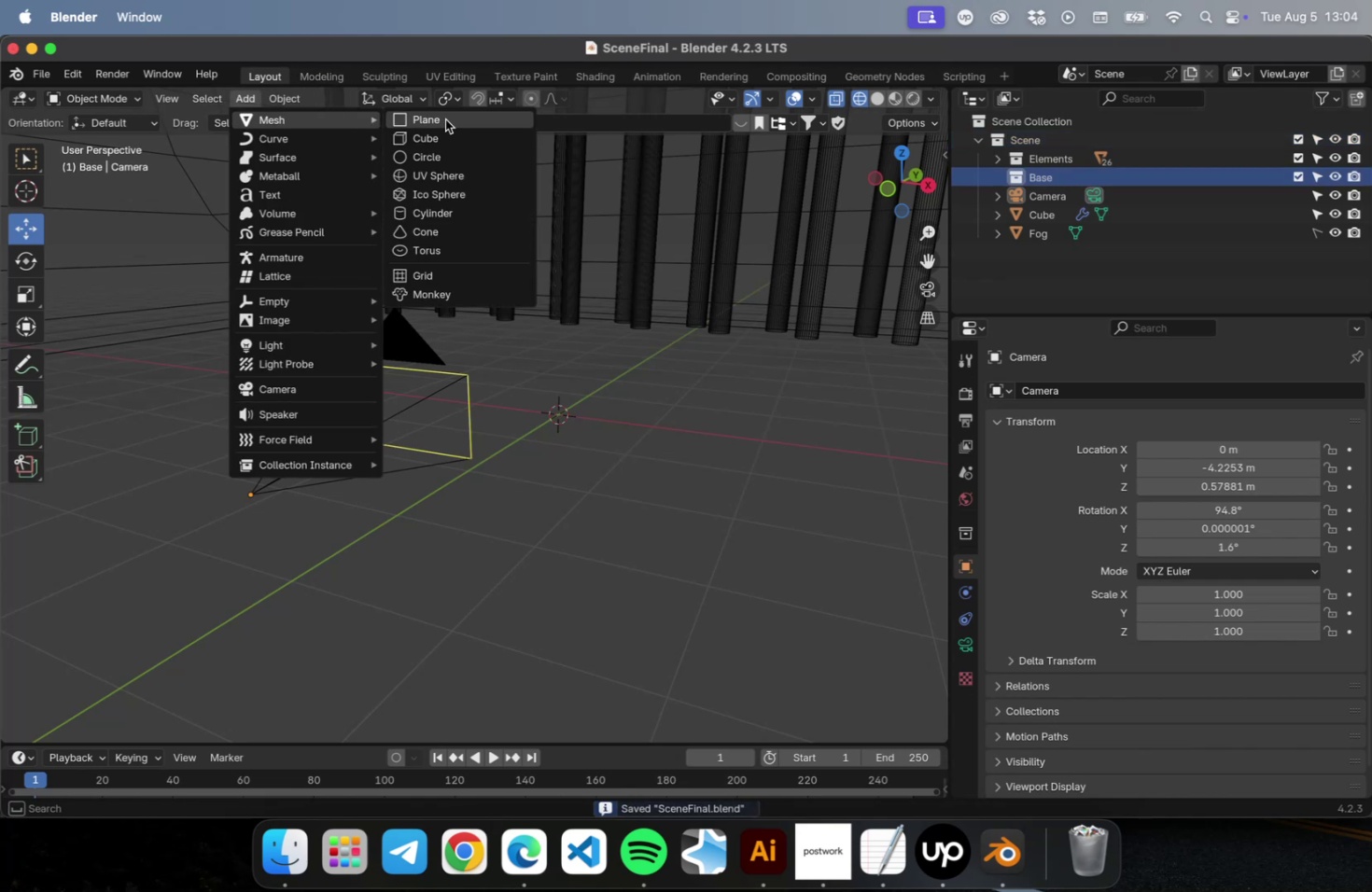 
left_click([444, 139])
 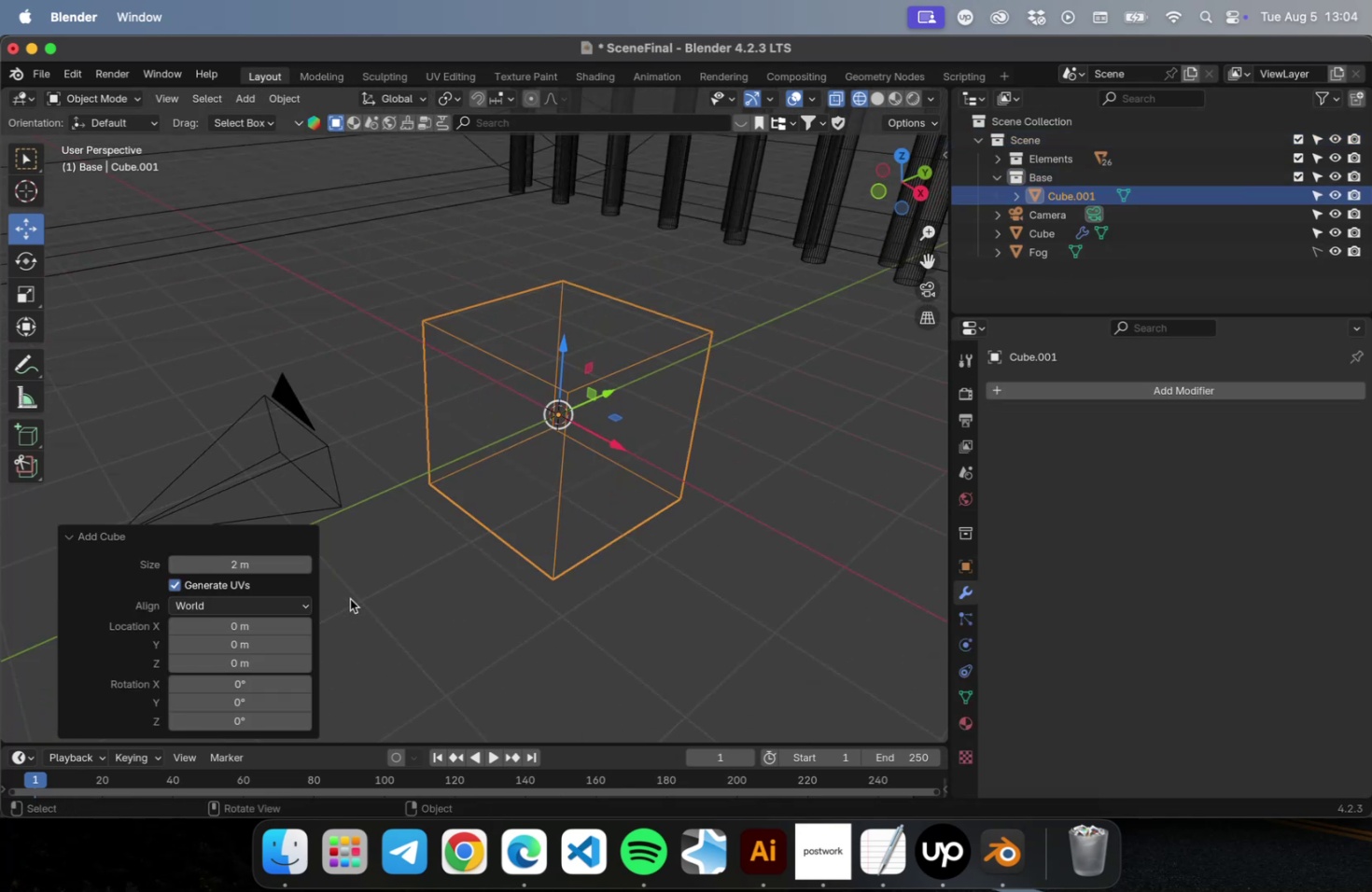 
left_click_drag(start_coordinate=[260, 564], to_coordinate=[198, 579])
 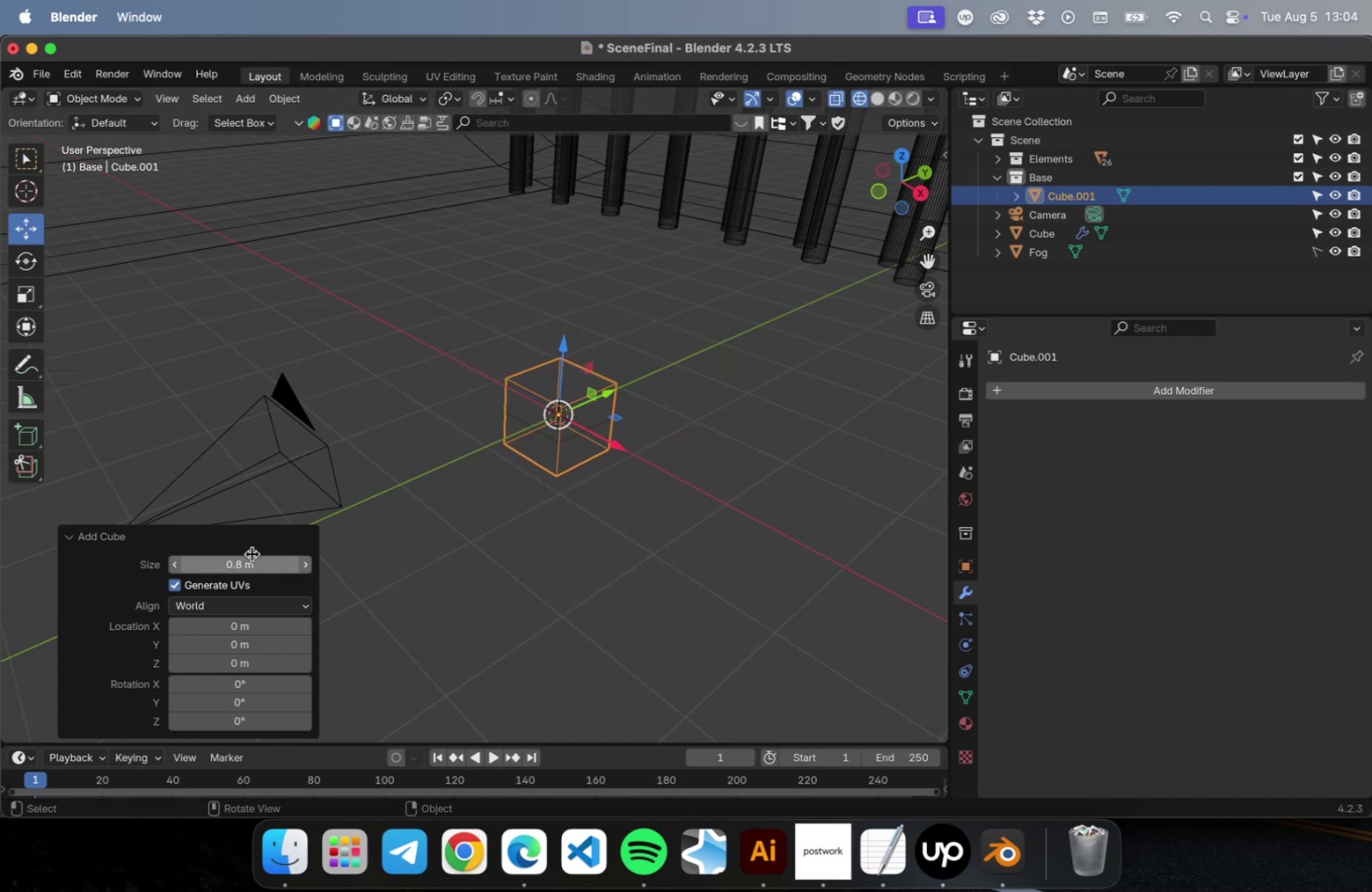 
left_click([250, 560])
 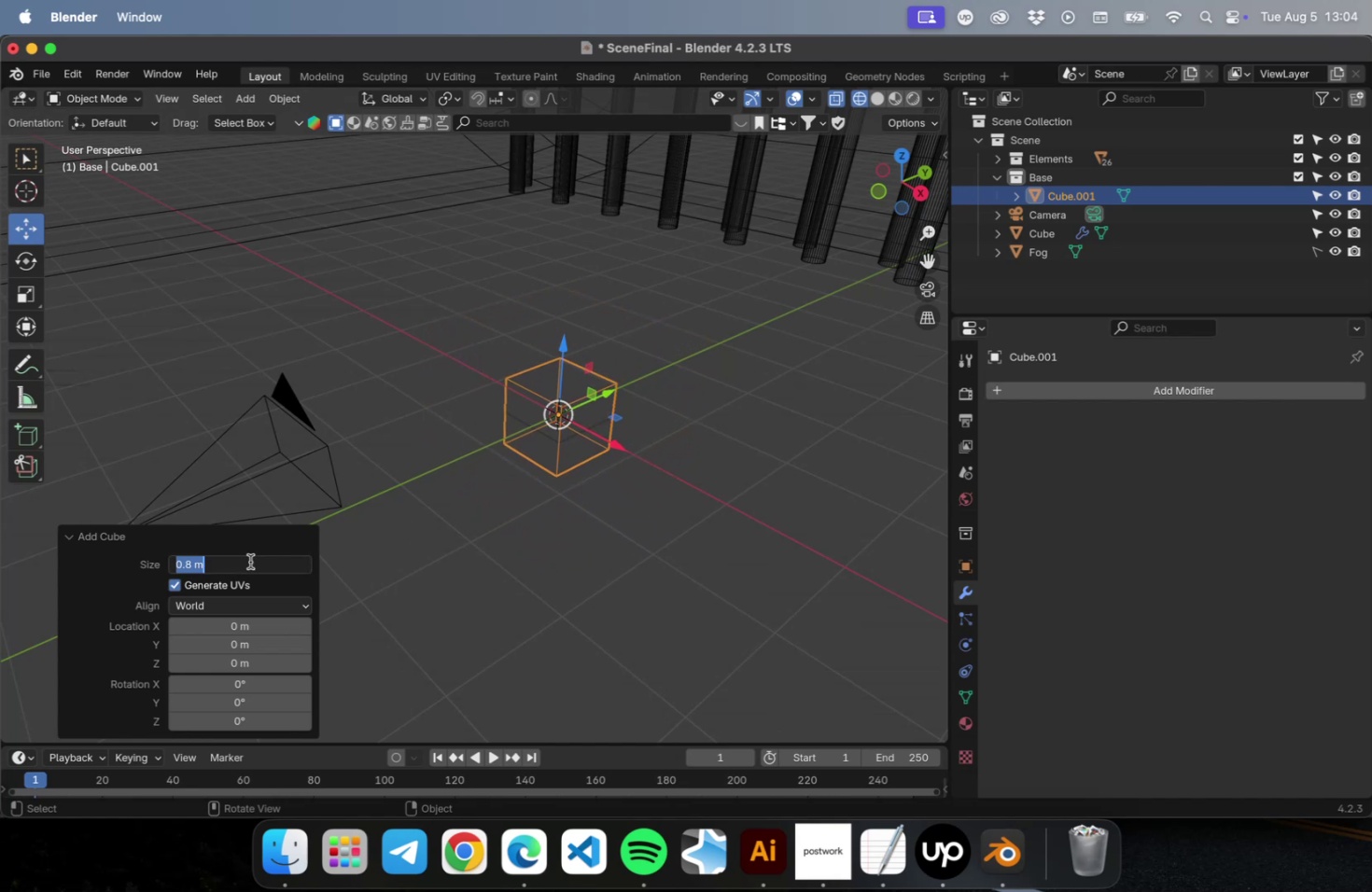 
key(0)
 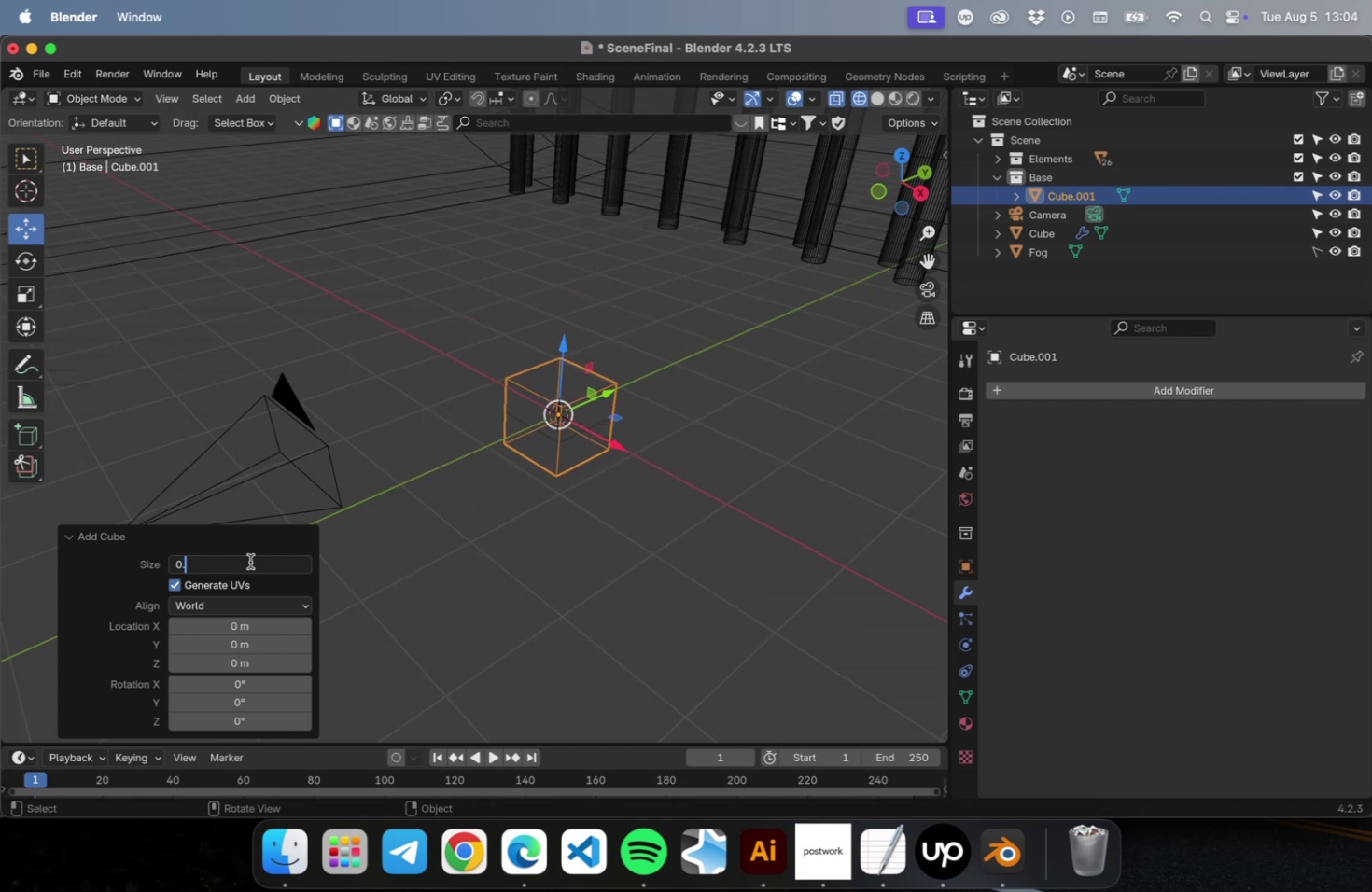 
key(Period)
 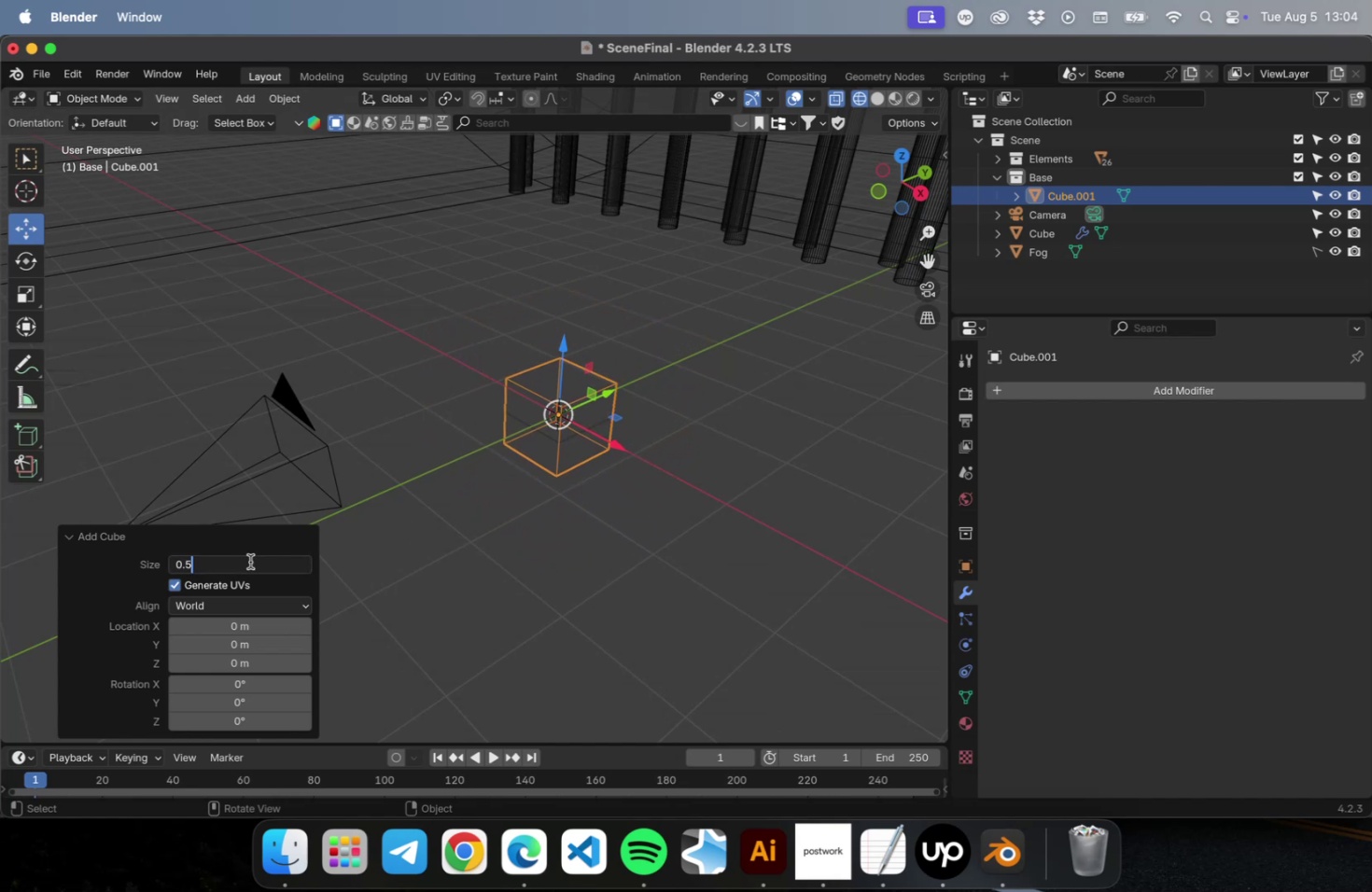 
key(5)
 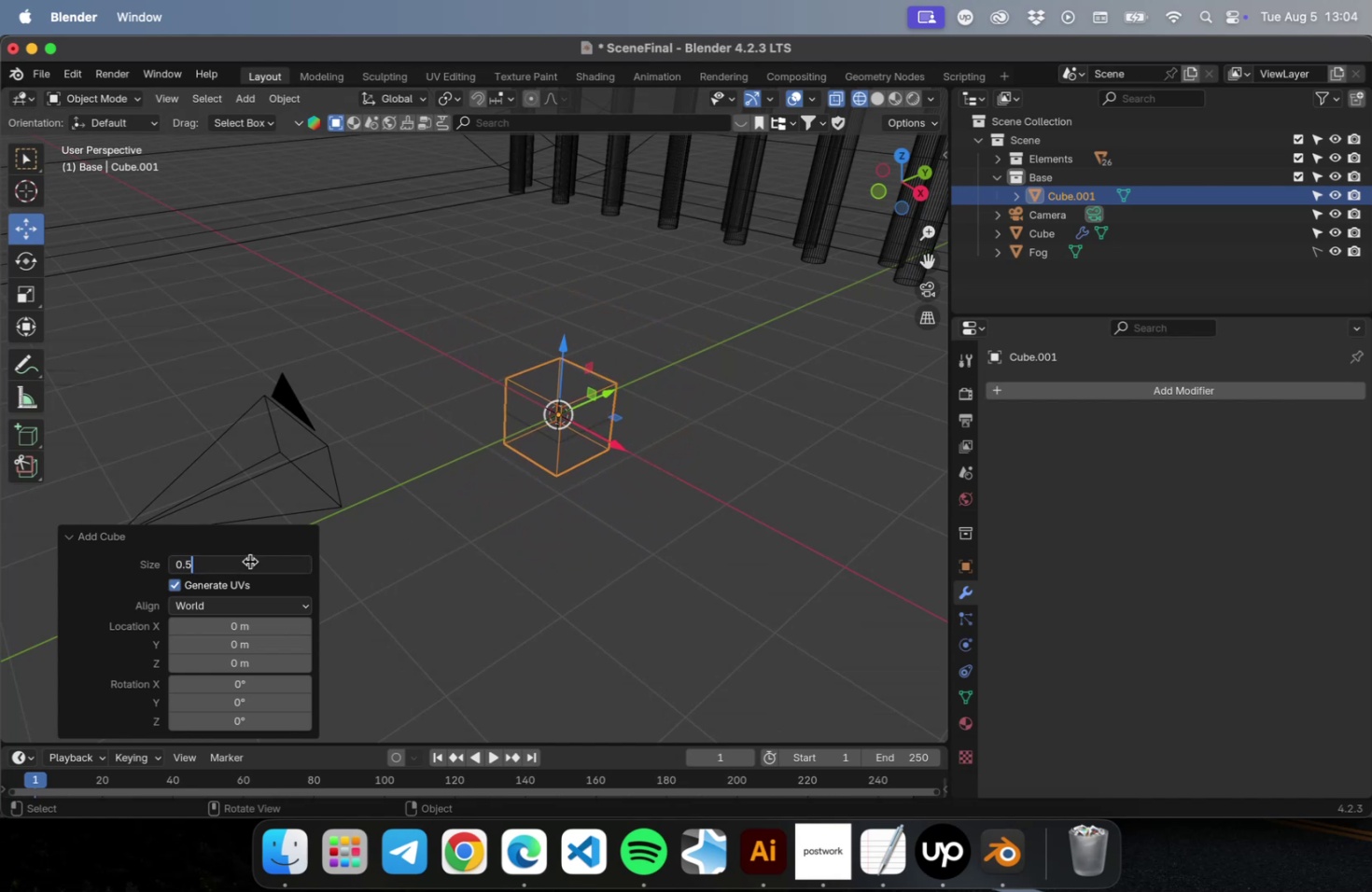 
key(Enter)
 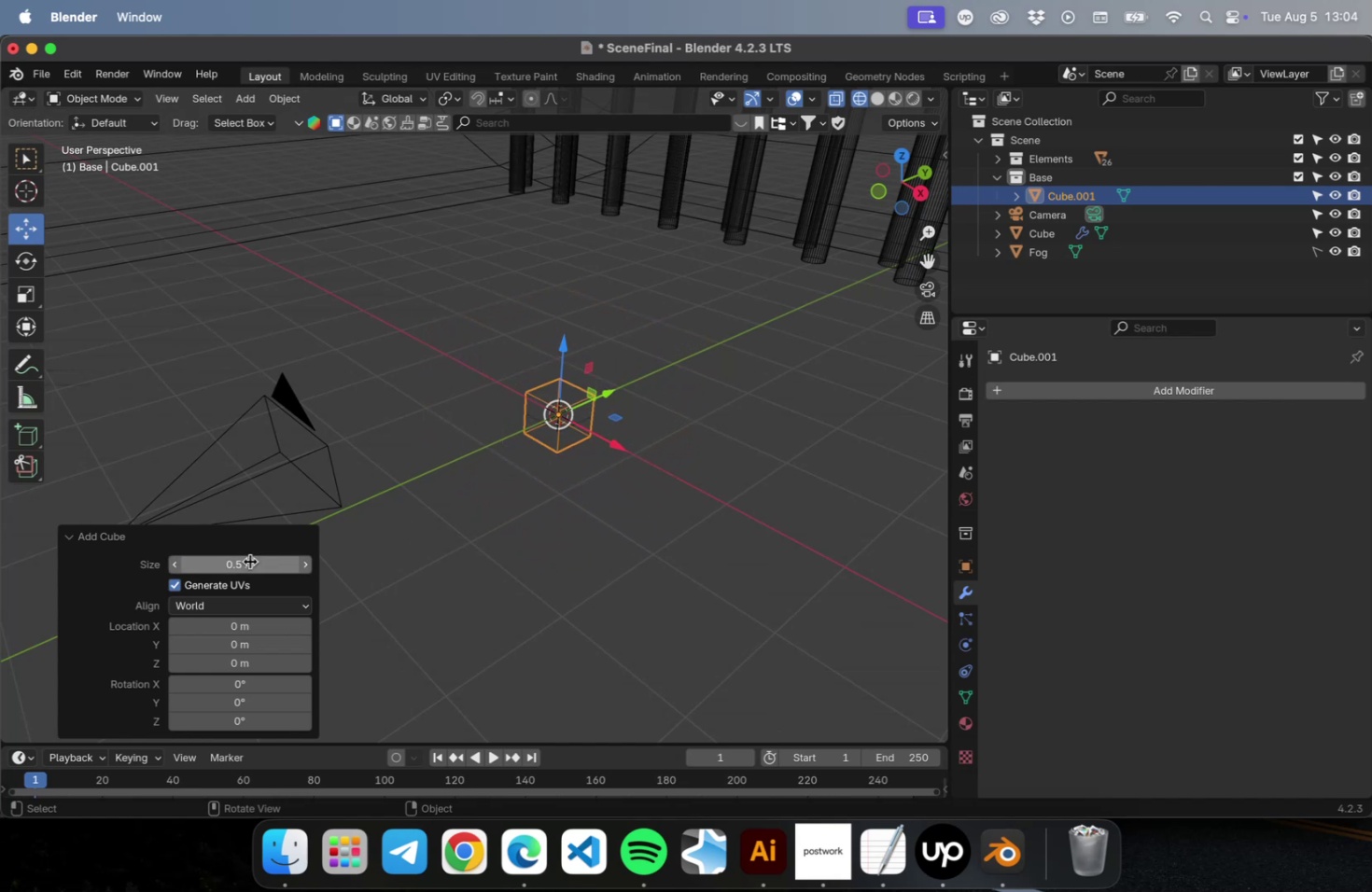 
key(Meta+CommandLeft)
 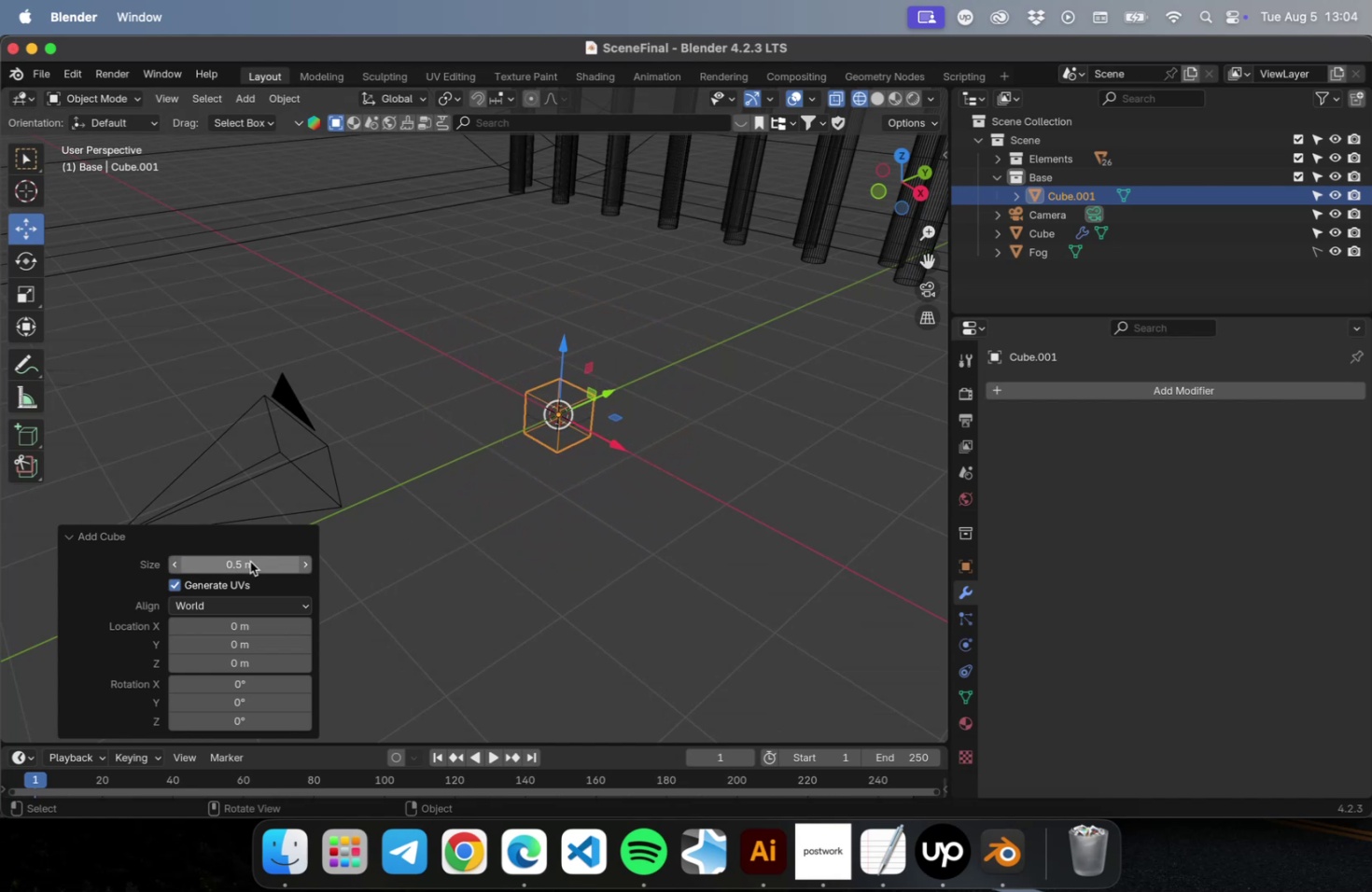 
key(Meta+S)
 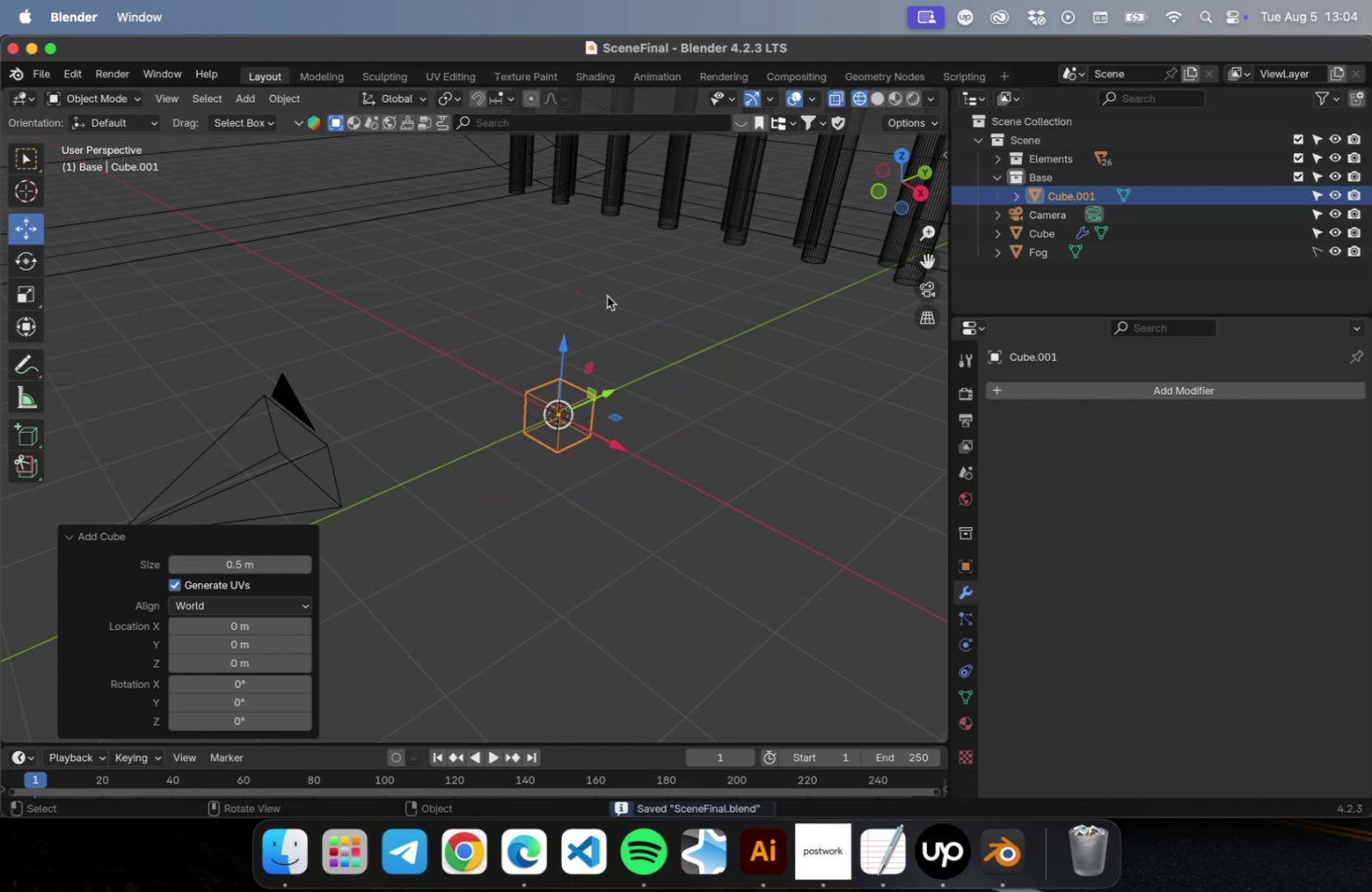 
key(N)
 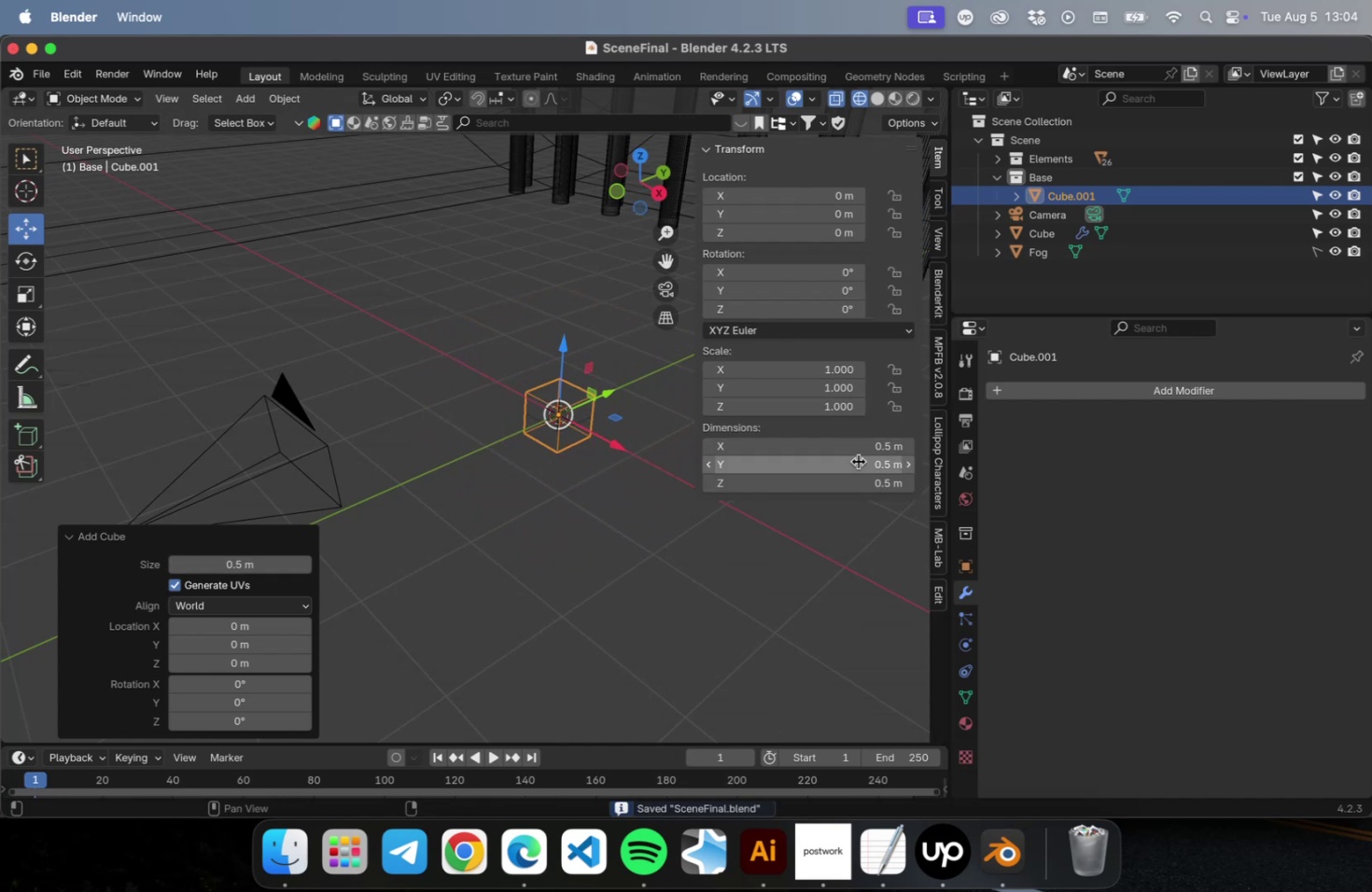 
left_click_drag(start_coordinate=[857, 464], to_coordinate=[848, 466])
 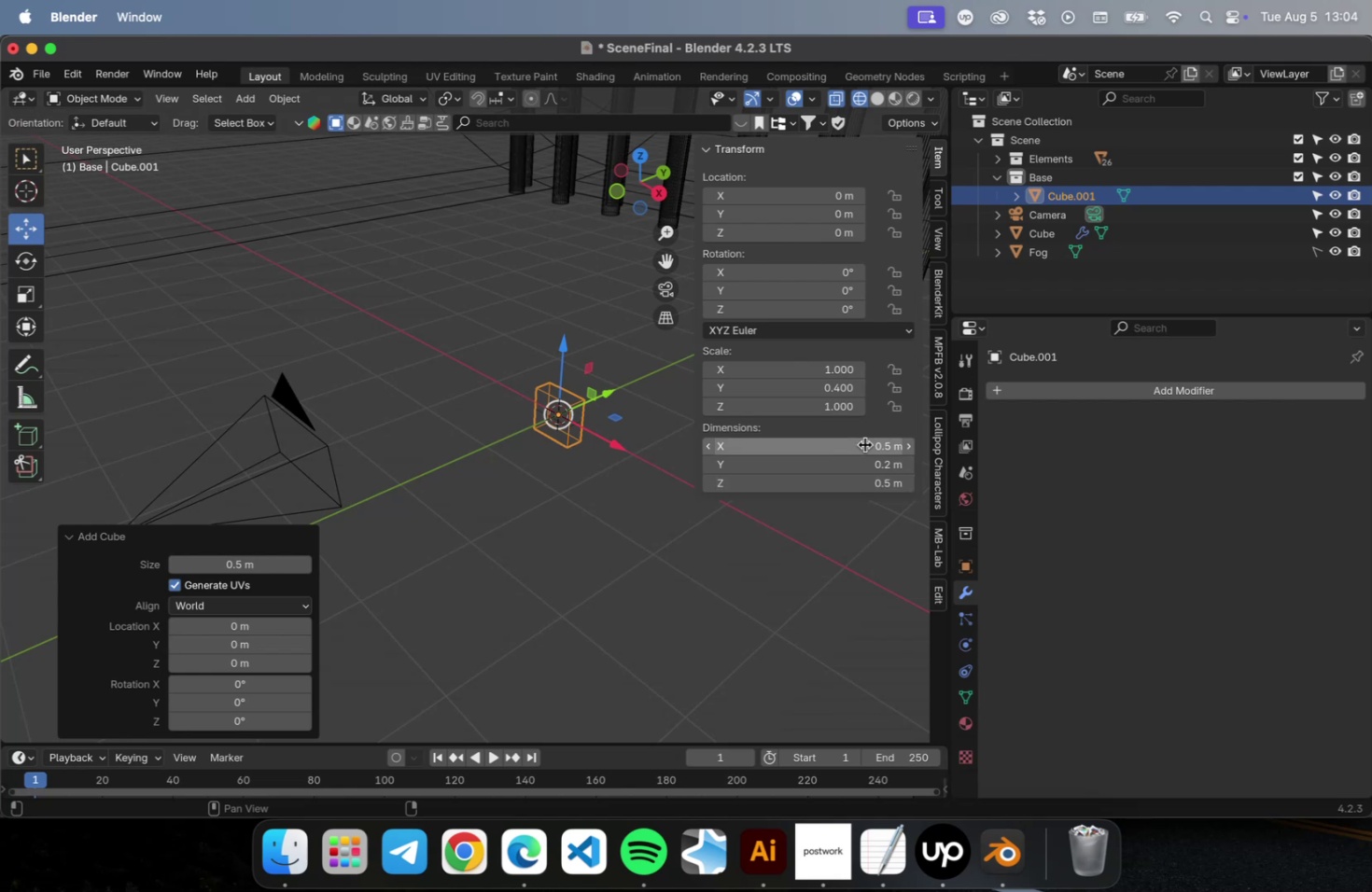 
left_click_drag(start_coordinate=[863, 446], to_coordinate=[858, 447])
 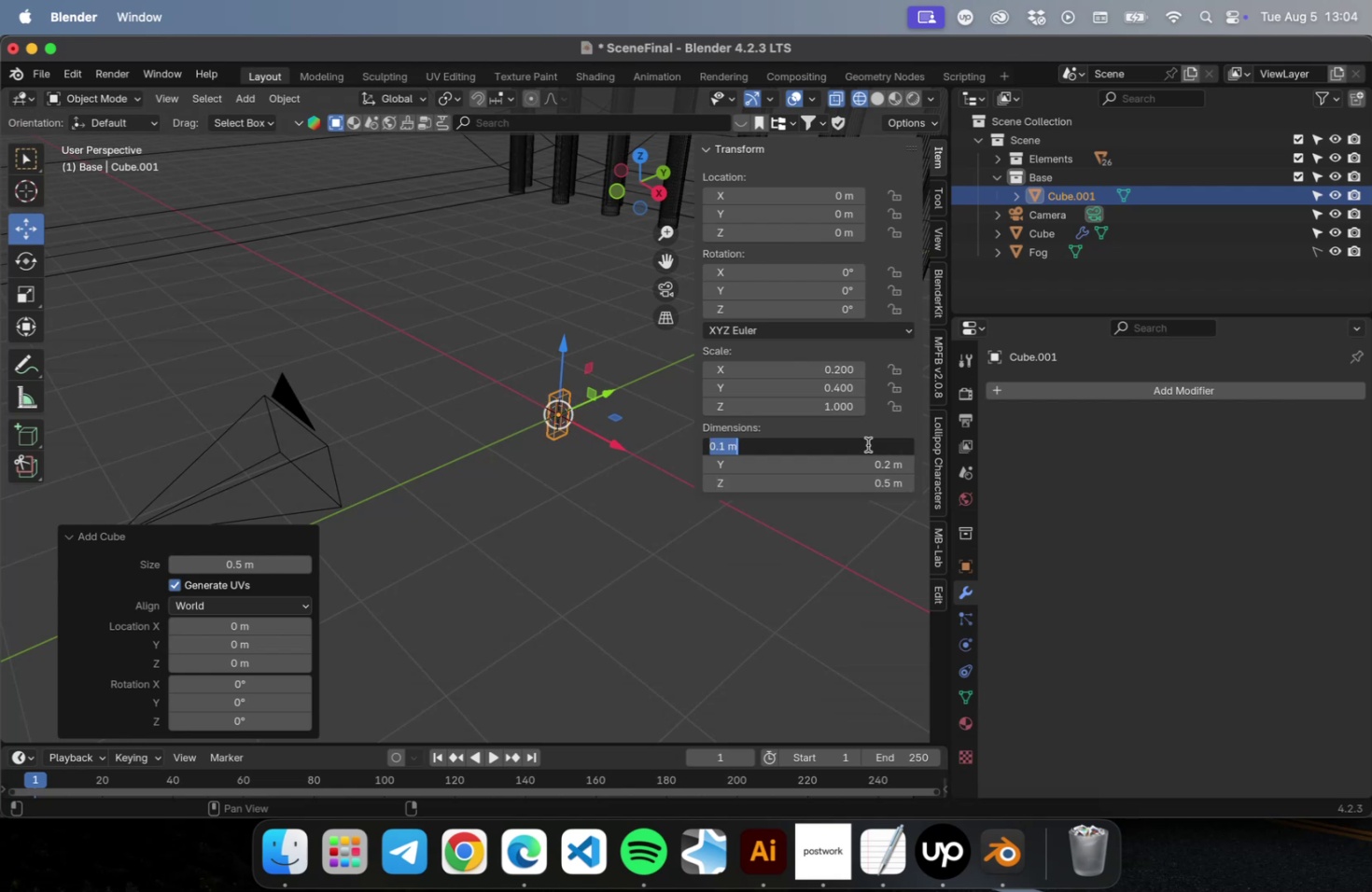 
key(0)
 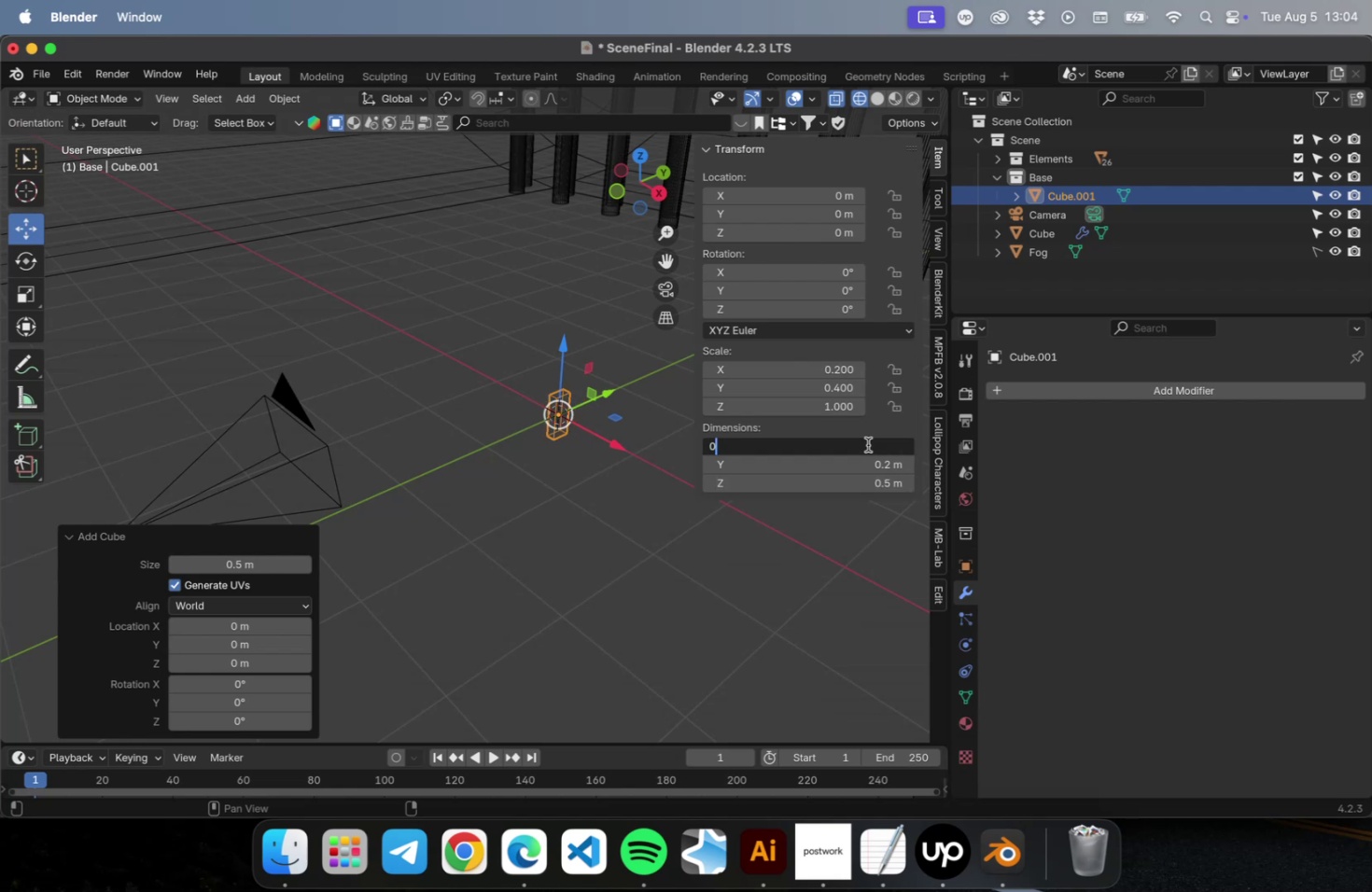 
key(Period)
 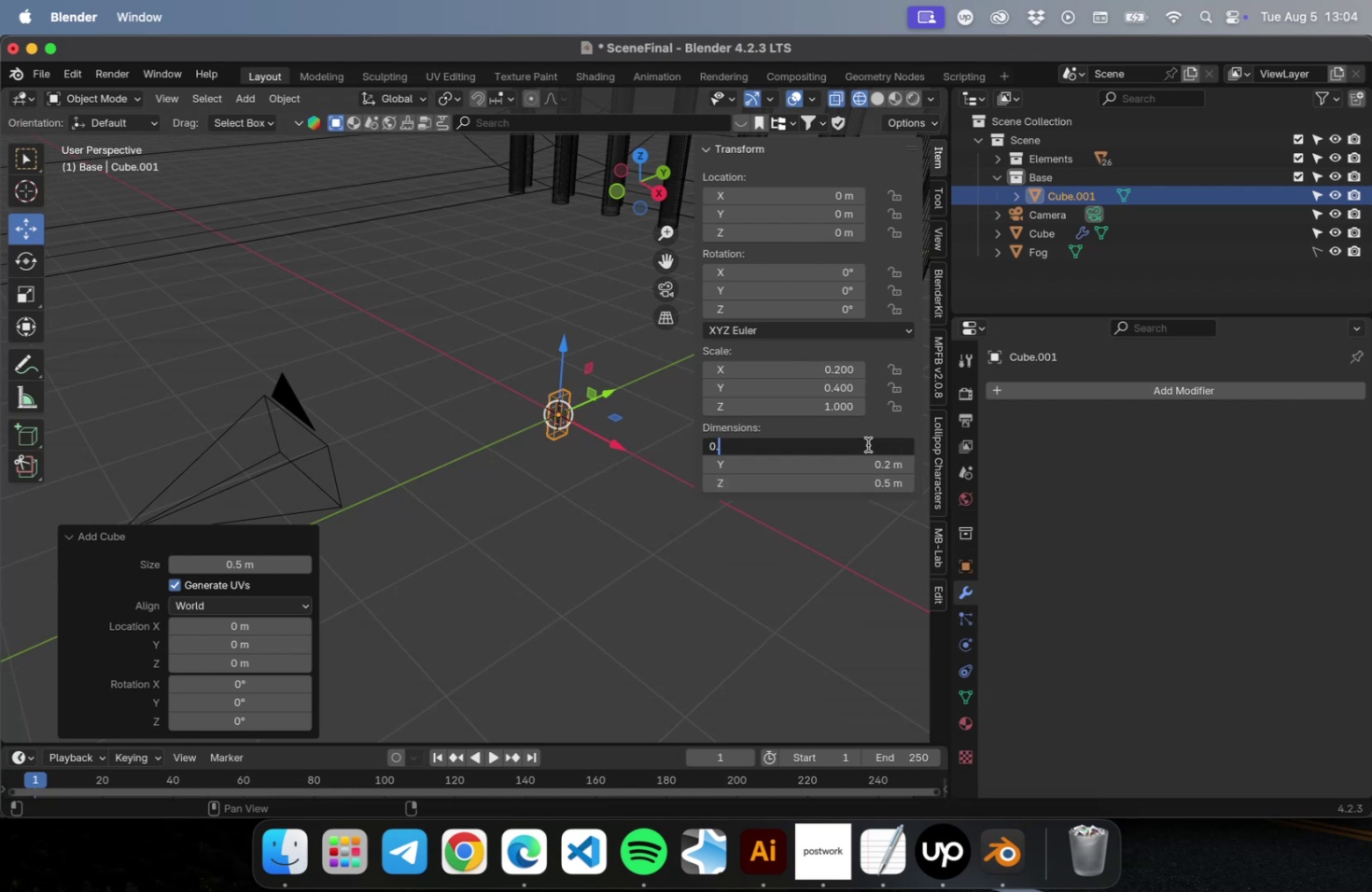 
key(3)
 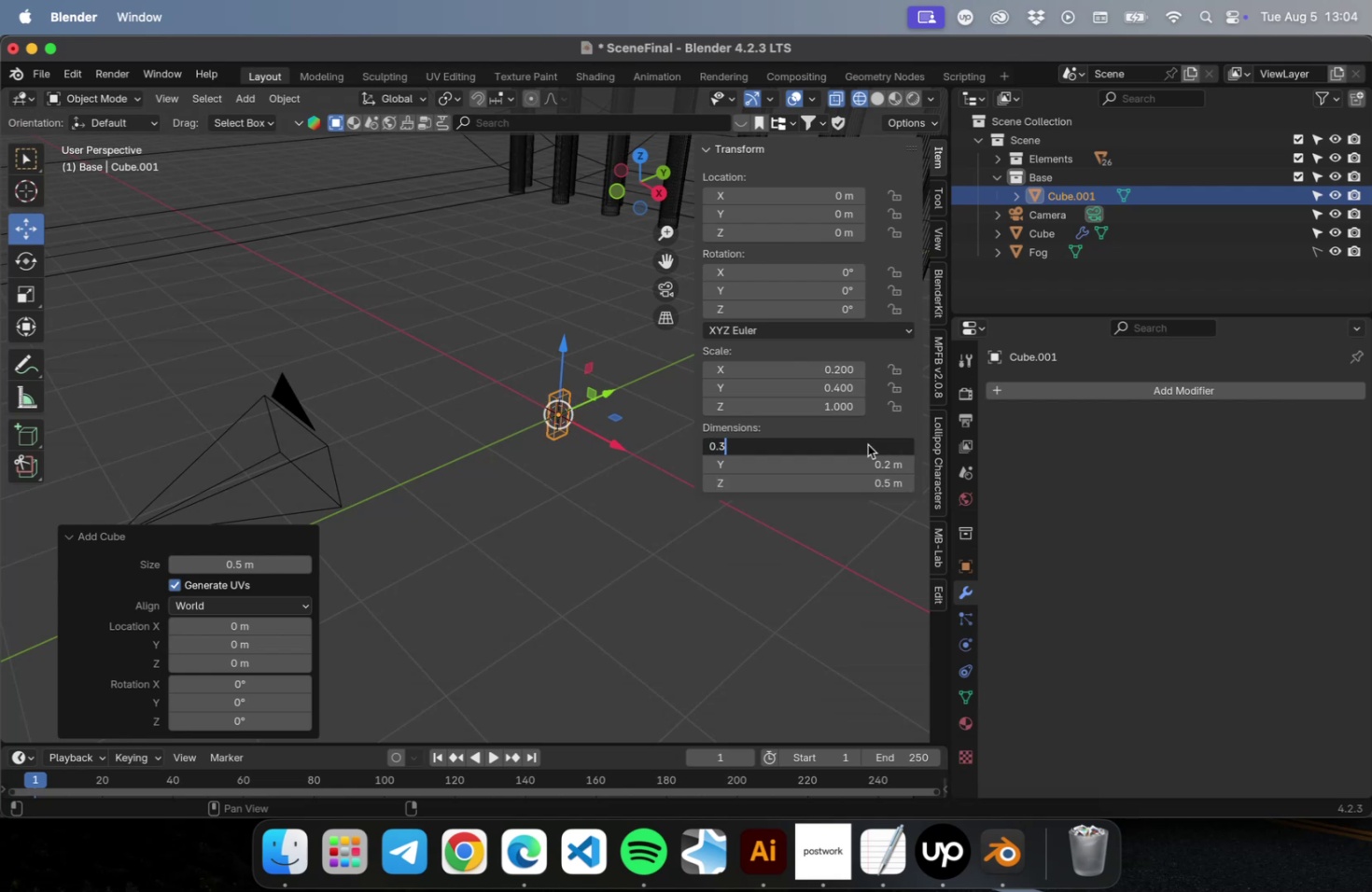 
key(Enter)
 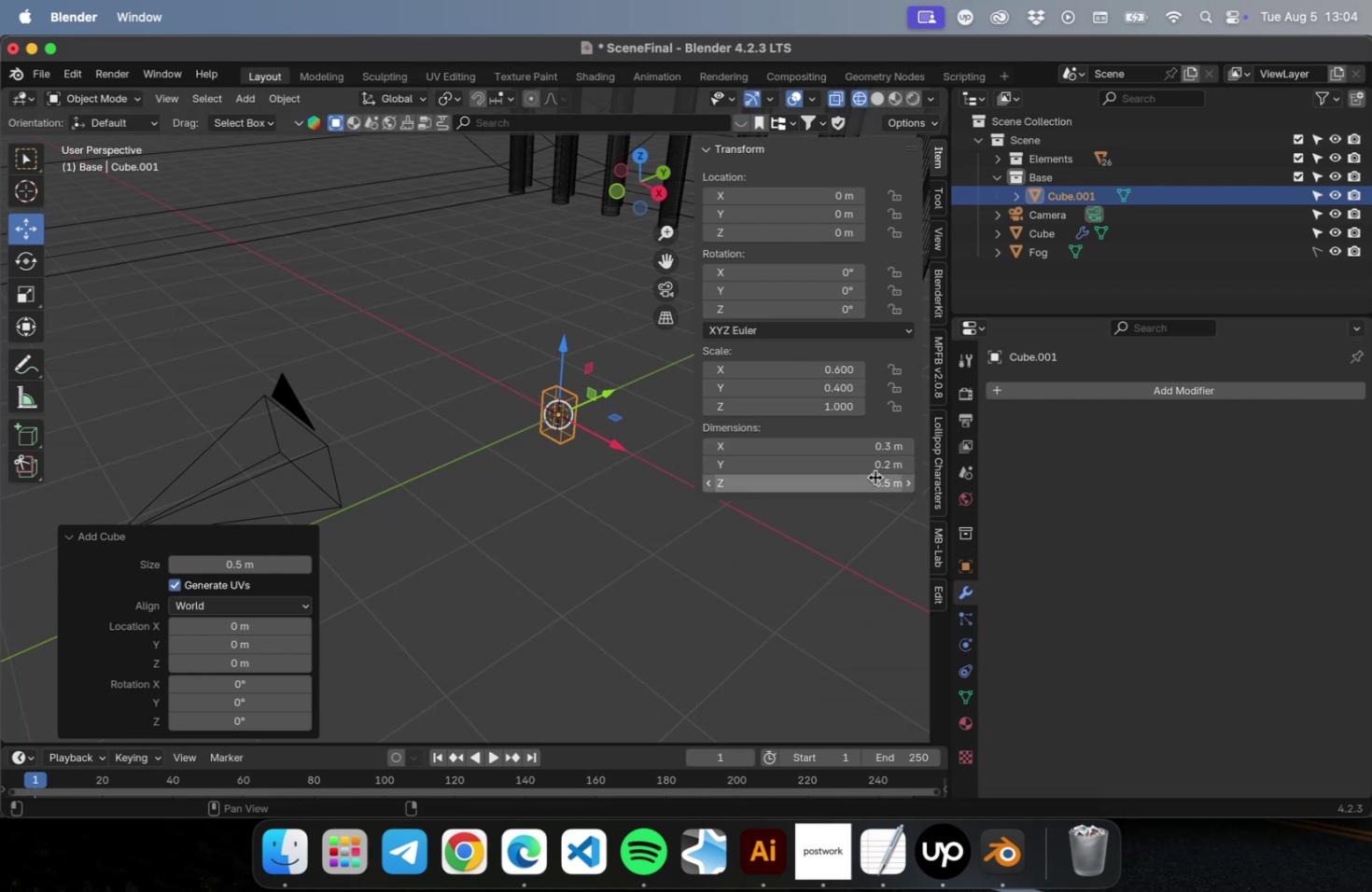 
left_click([875, 478])
 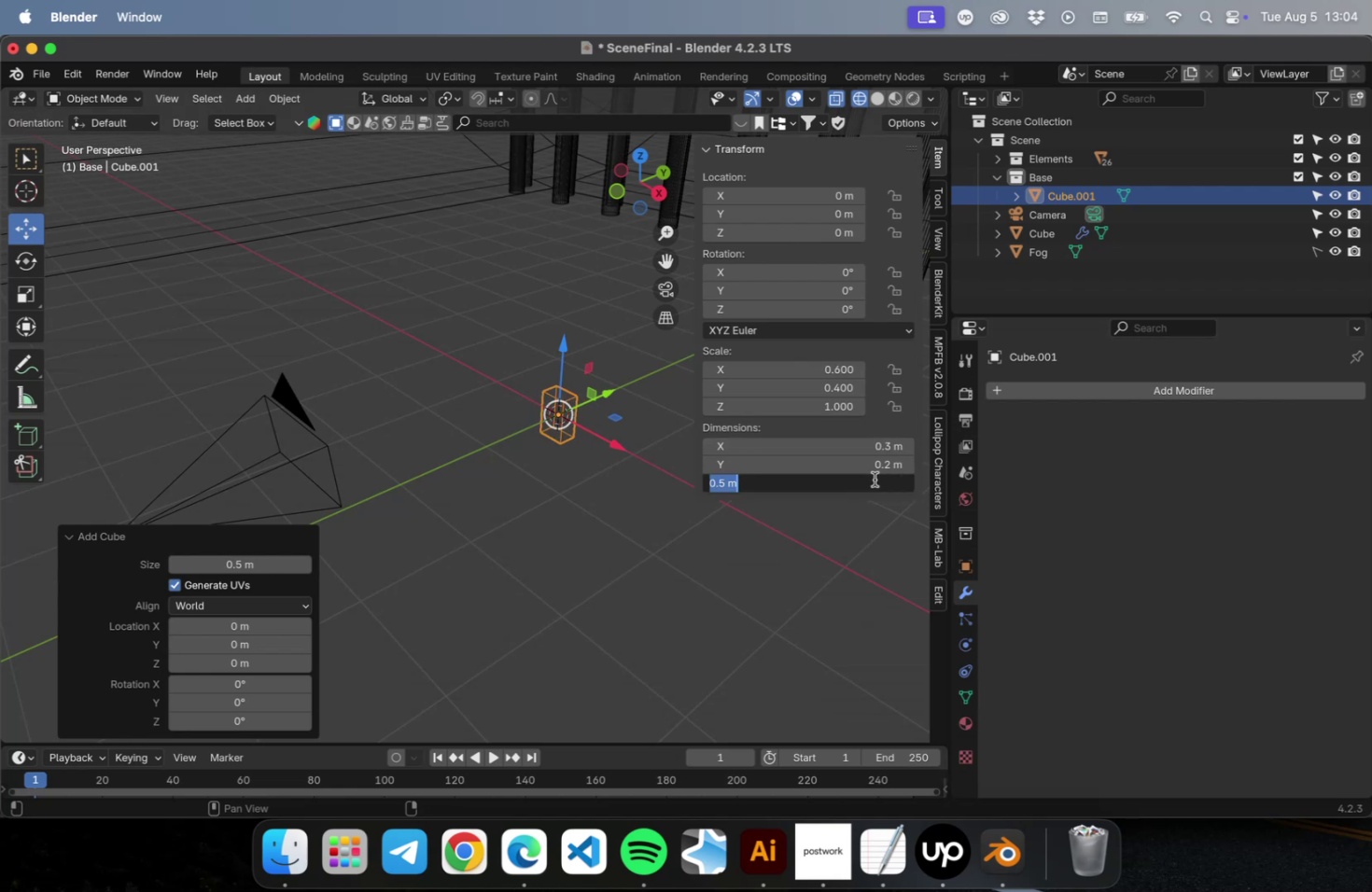 
type(10.5)
 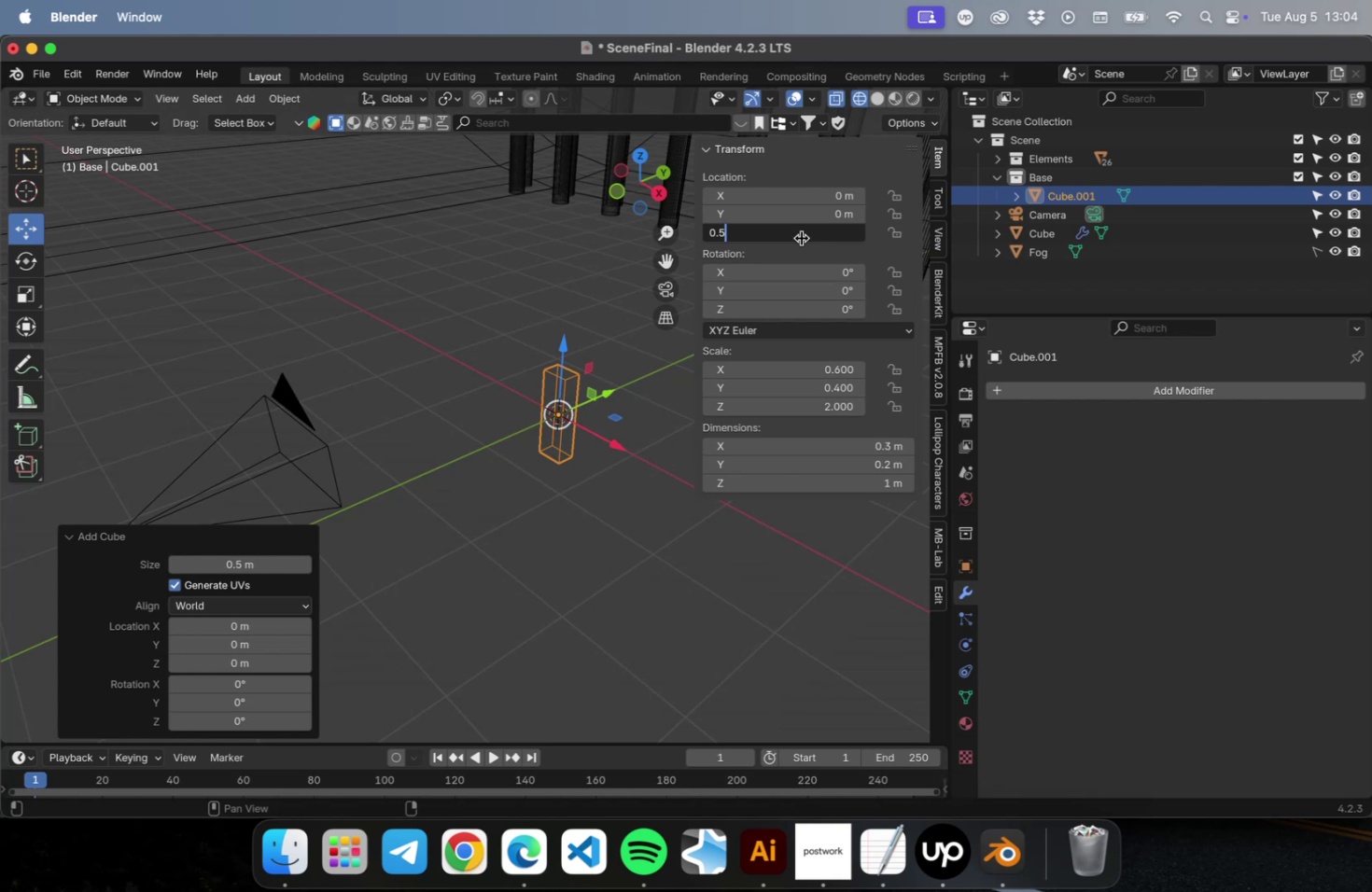 
key(Enter)
 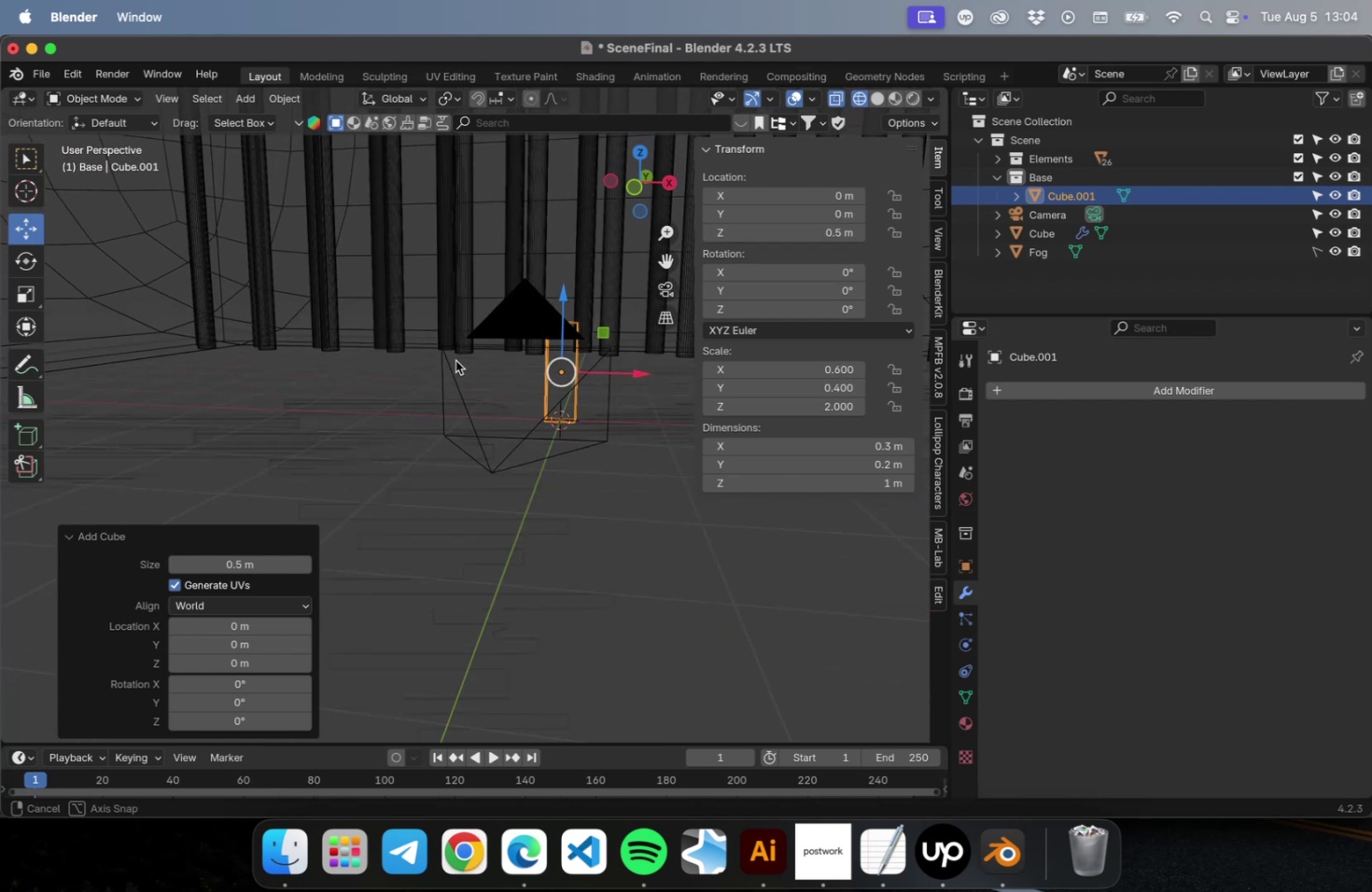 
hold_key(key=ShiftLeft, duration=0.42)
 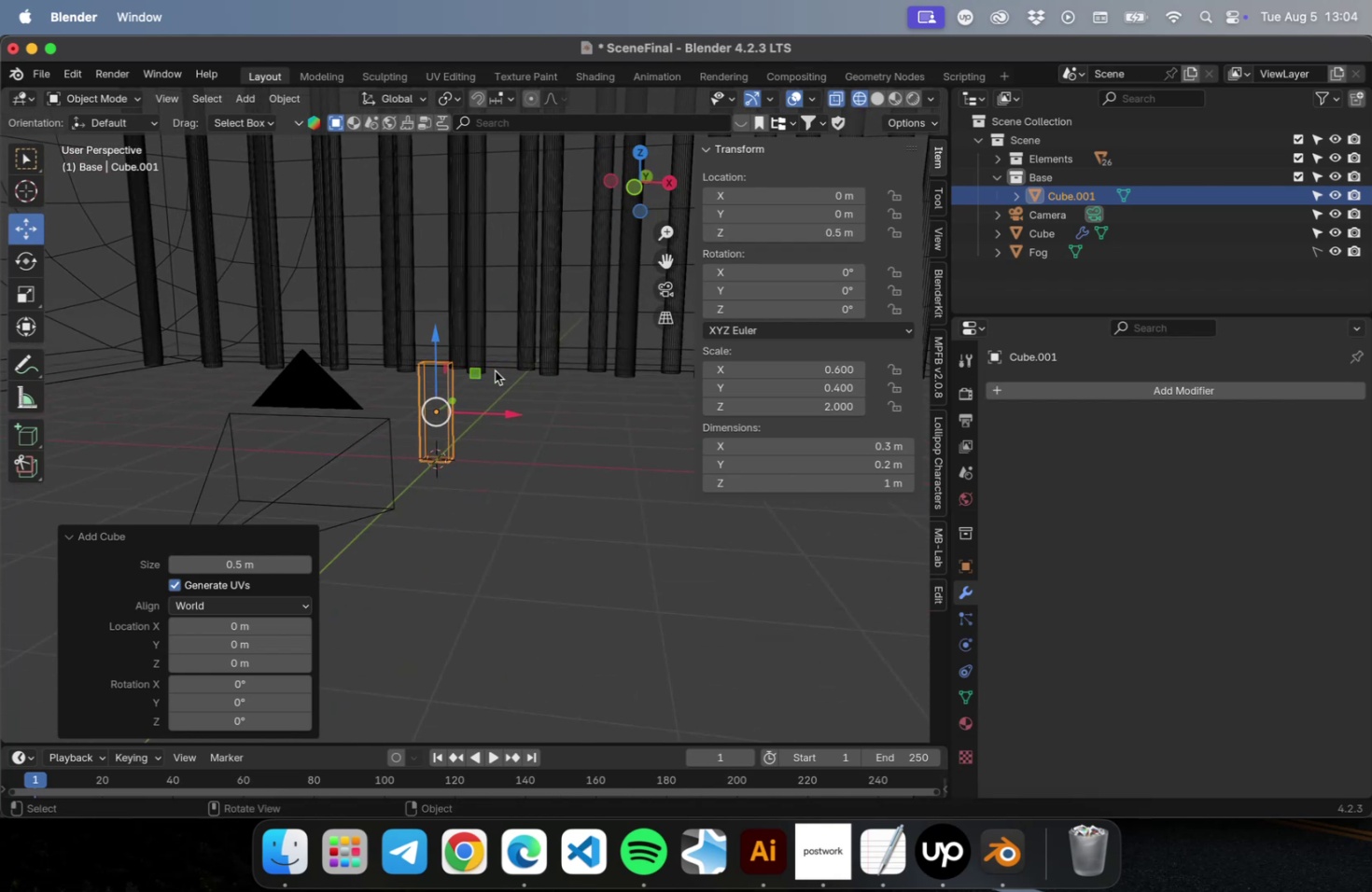 
scroll: coordinate [495, 370], scroll_direction: up, amount: 2.0
 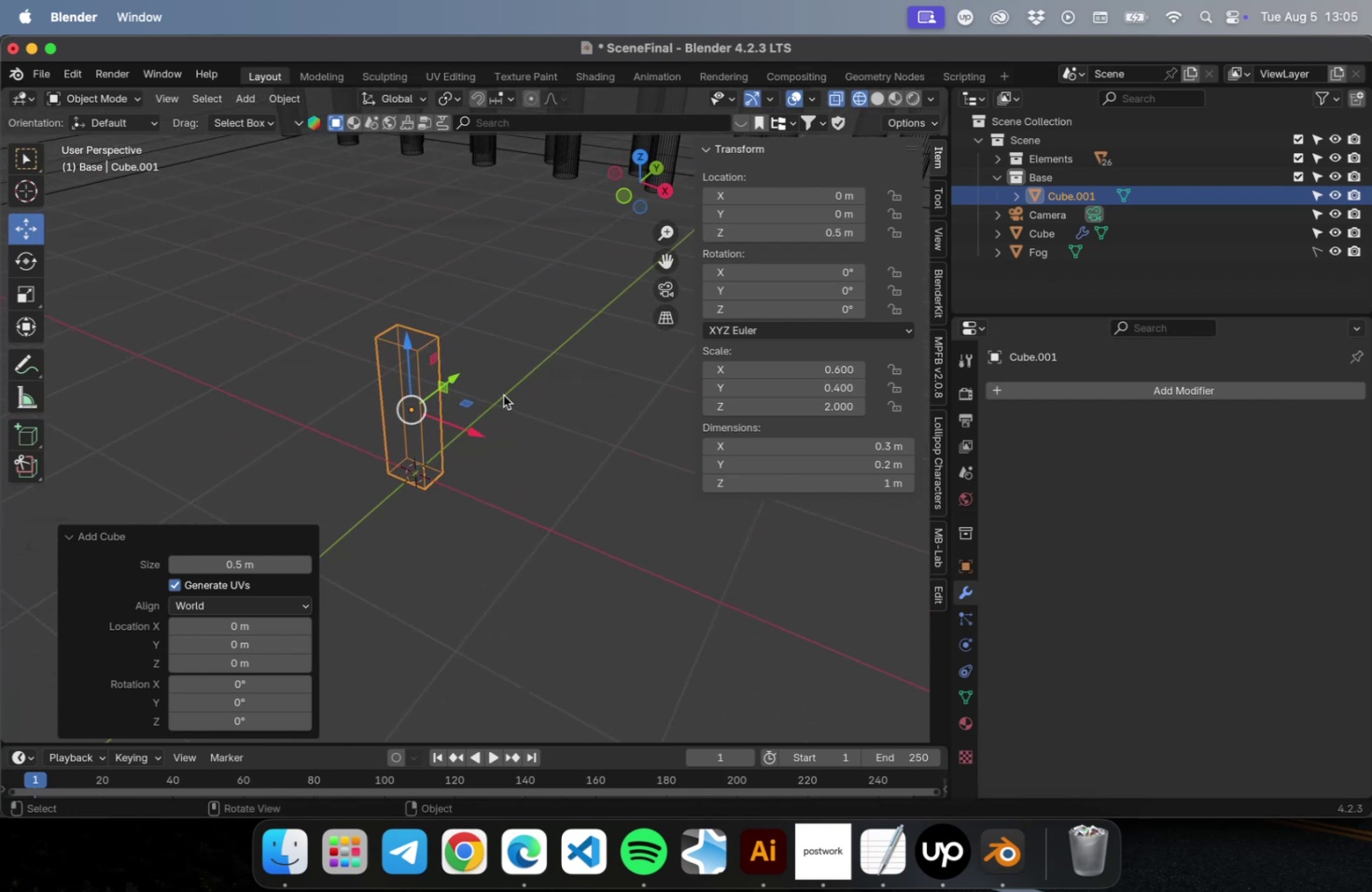 
key(NumLock)
 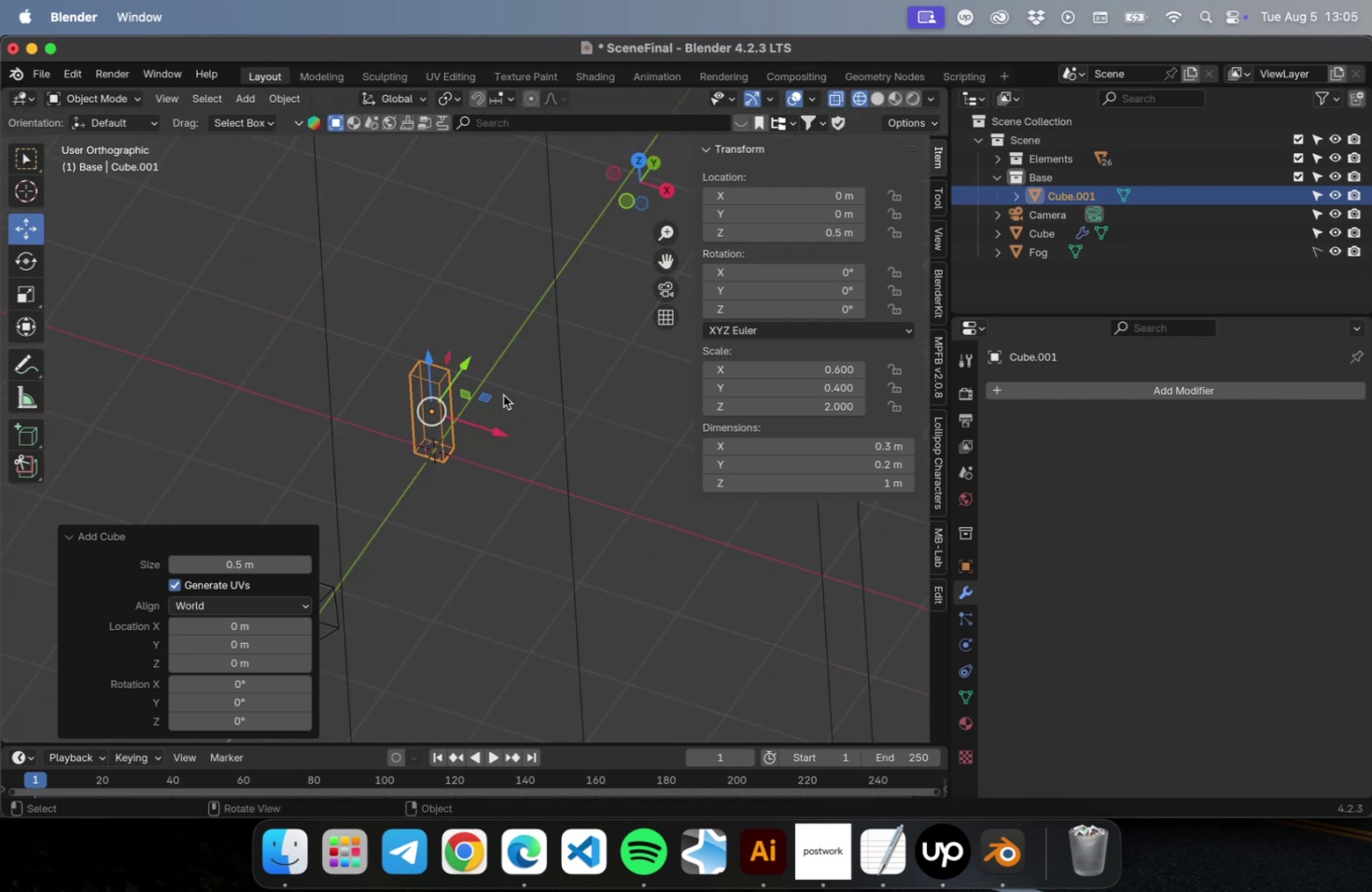 
key(Numpad7)
 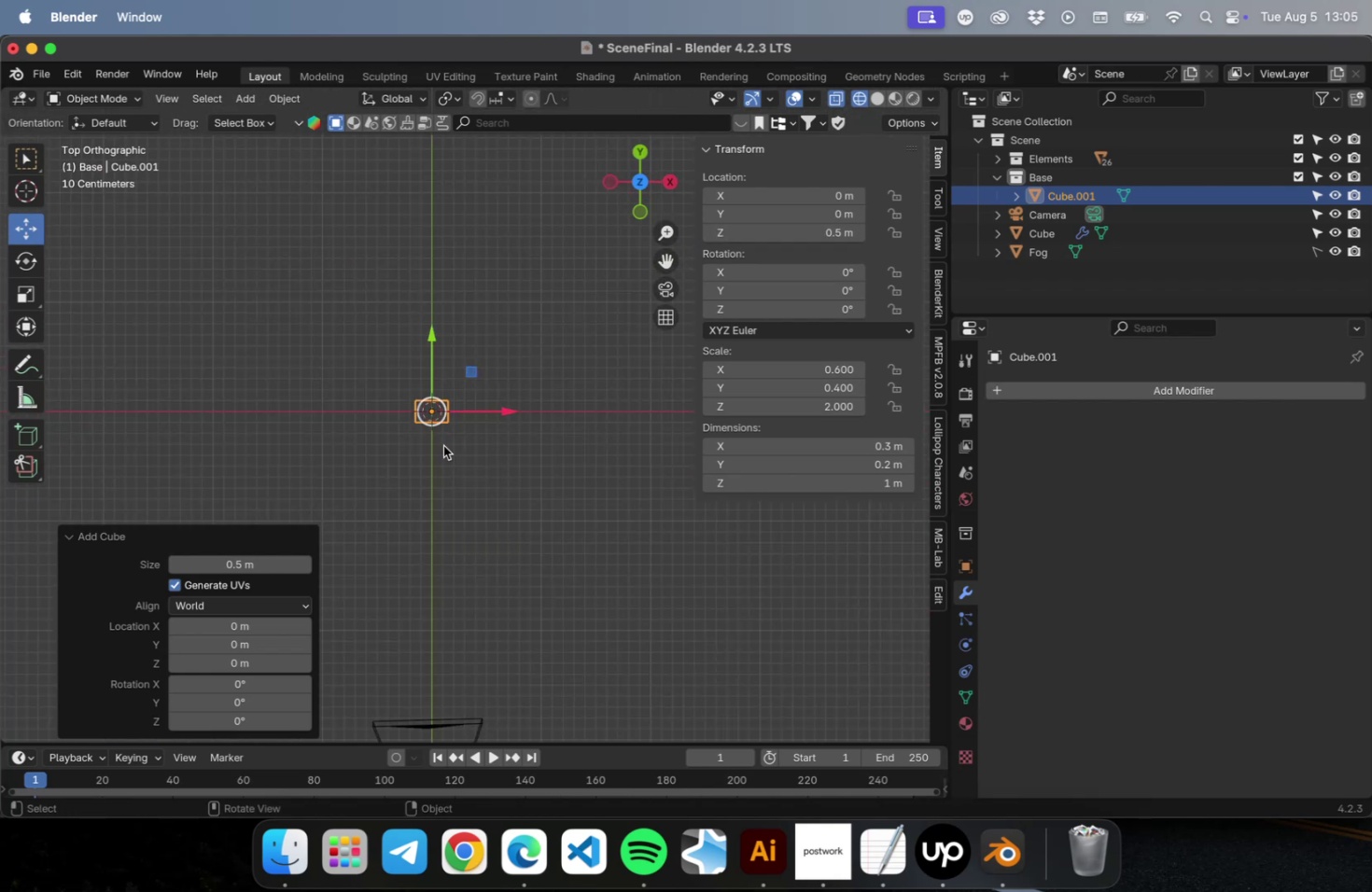 
scroll: coordinate [401, 468], scroll_direction: up, amount: 9.0
 